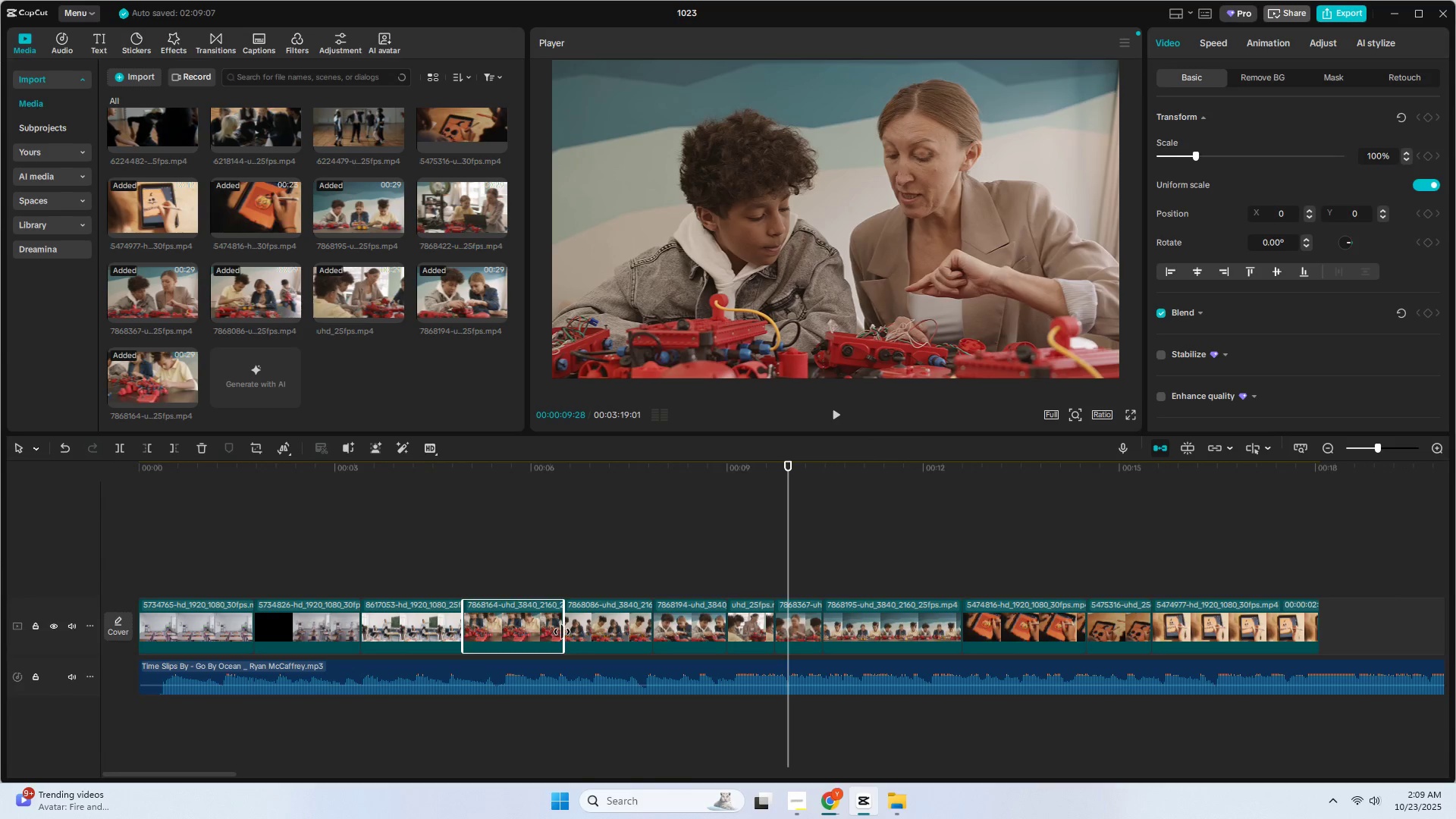 
left_click_drag(start_coordinate=[562, 632], to_coordinate=[617, 639])
 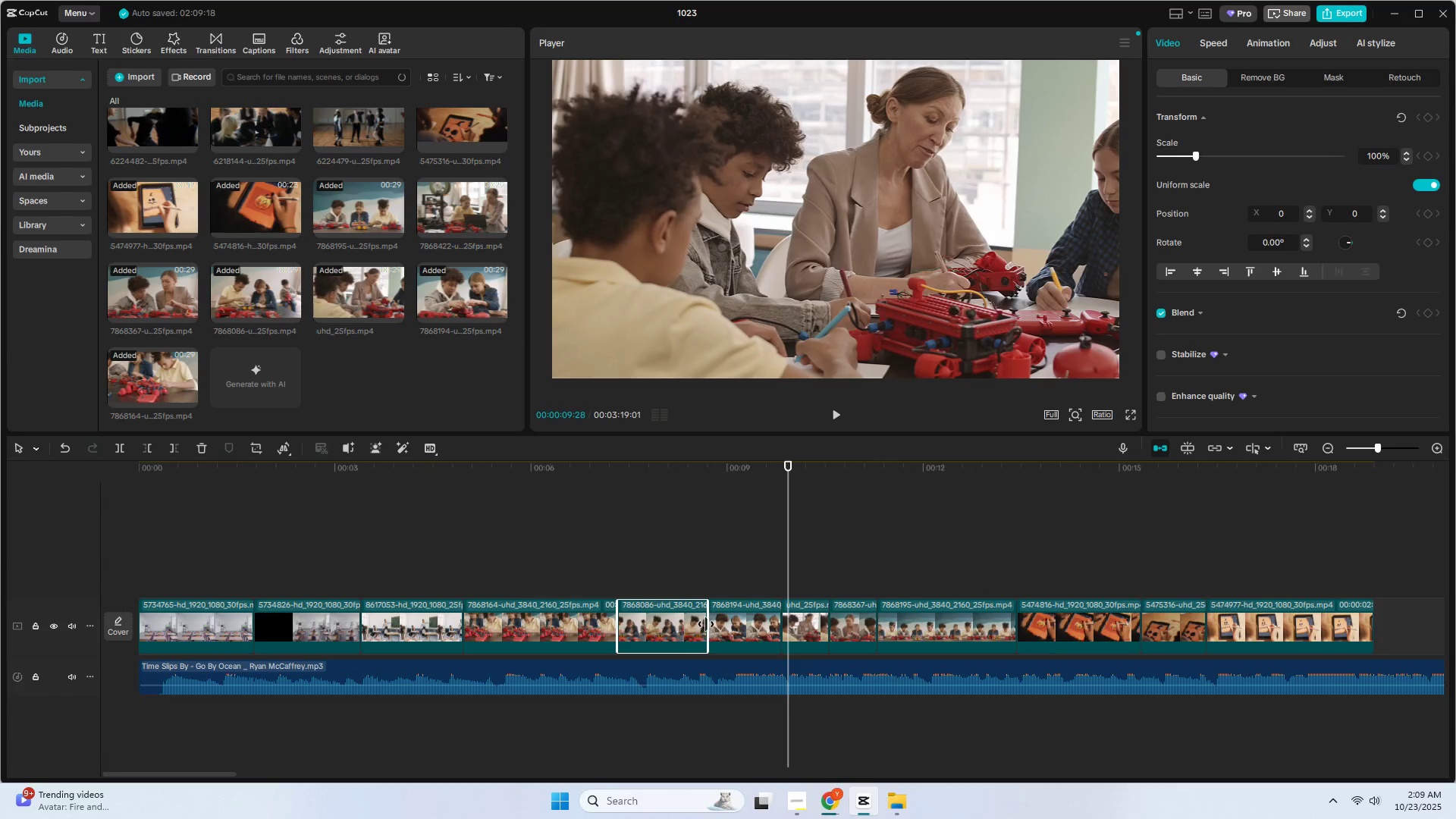 
left_click_drag(start_coordinate=[708, 624], to_coordinate=[758, 633])
 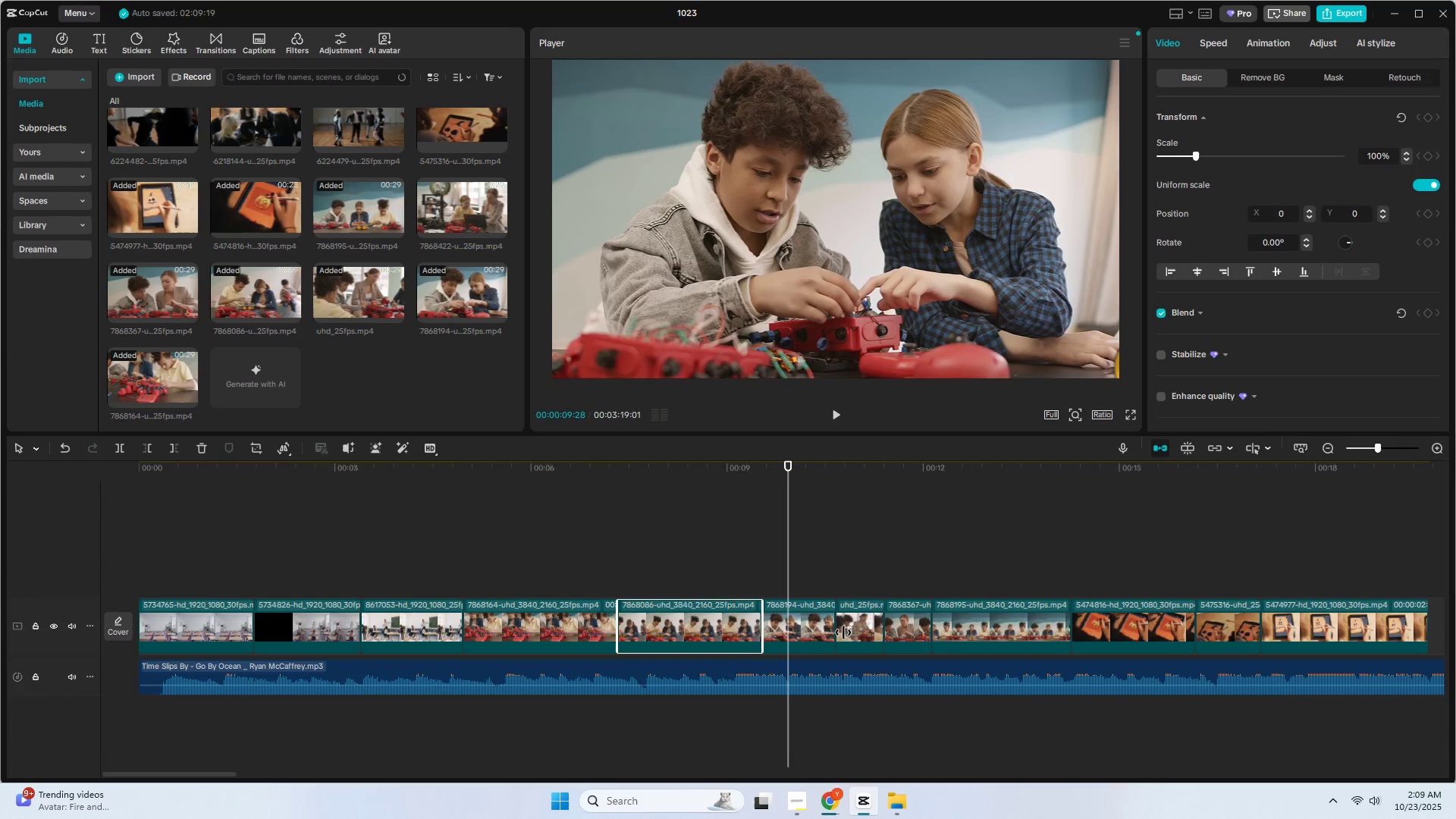 
left_click([843, 632])
 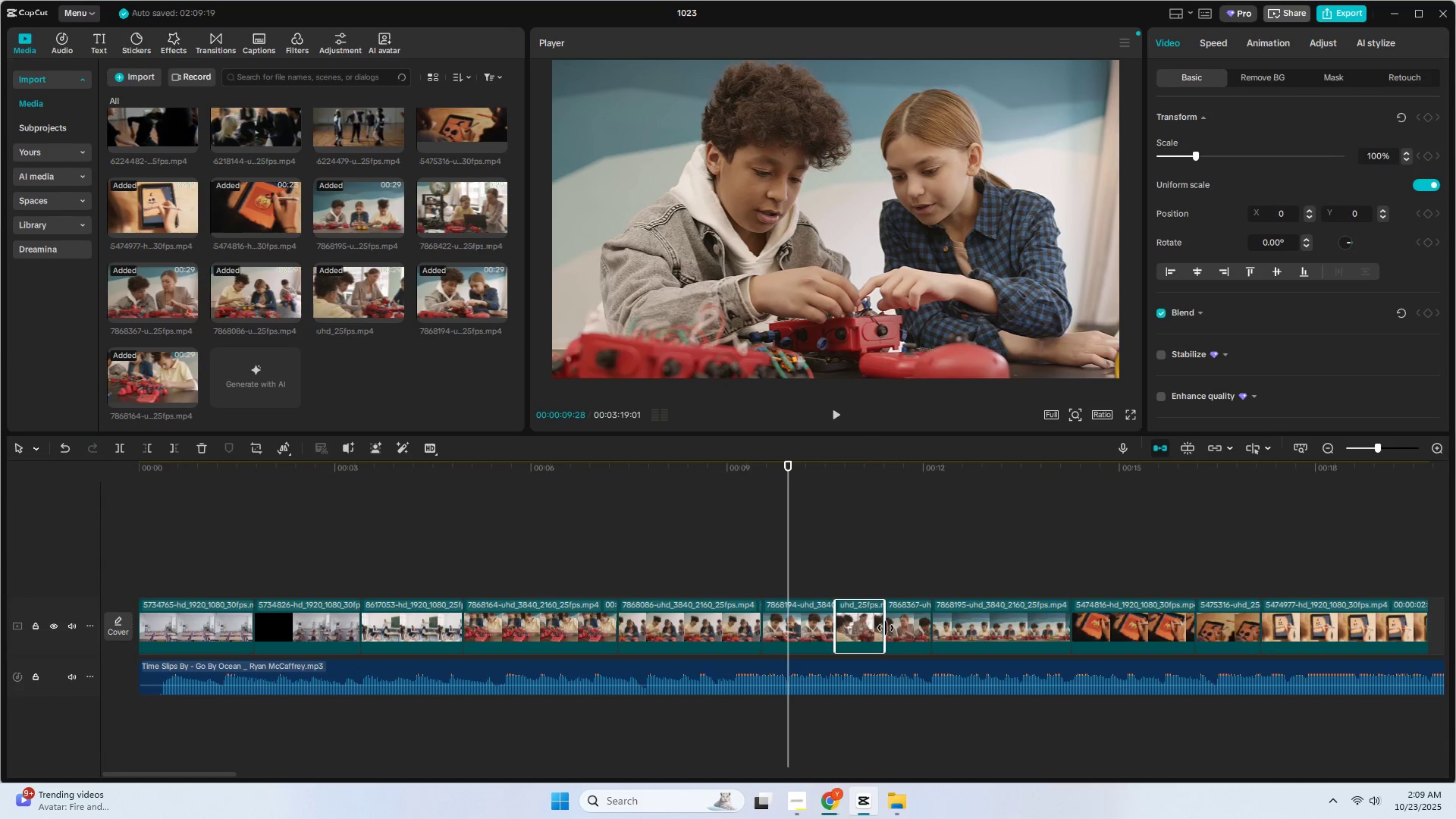 
left_click_drag(start_coordinate=[883, 627], to_coordinate=[921, 630])
 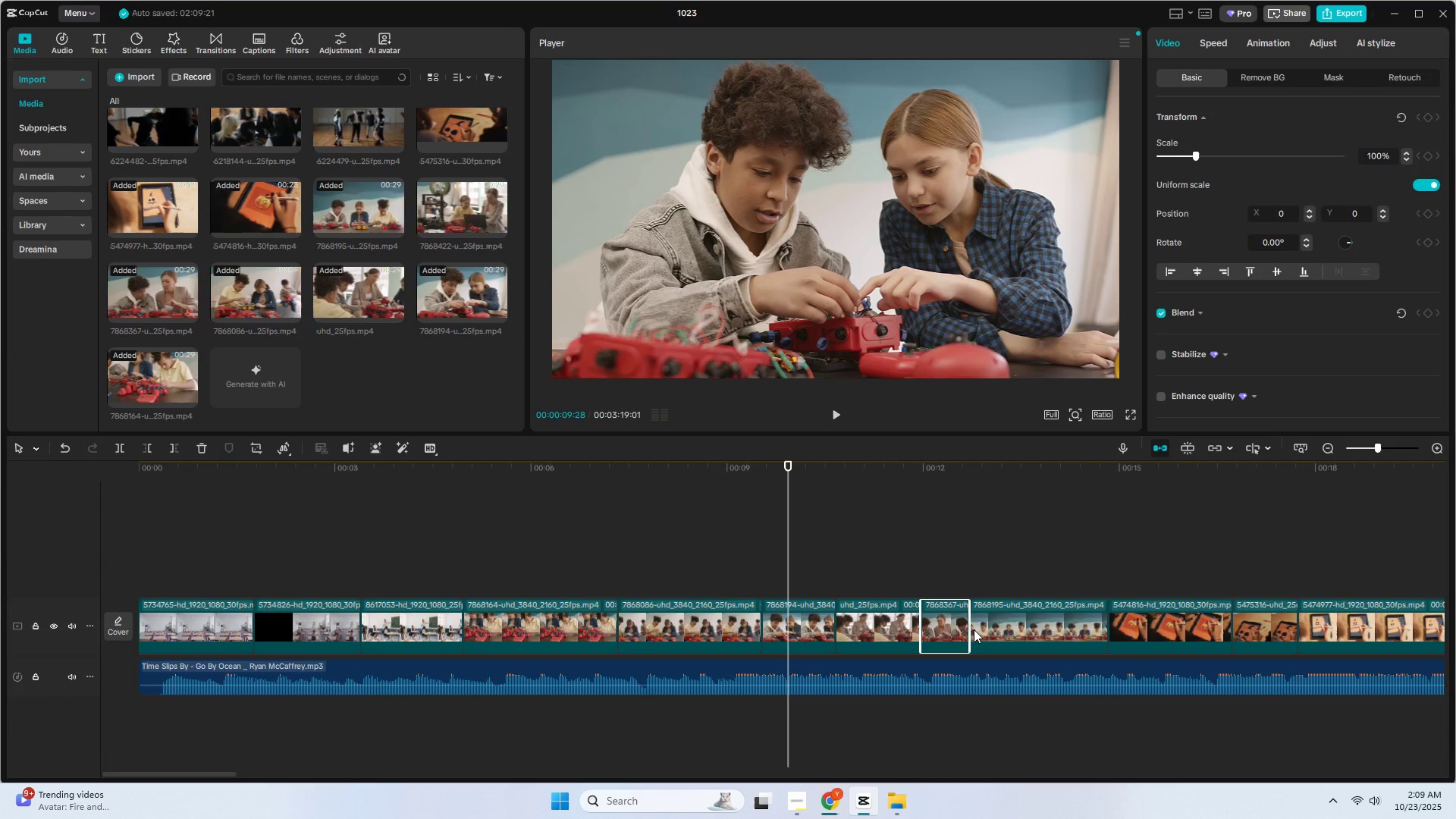 
double_click([974, 629])
 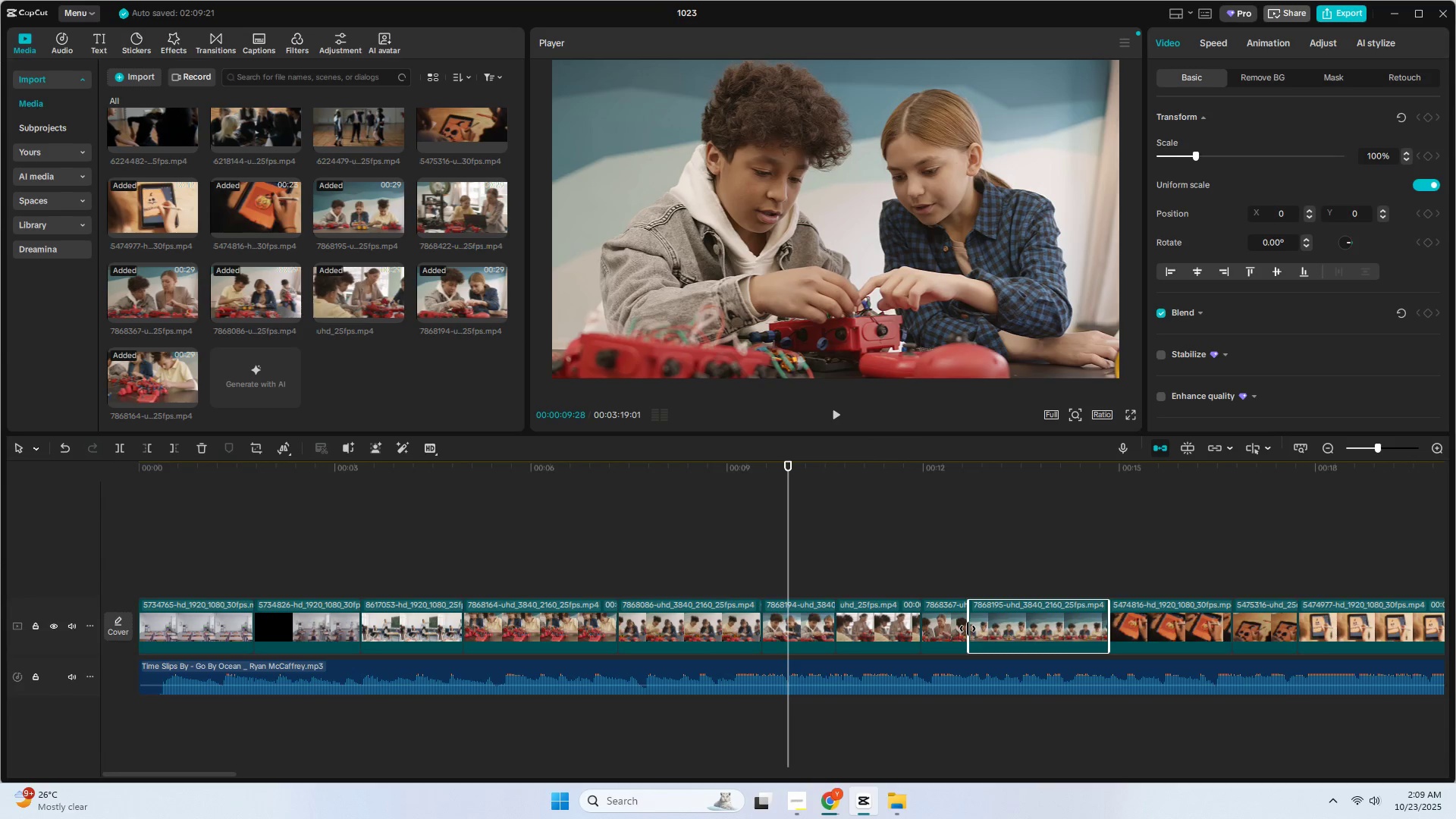 
left_click([968, 629])
 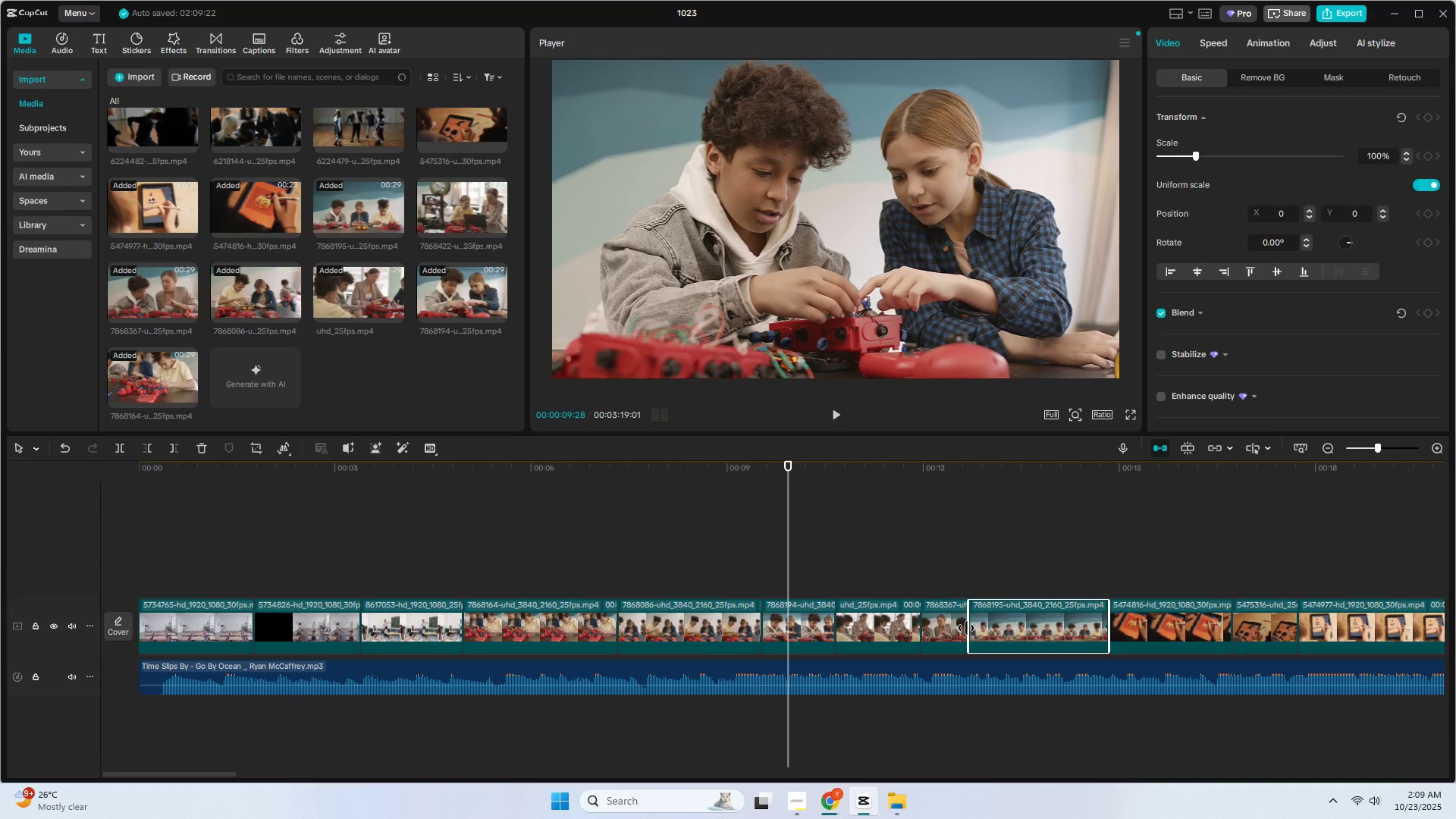 
left_click_drag(start_coordinate=[966, 628], to_coordinate=[976, 629])
 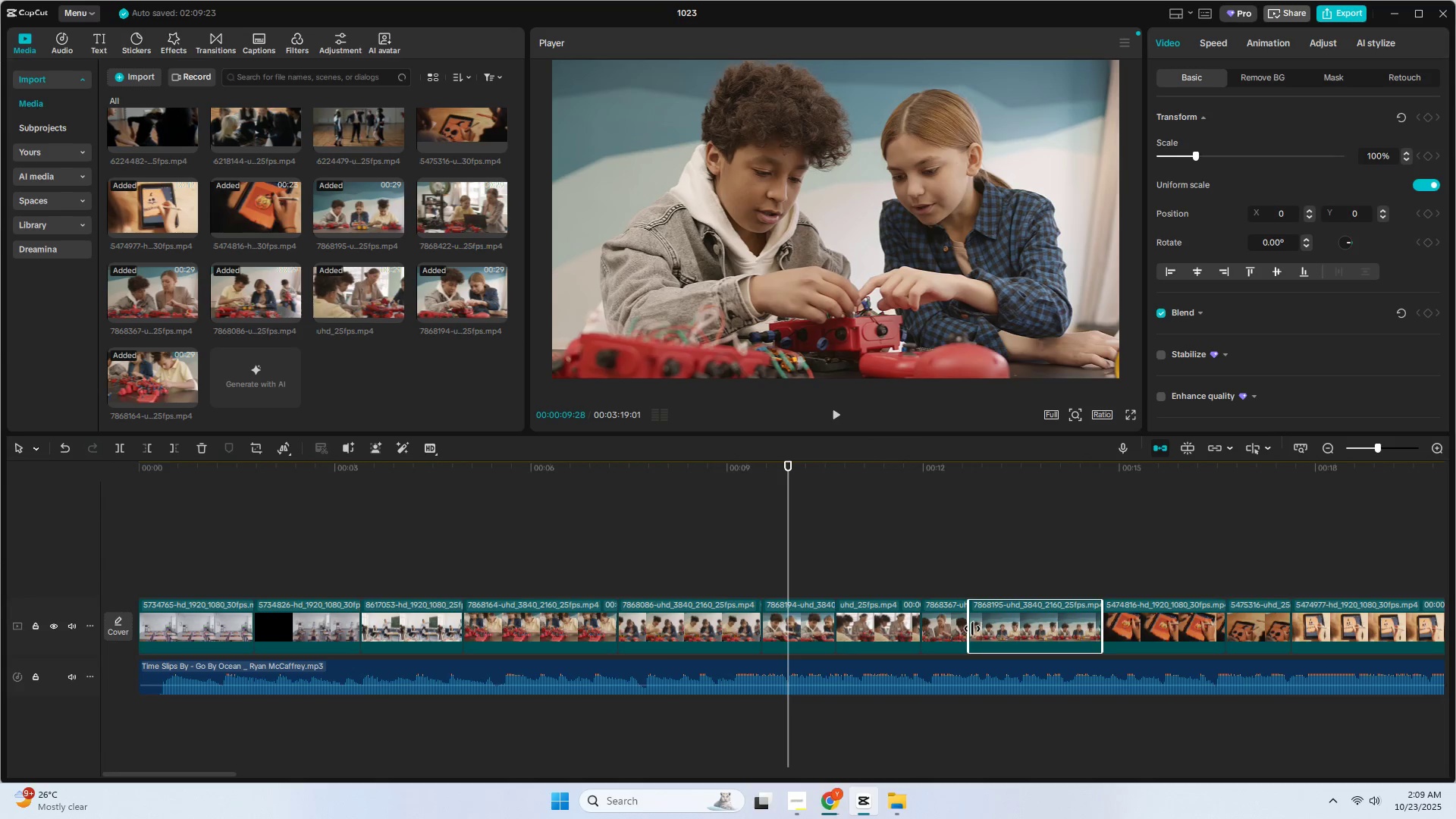 
key(Control+ControlLeft)
 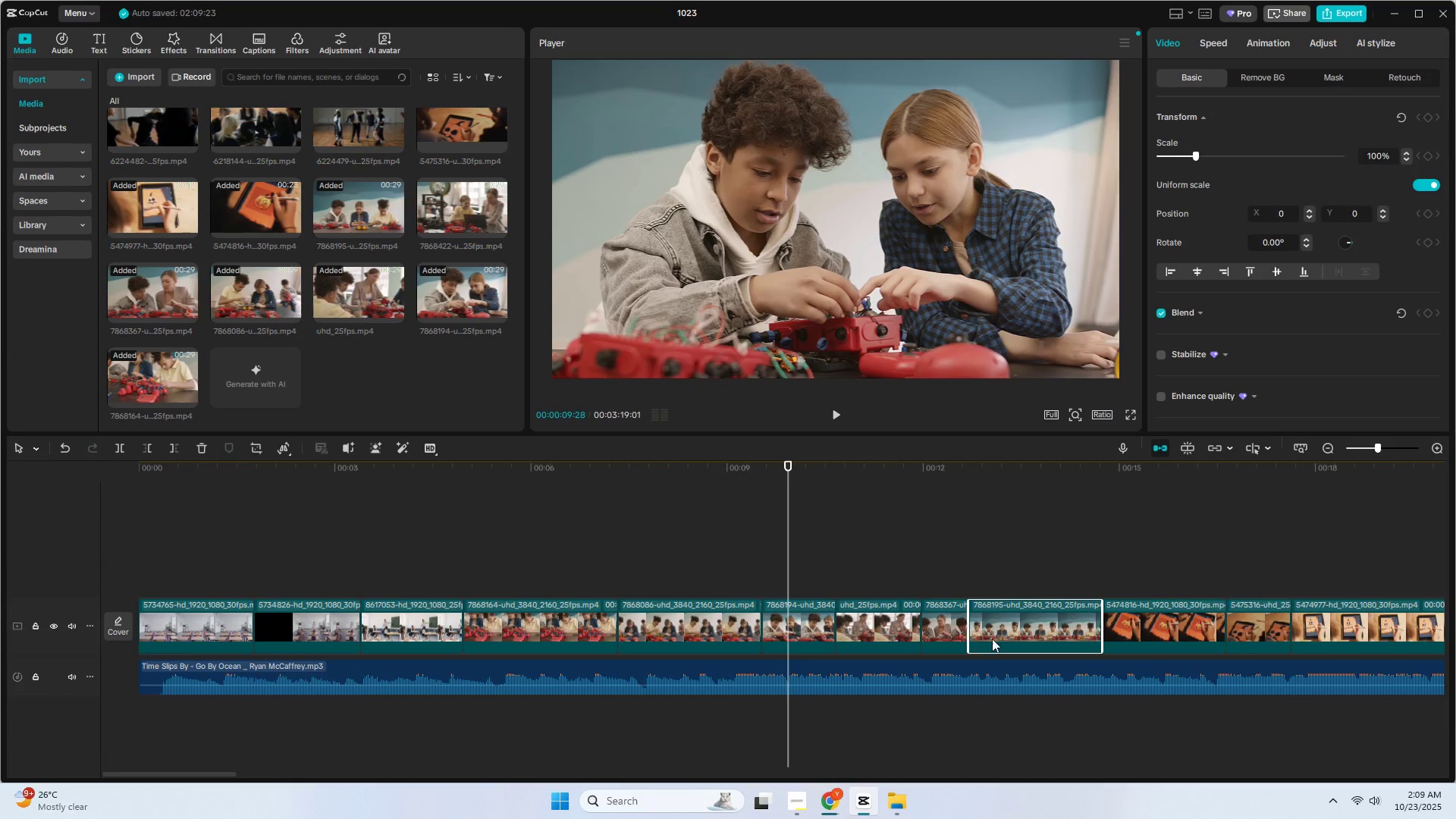 
key(Control+Z)
 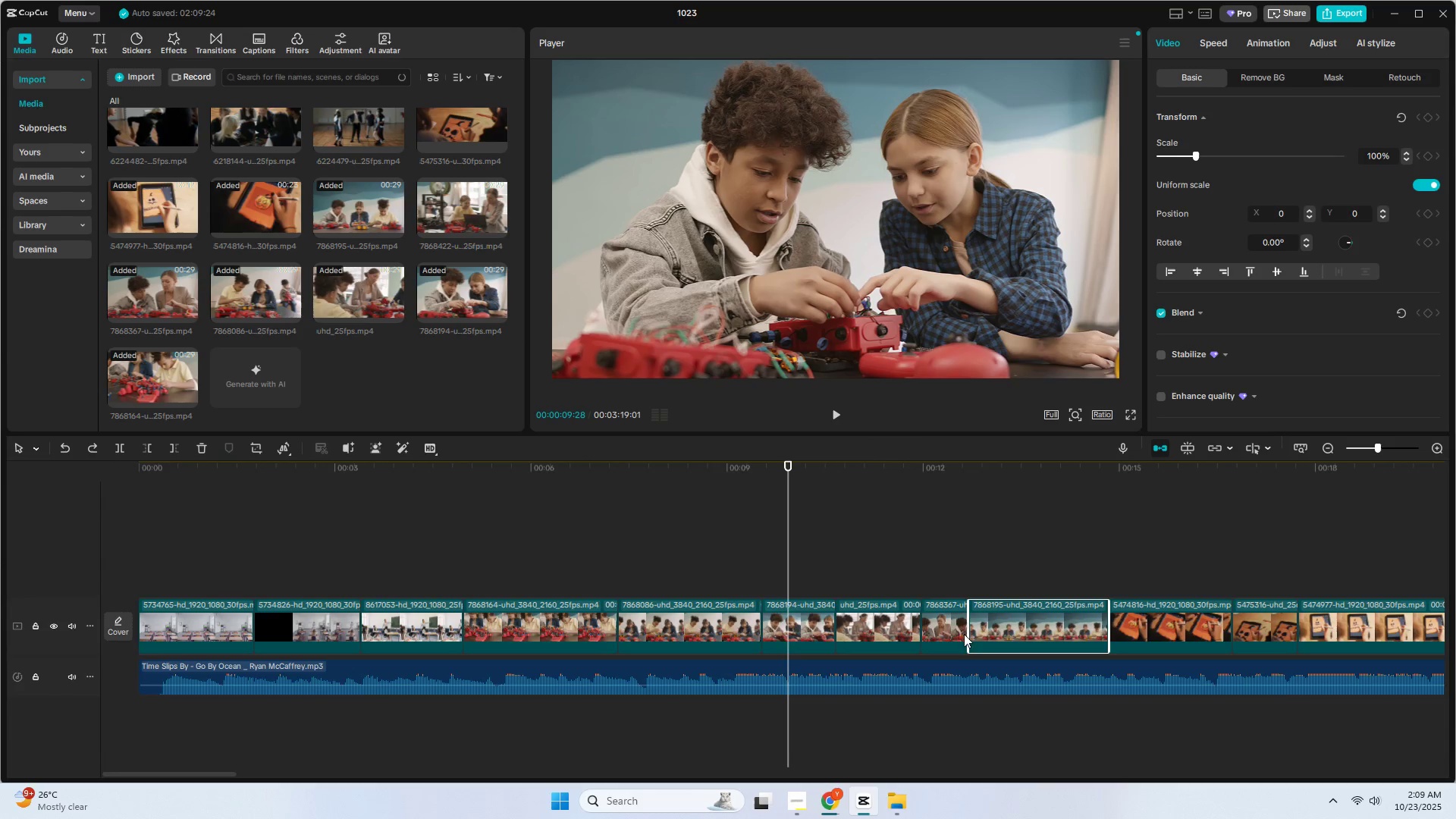 
left_click([962, 632])
 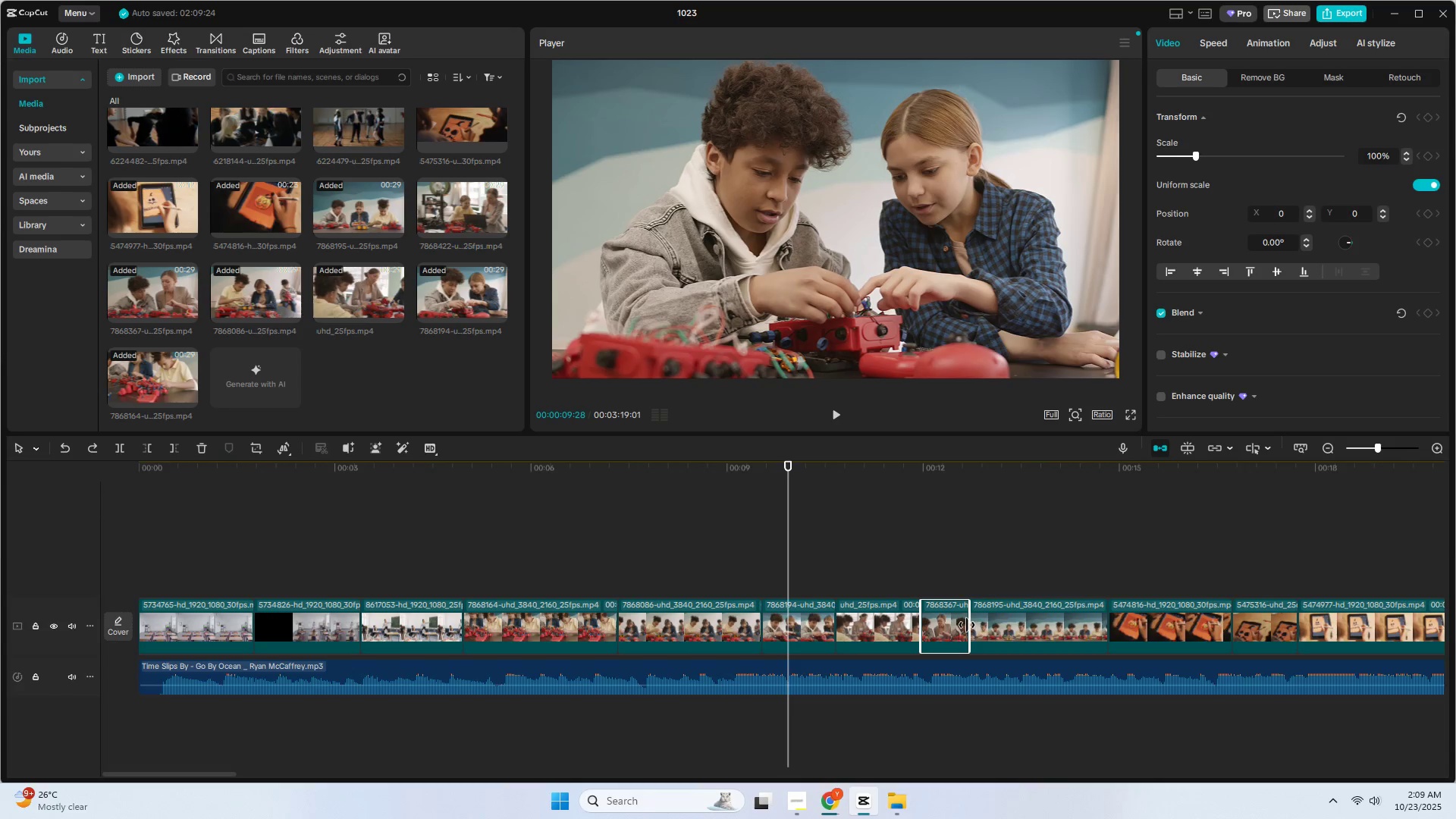 
left_click_drag(start_coordinate=[974, 626], to_coordinate=[982, 629])
 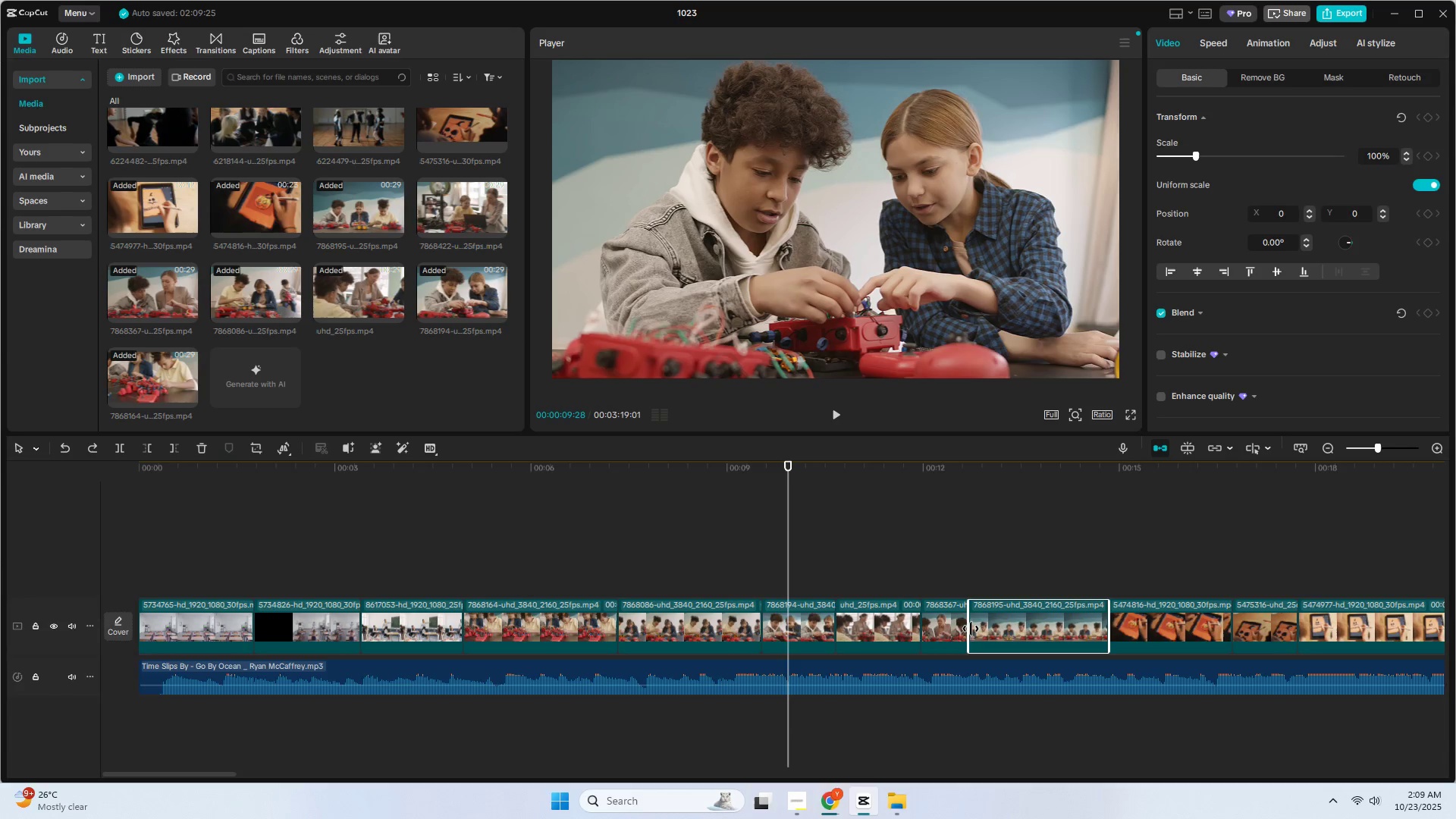 
left_click_drag(start_coordinate=[969, 629], to_coordinate=[988, 630])
 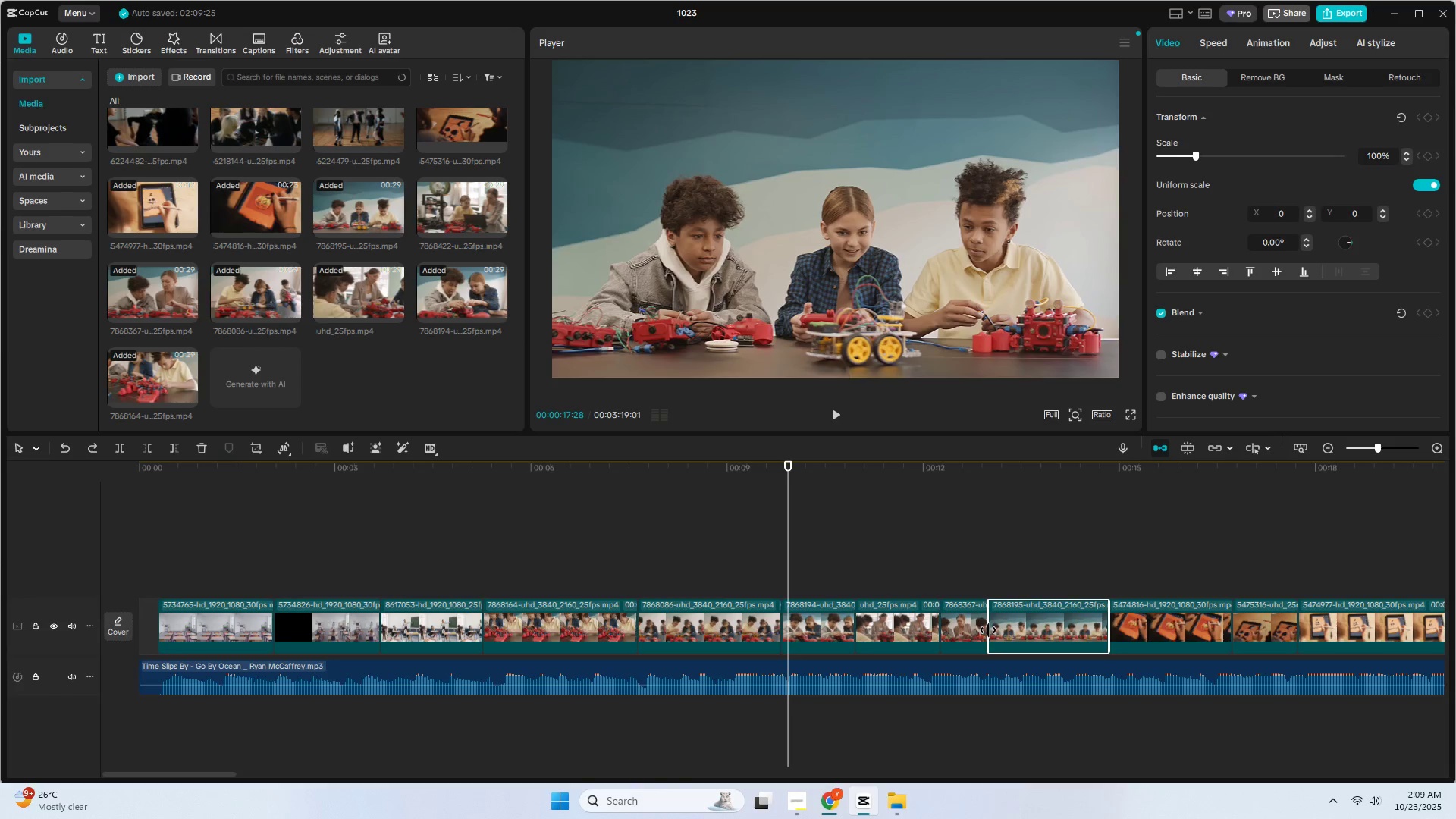 
left_click([988, 630])
 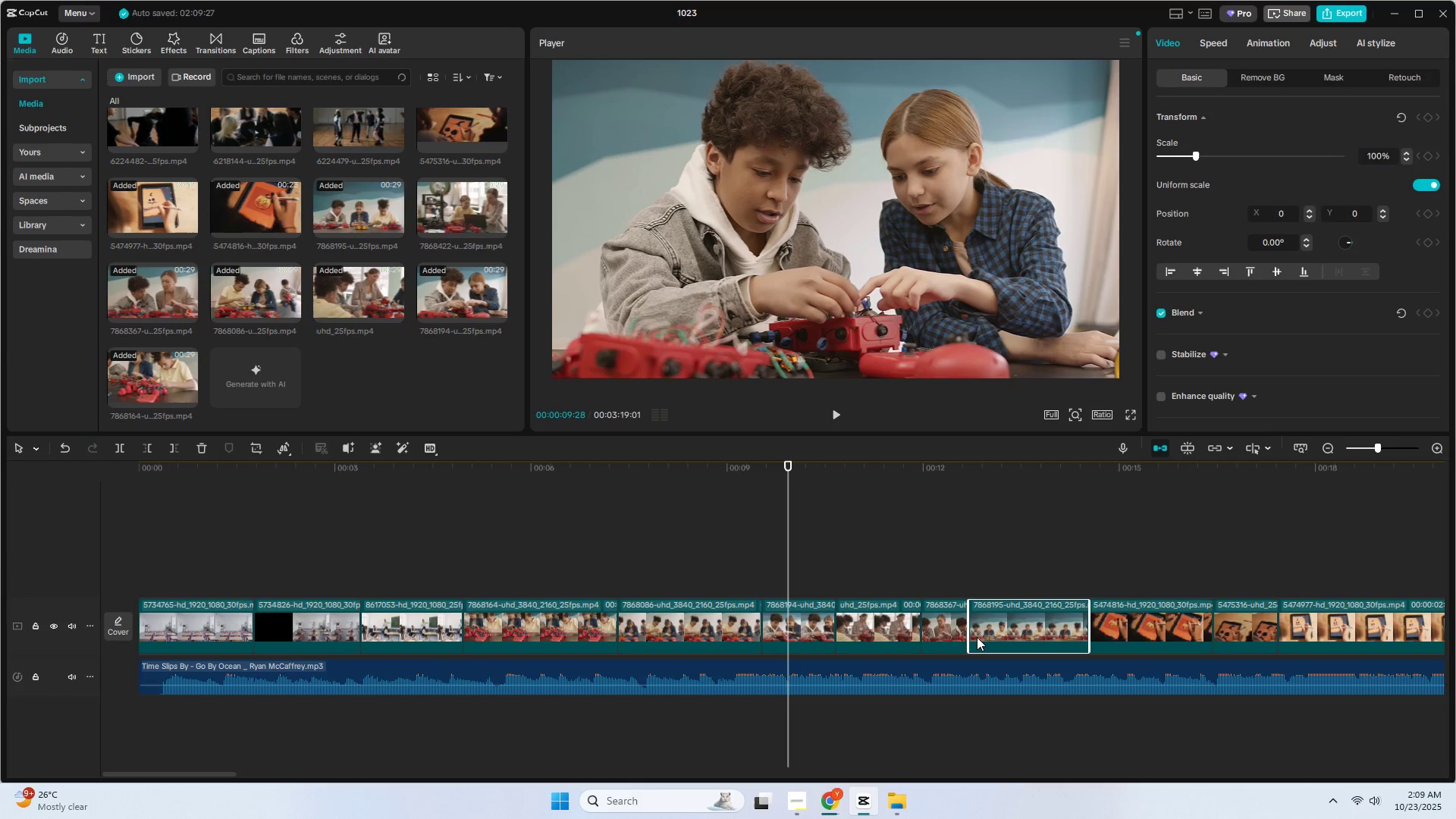 
left_click([946, 627])
 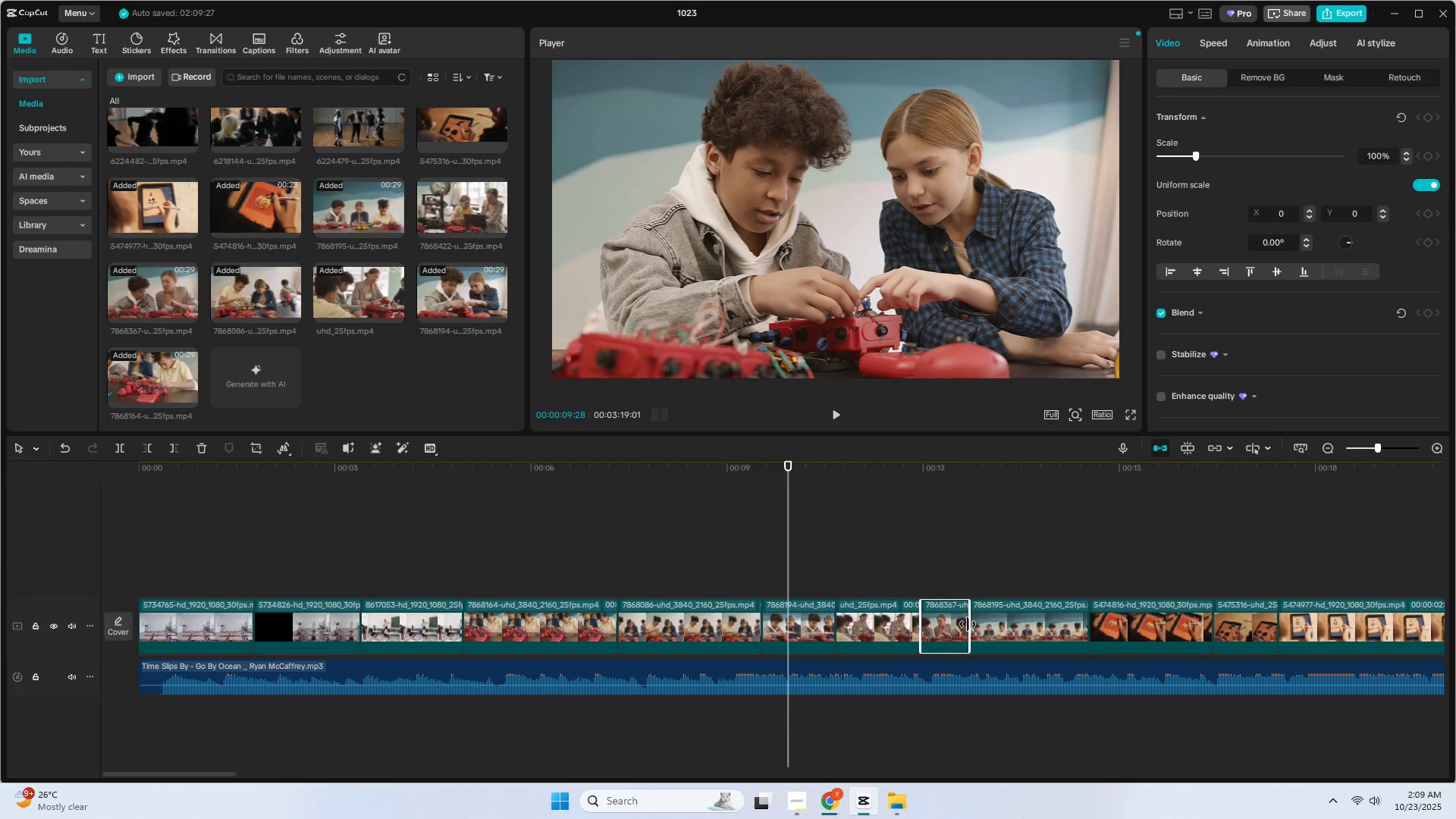 
left_click_drag(start_coordinate=[970, 624], to_coordinate=[981, 626])
 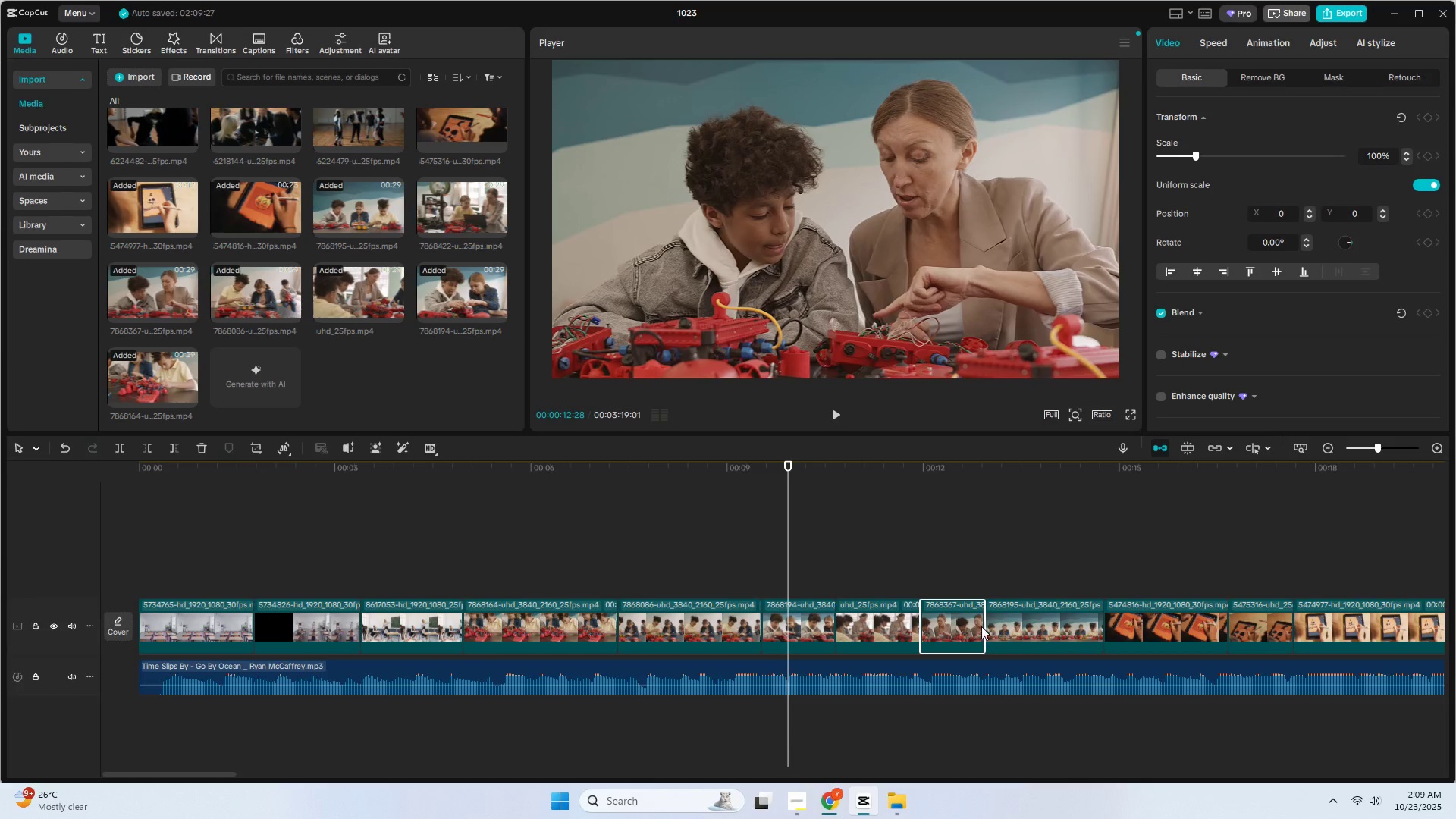 
left_click([981, 626])
 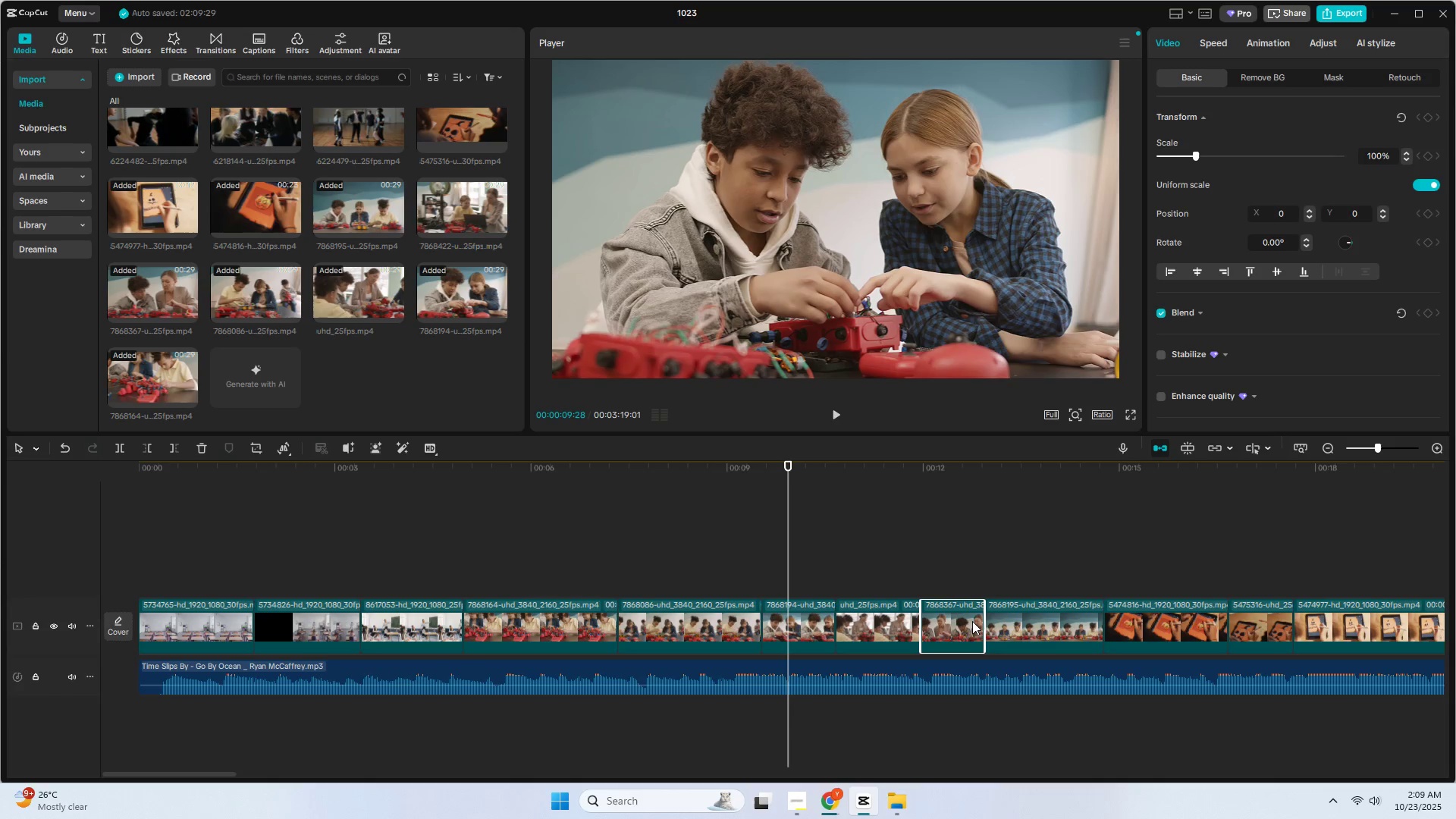 
left_click_drag(start_coordinate=[984, 622], to_coordinate=[996, 623])
 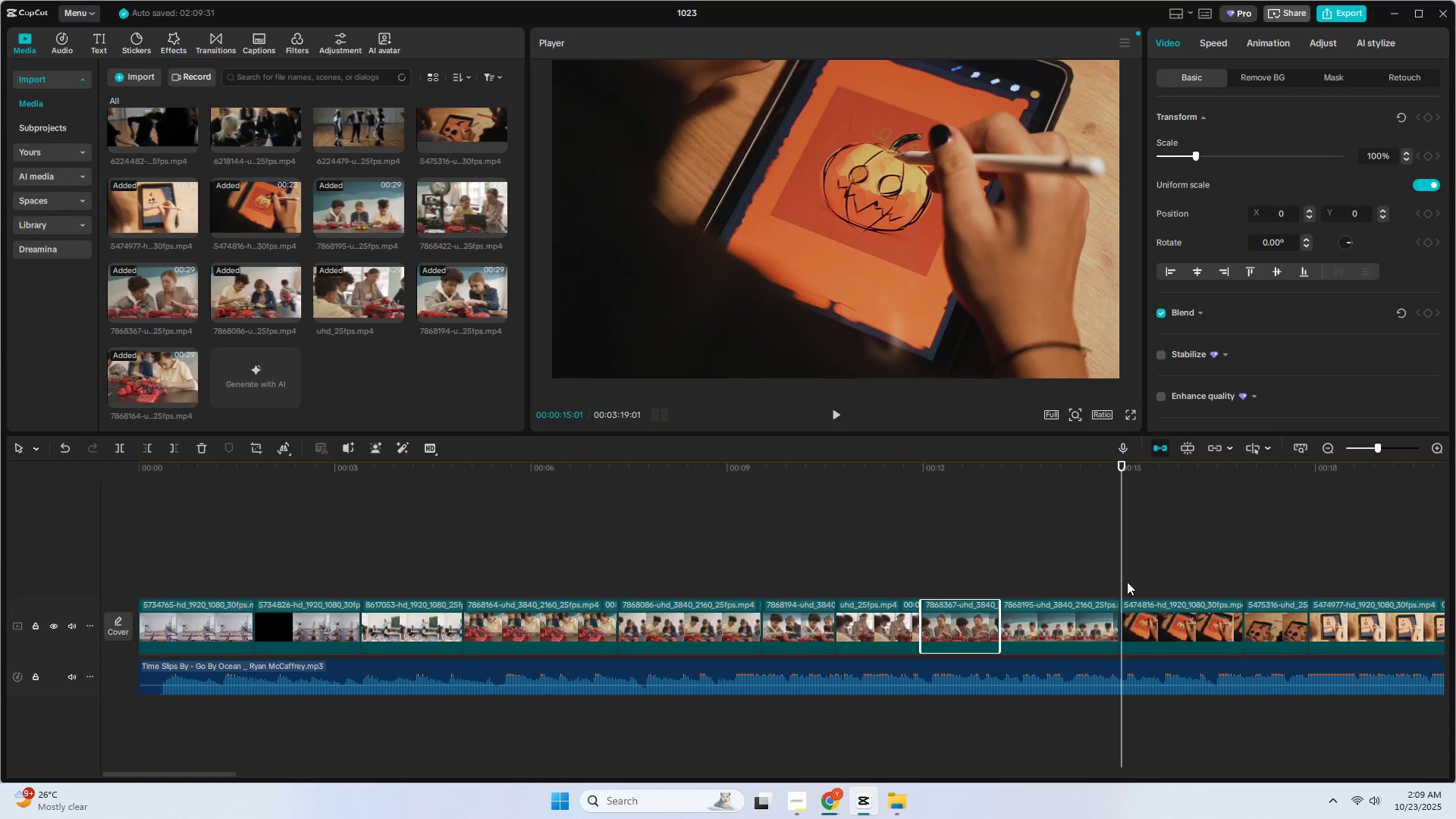 
left_click([1106, 608])
 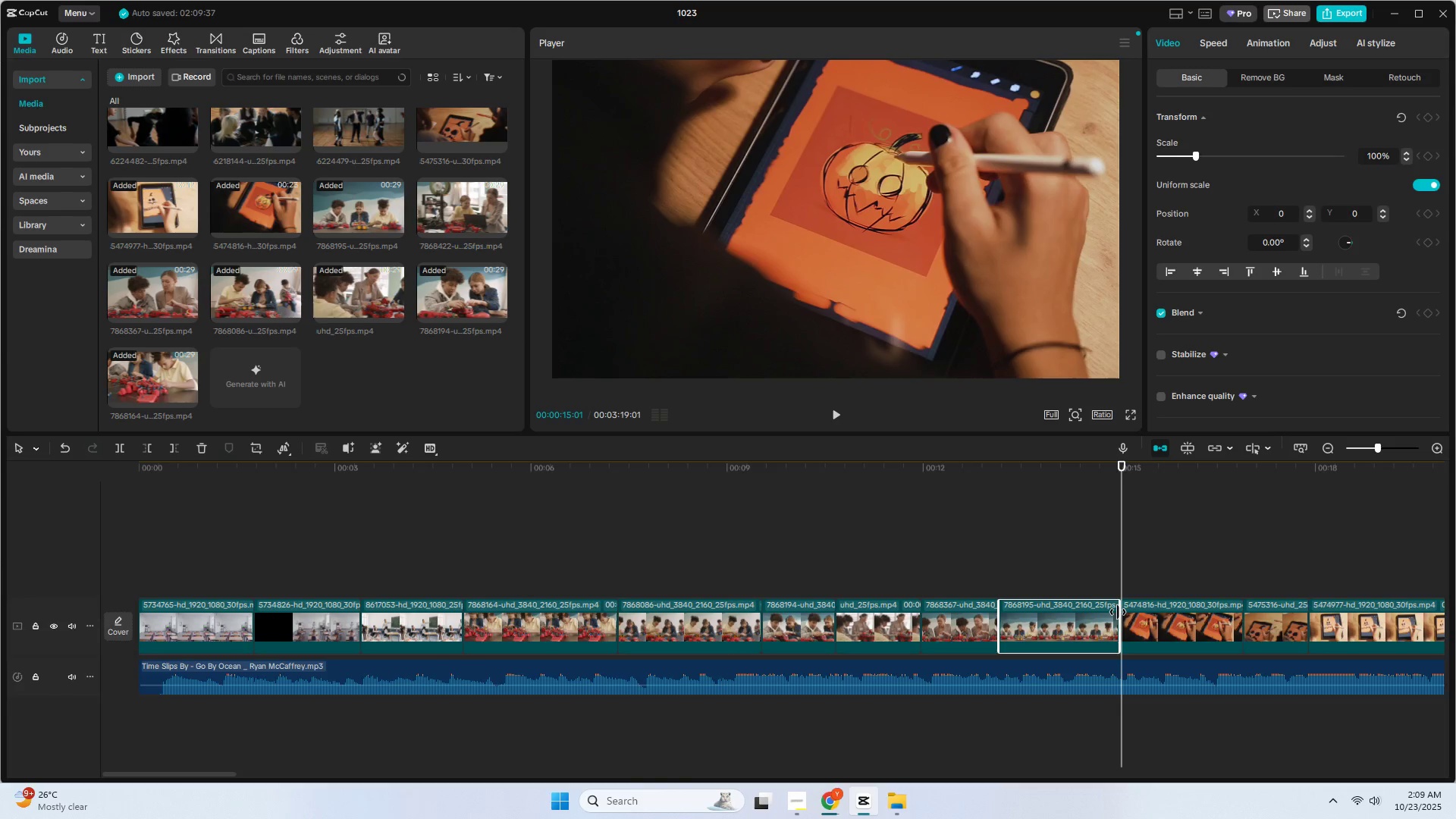 
wait(10.62)
 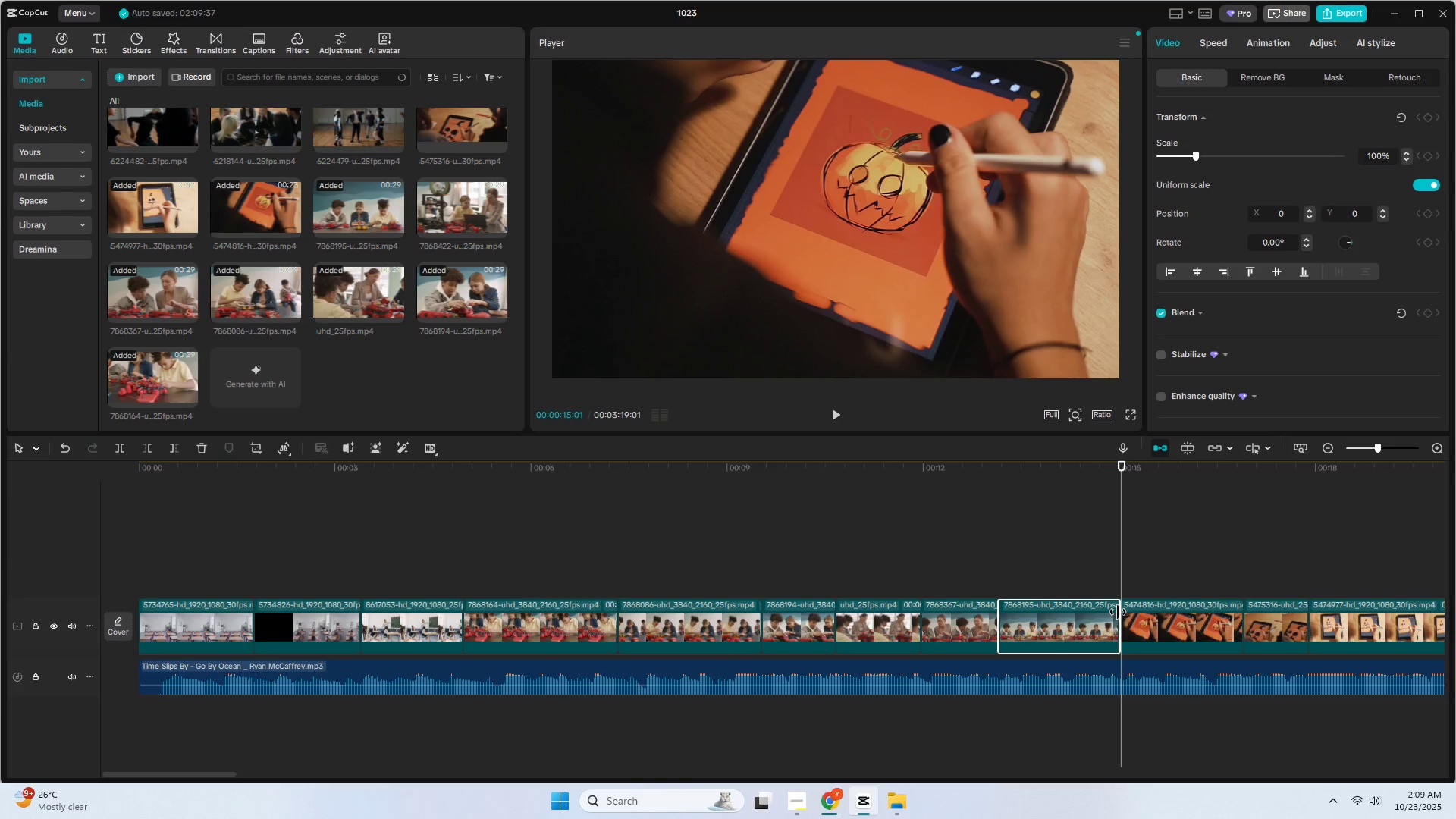 
left_click([1119, 612])
 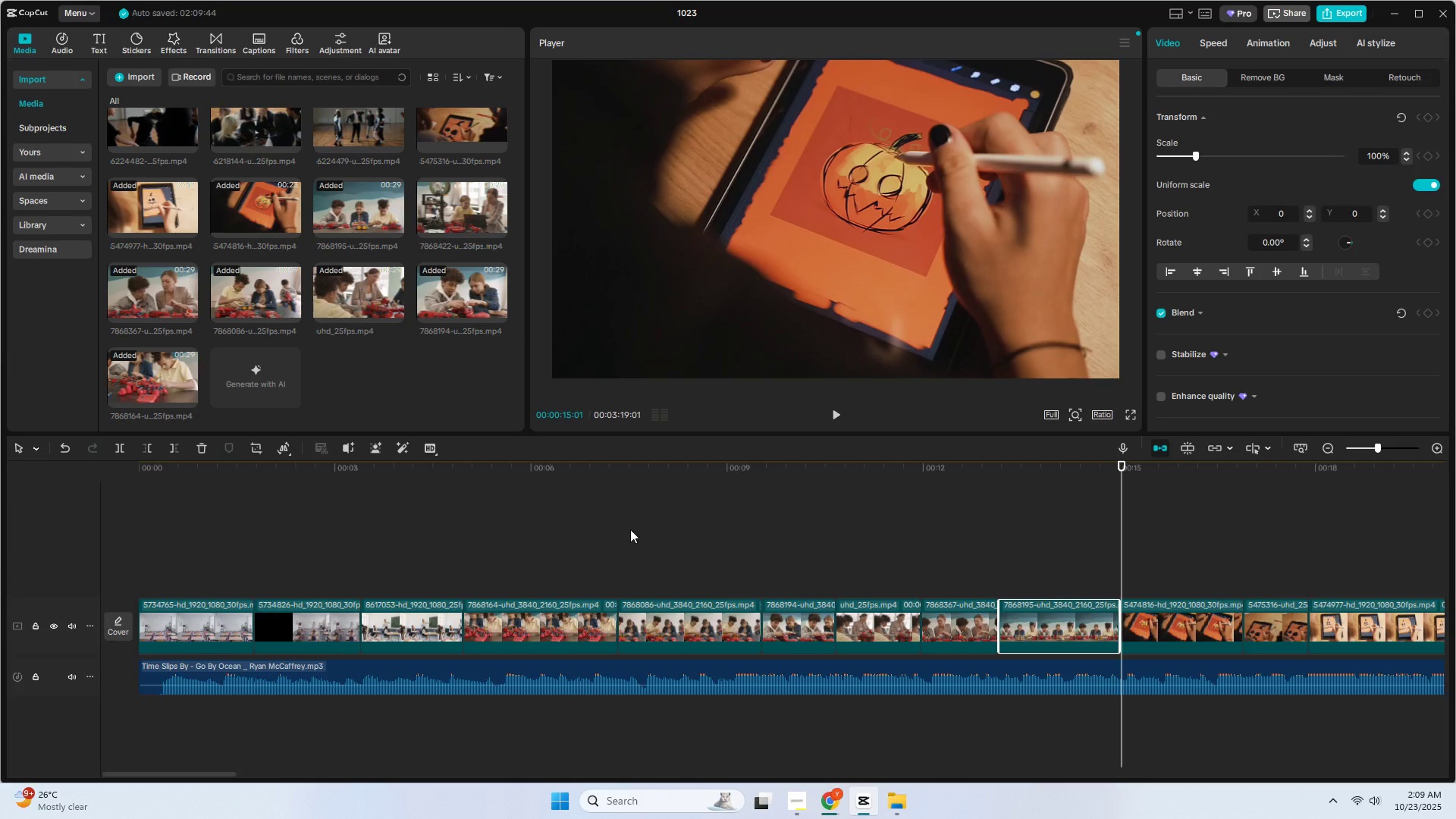 
left_click([441, 479])
 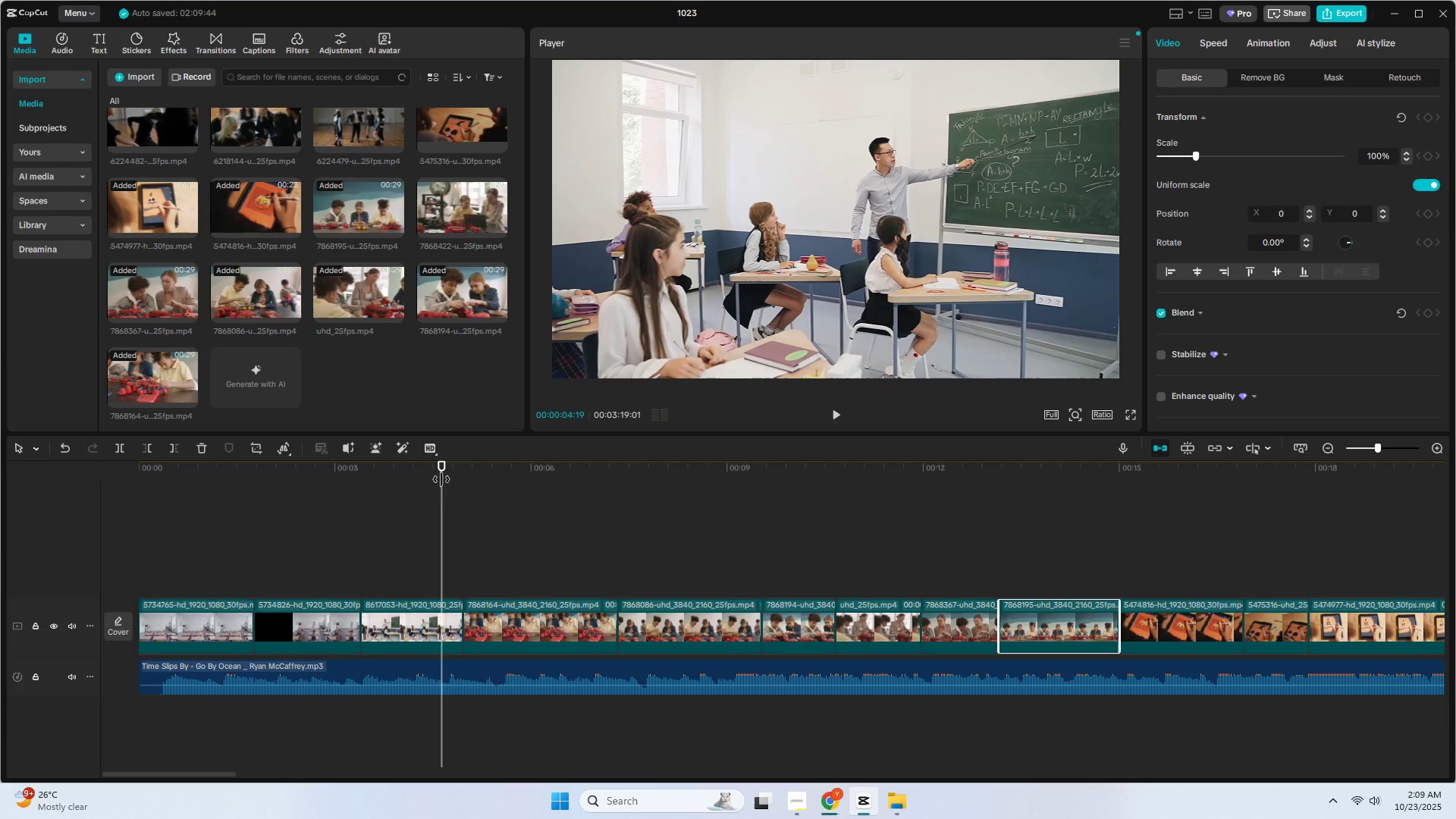 
key(Space)
 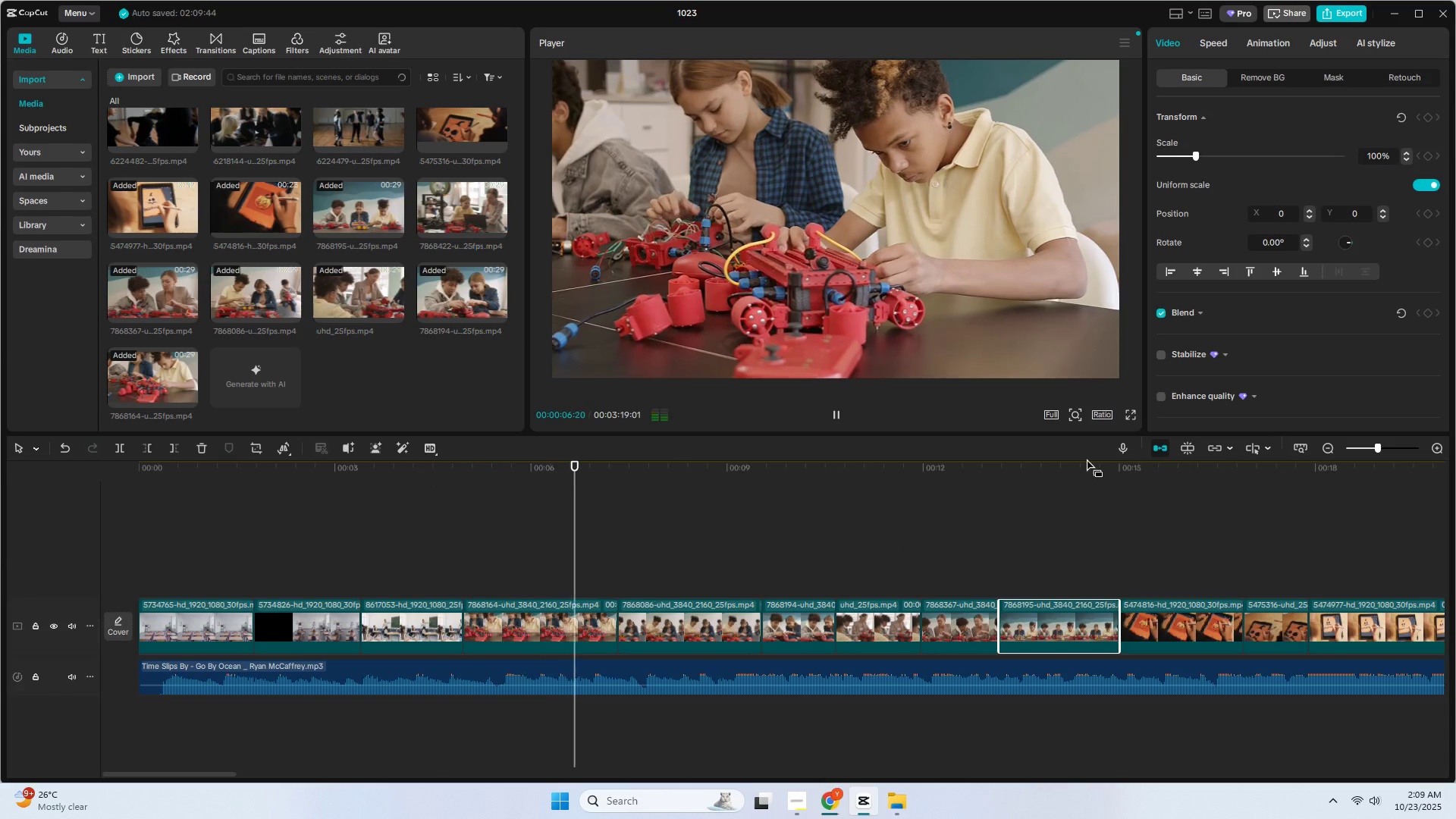 
left_click_drag(start_coordinate=[1358, 450], to_coordinate=[1390, 455])
 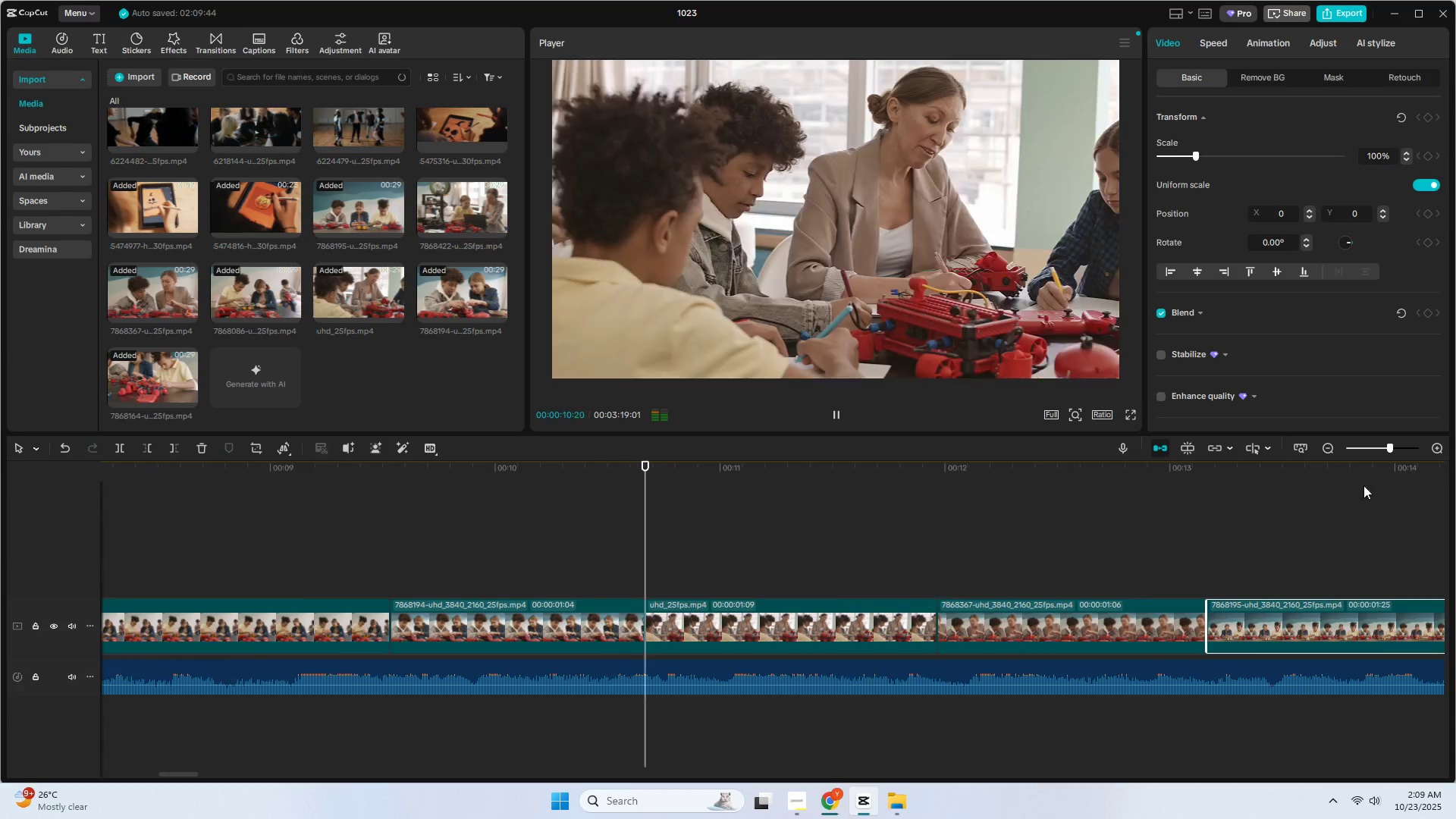 
left_click([1376, 450])
 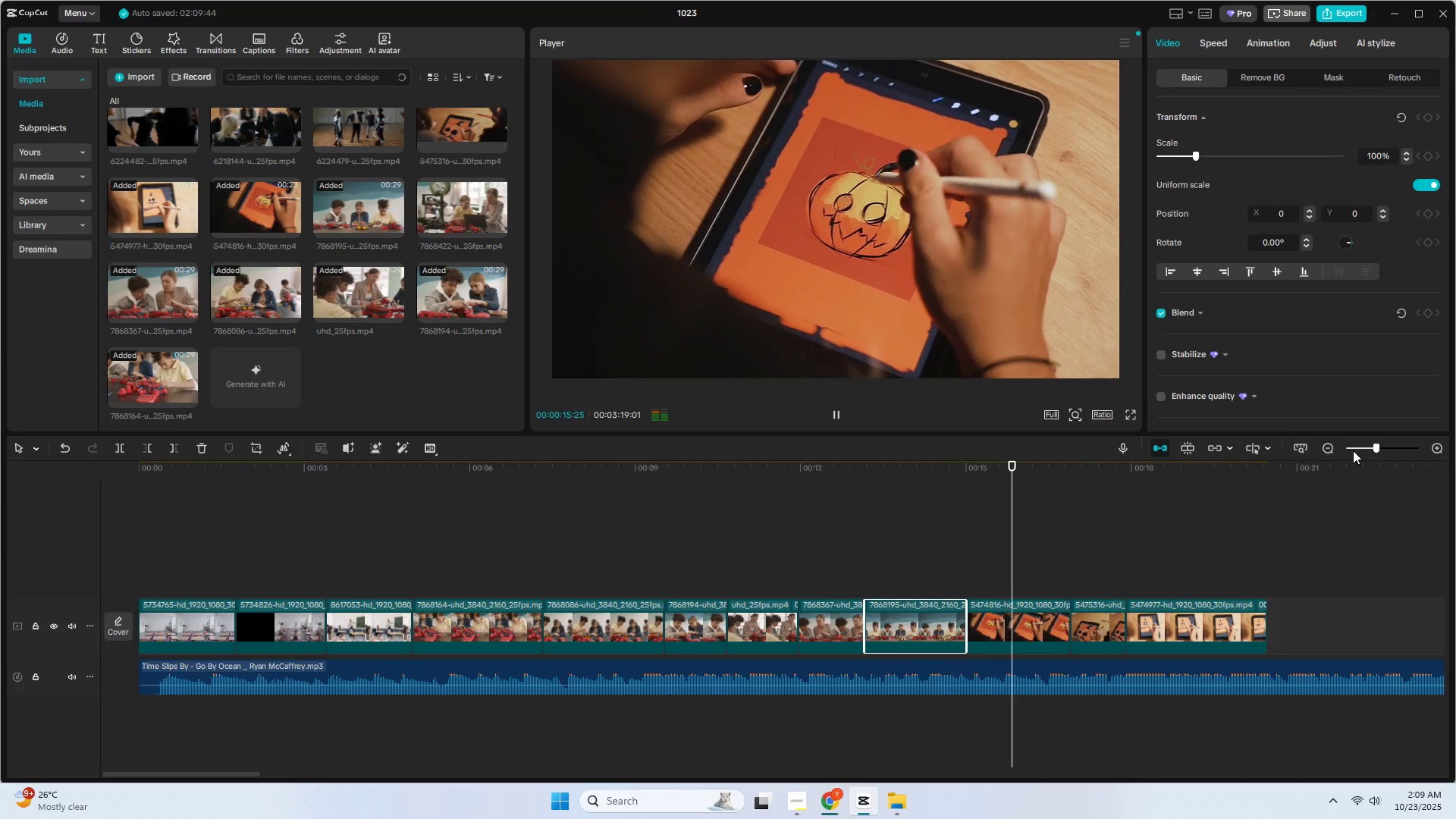 
wait(6.13)
 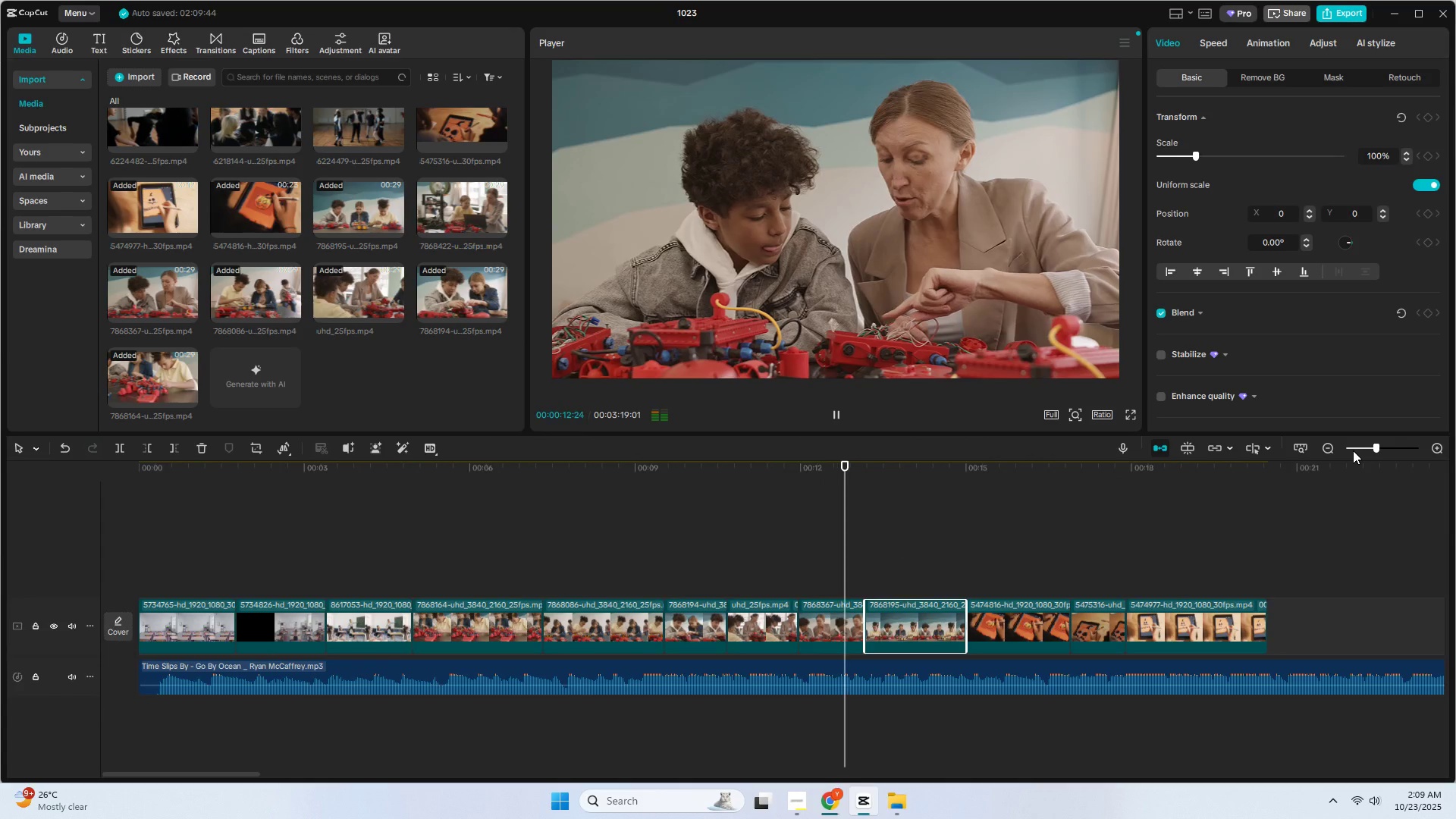 
key(Space)
 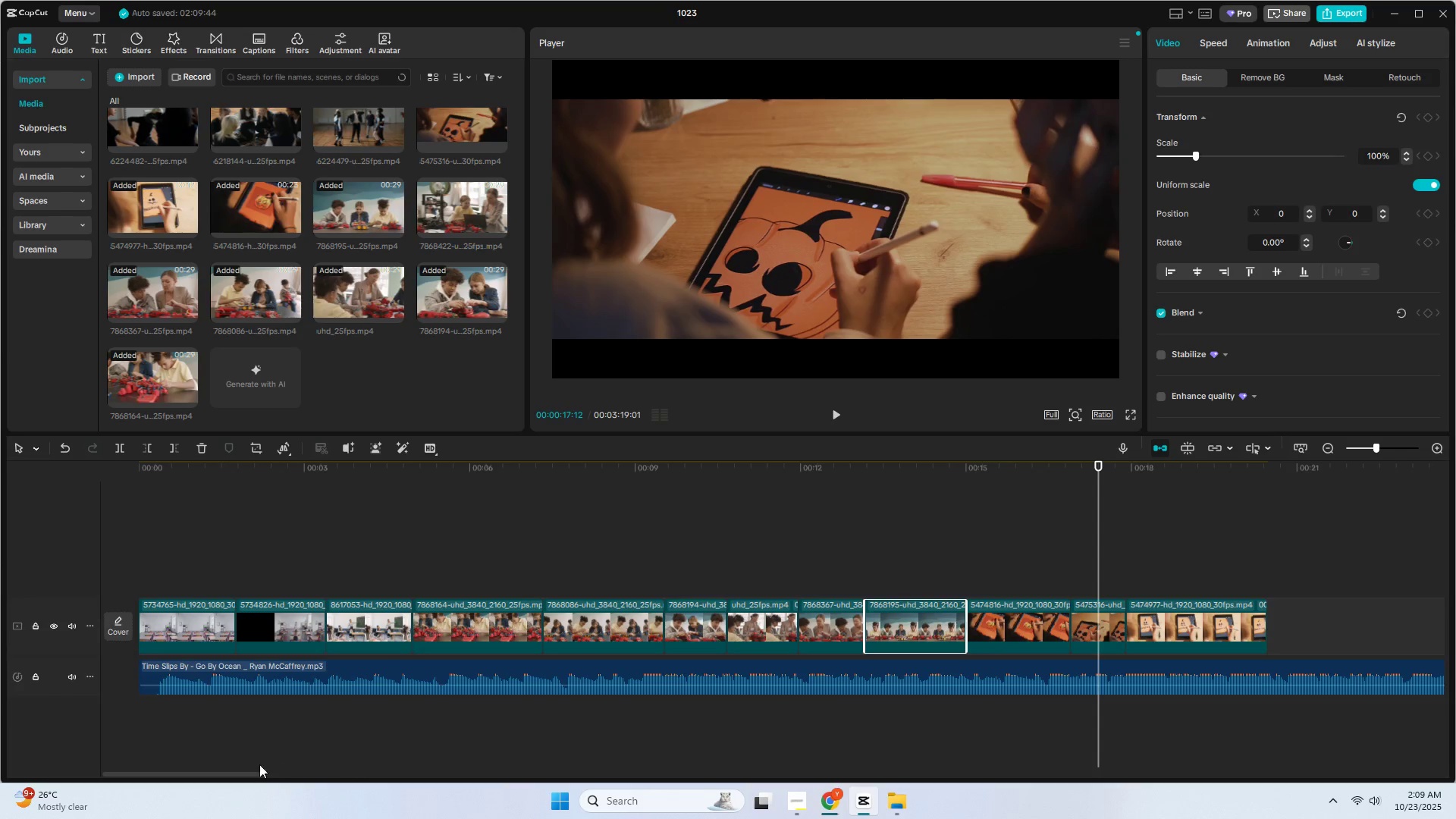 
left_click_drag(start_coordinate=[250, 769], to_coordinate=[258, 773])
 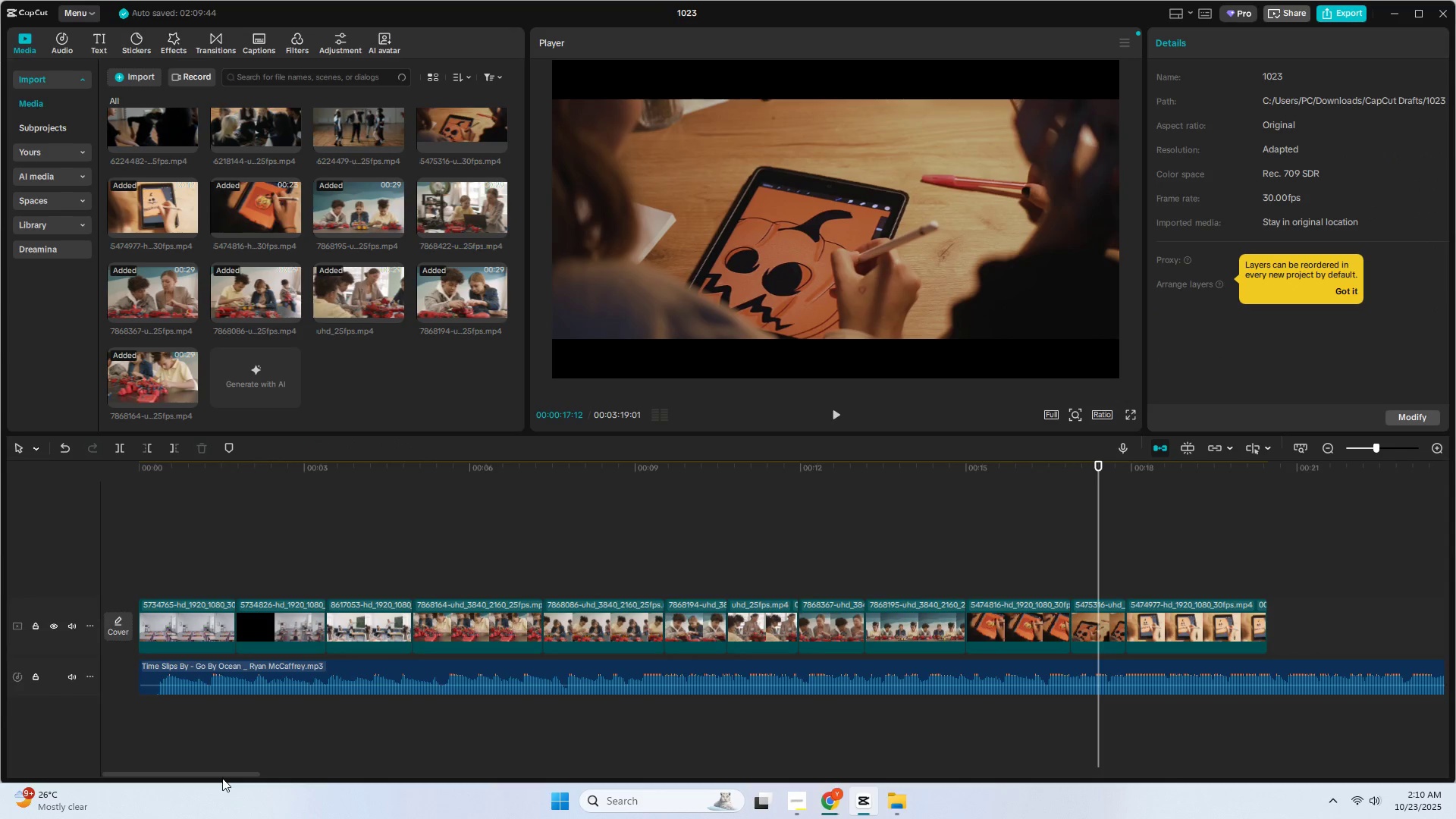 
left_click_drag(start_coordinate=[224, 776], to_coordinate=[258, 777])
 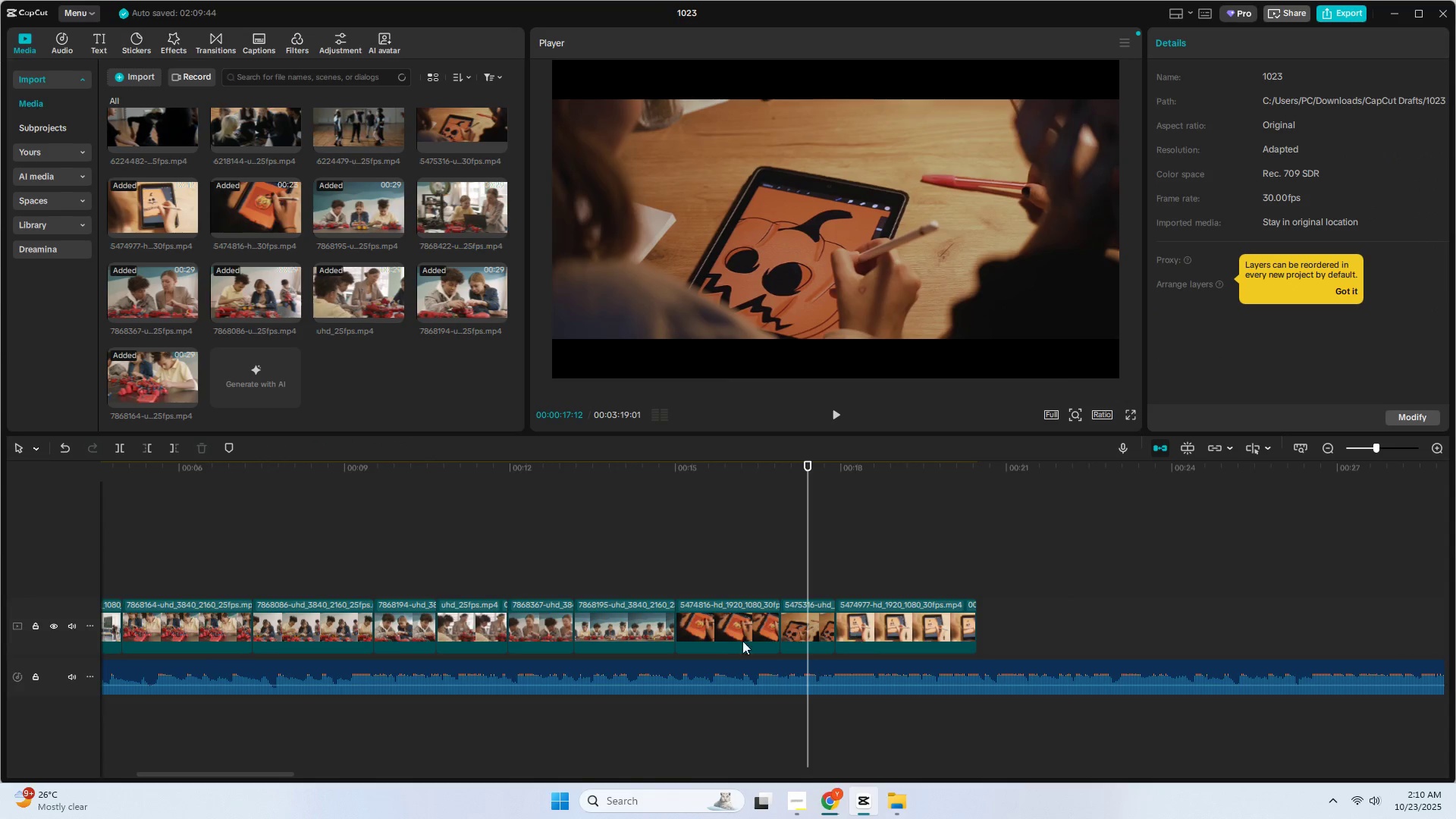 
left_click([817, 626])
 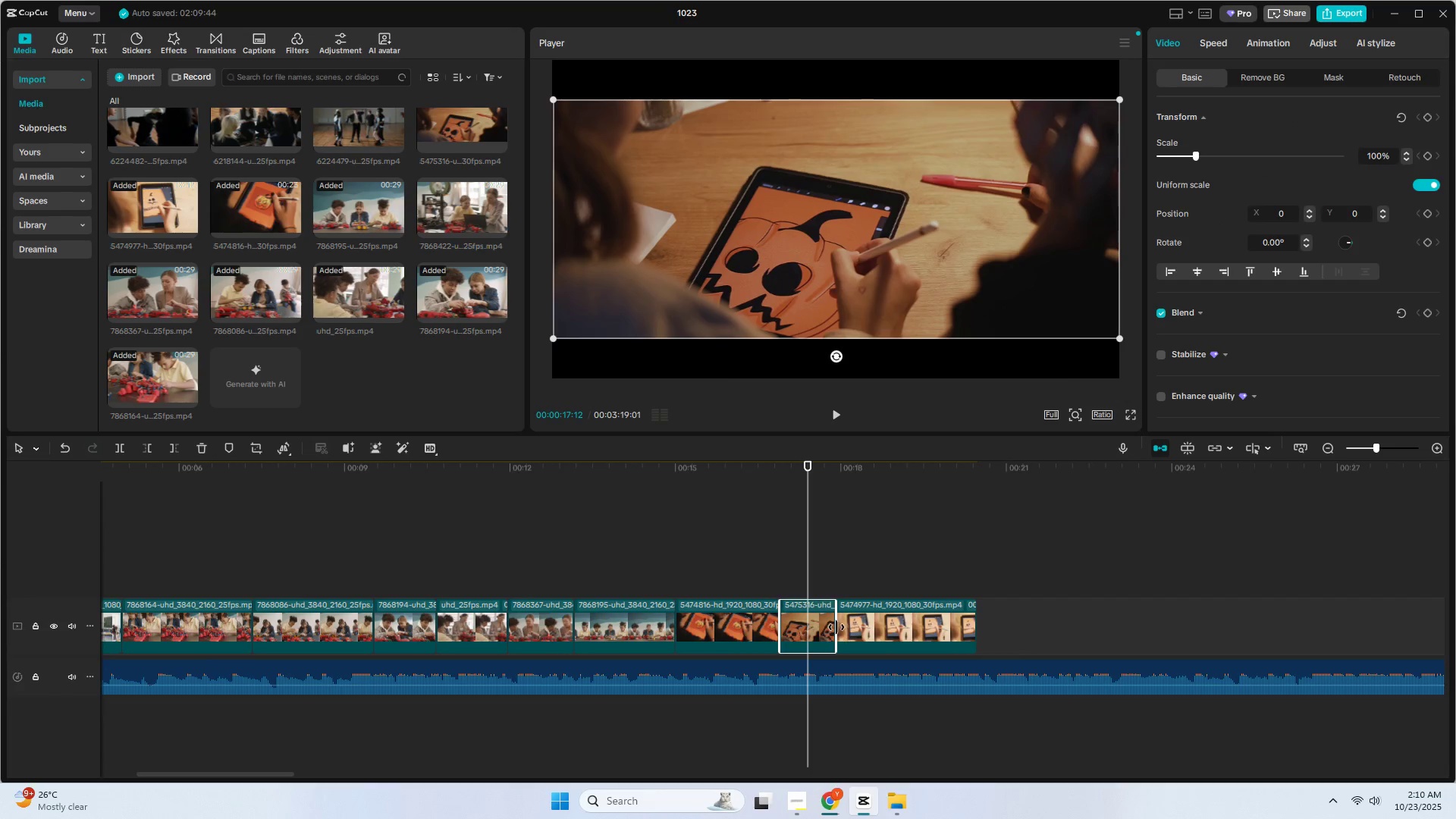 
left_click_drag(start_coordinate=[836, 627], to_coordinate=[969, 629])
 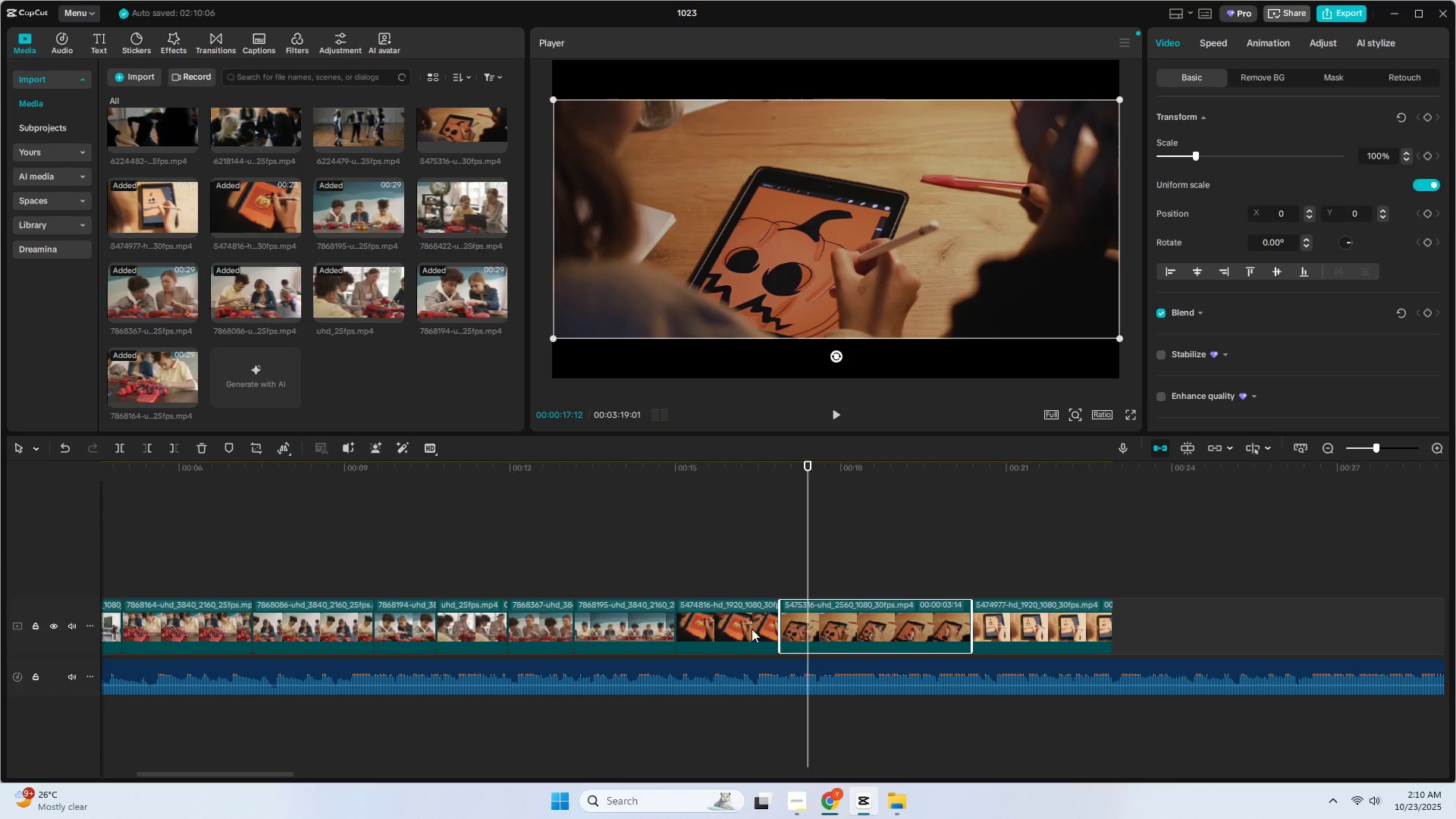 
left_click([726, 629])
 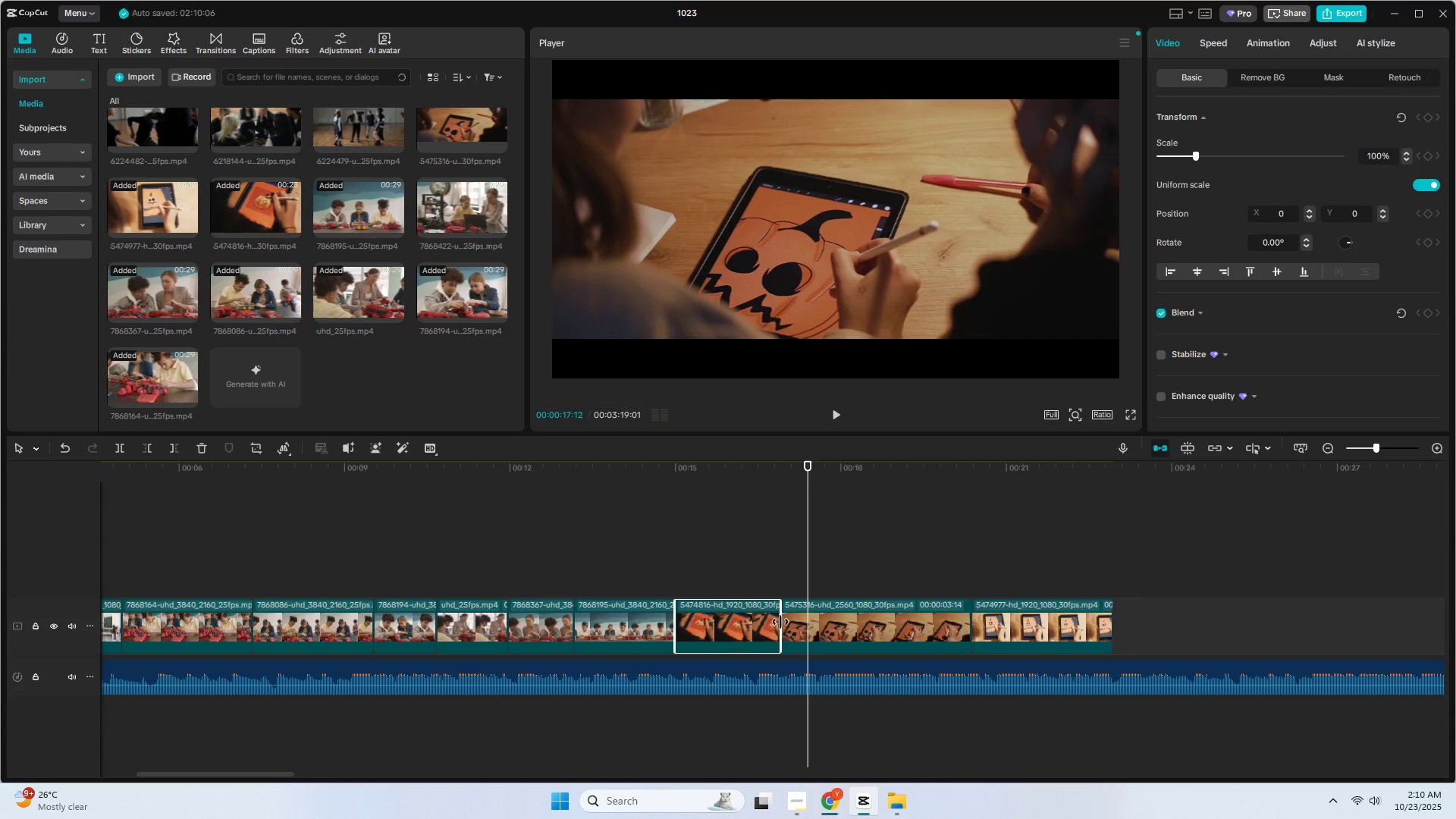 
left_click_drag(start_coordinate=[780, 622], to_coordinate=[848, 623])
 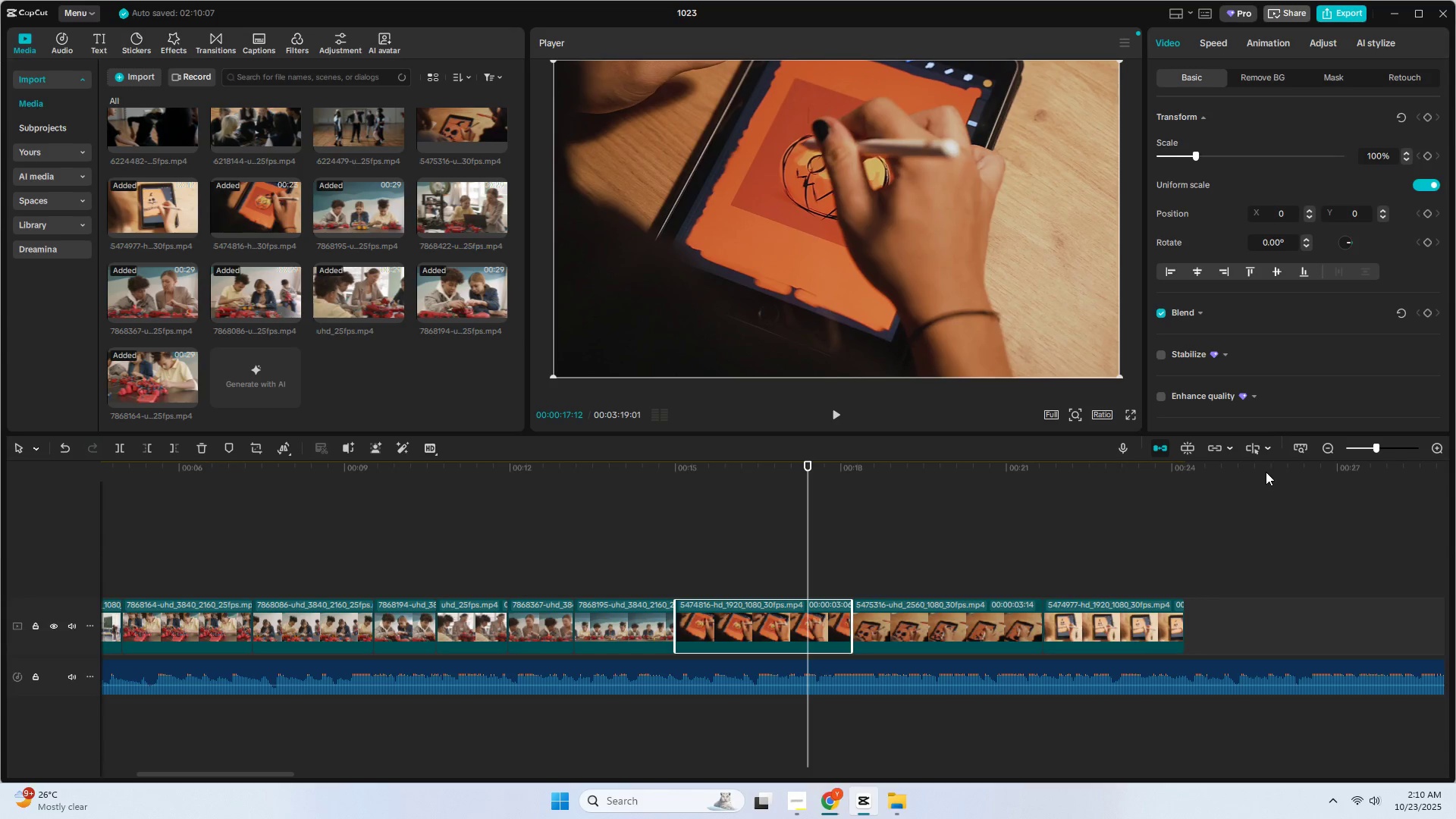 
left_click_drag(start_coordinate=[1263, 470], to_coordinate=[1228, 469])
 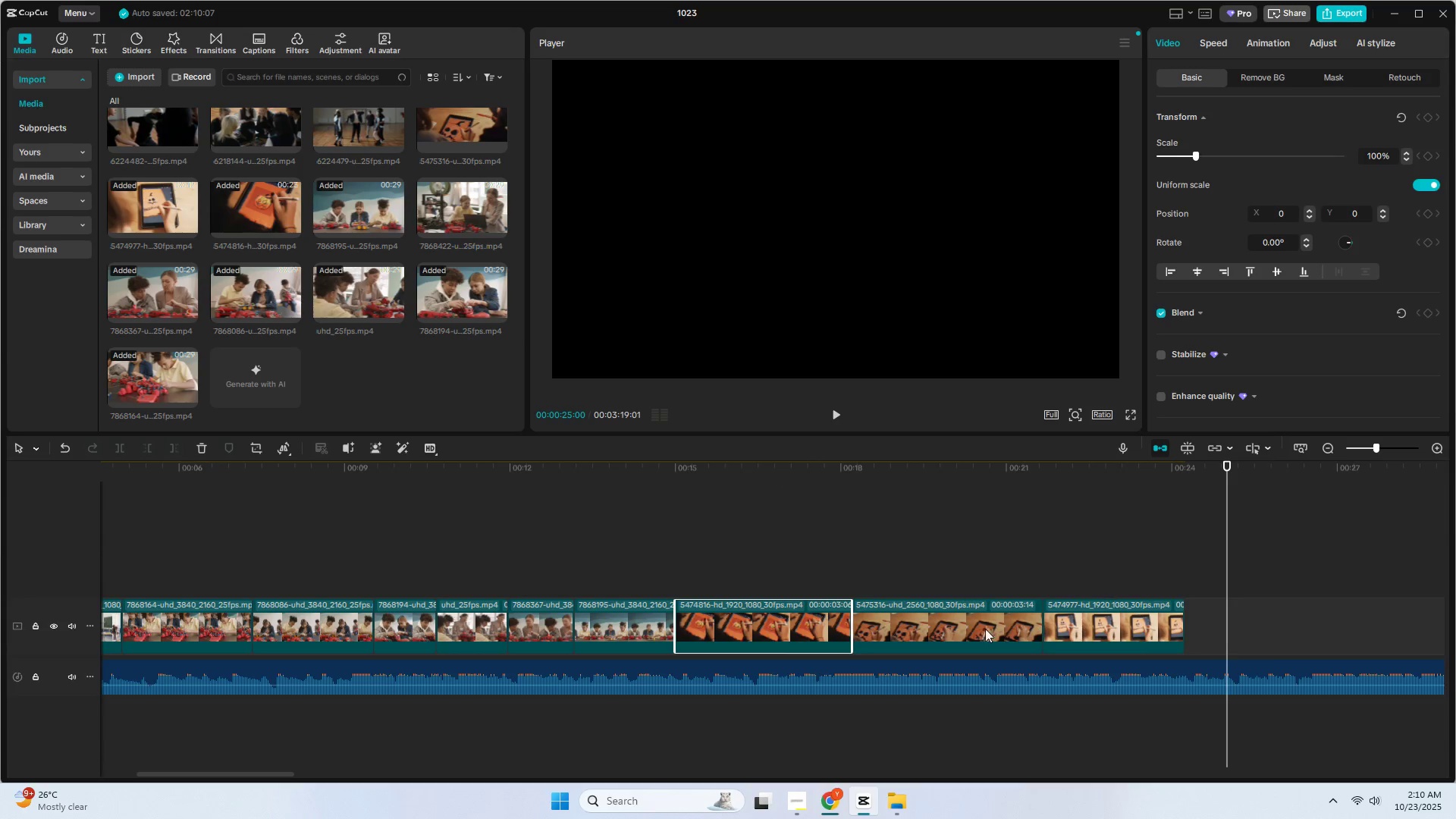 
left_click([971, 635])
 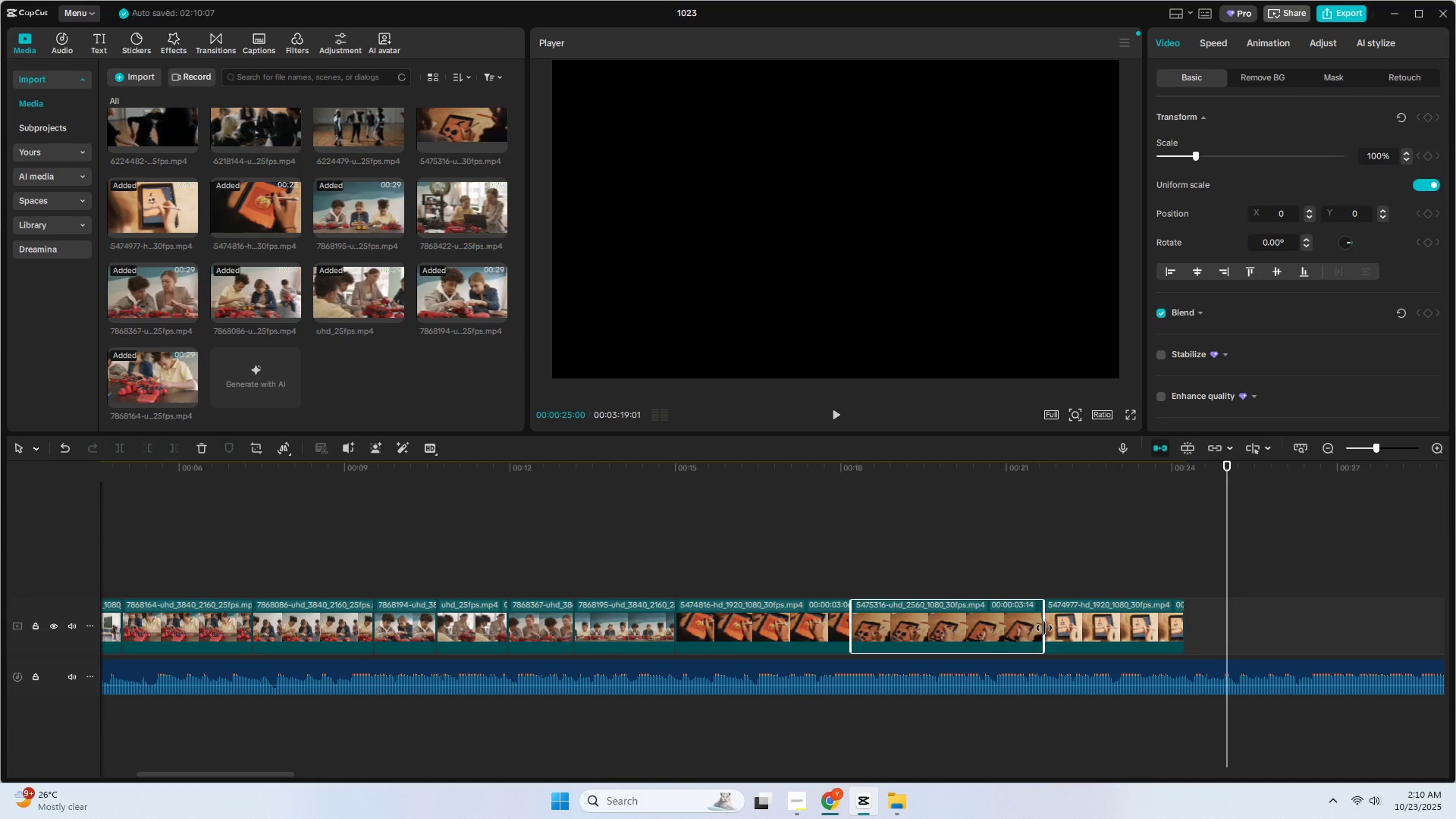 
left_click_drag(start_coordinate=[1045, 627], to_coordinate=[1053, 628])
 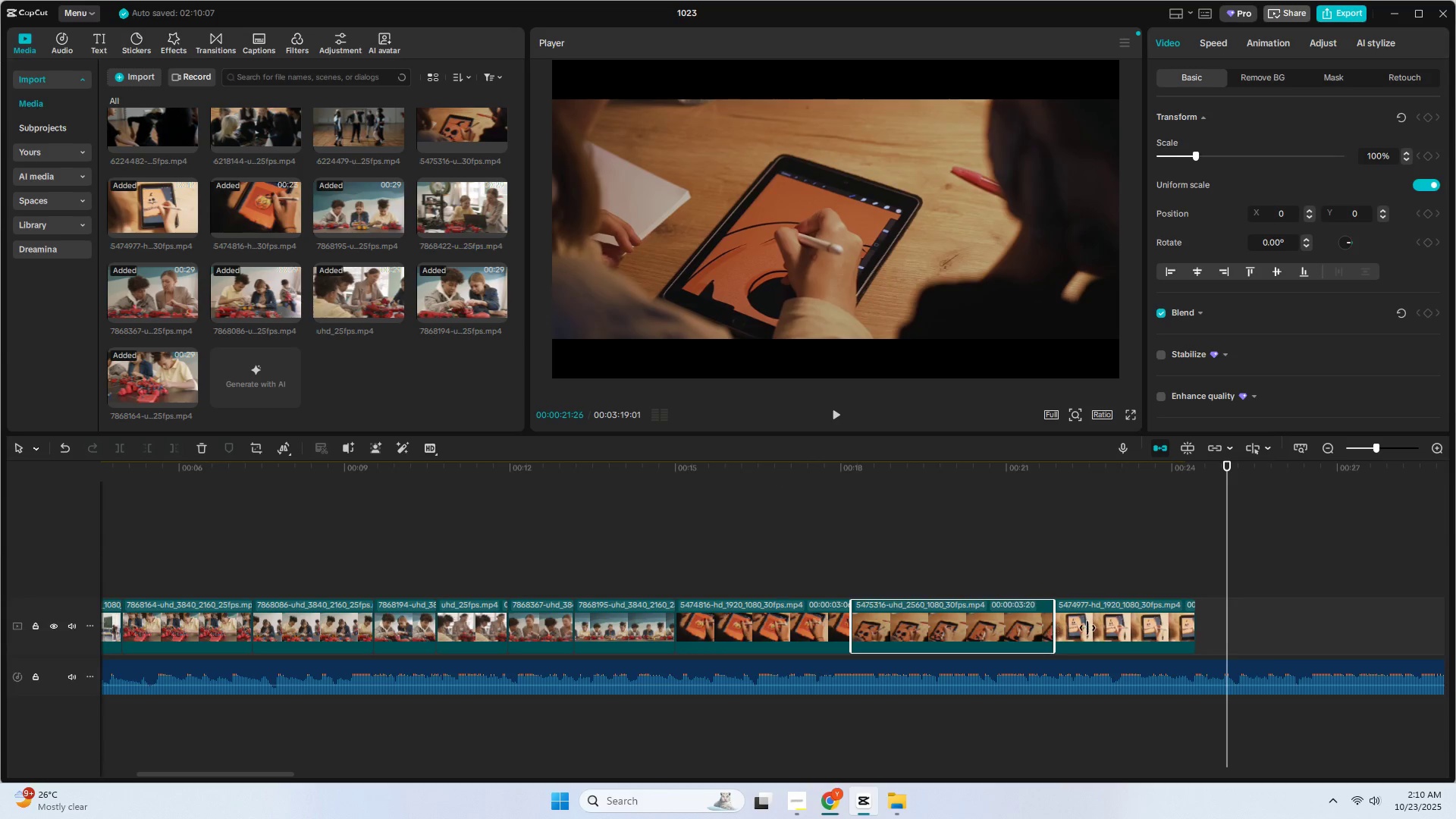 
left_click([1114, 628])
 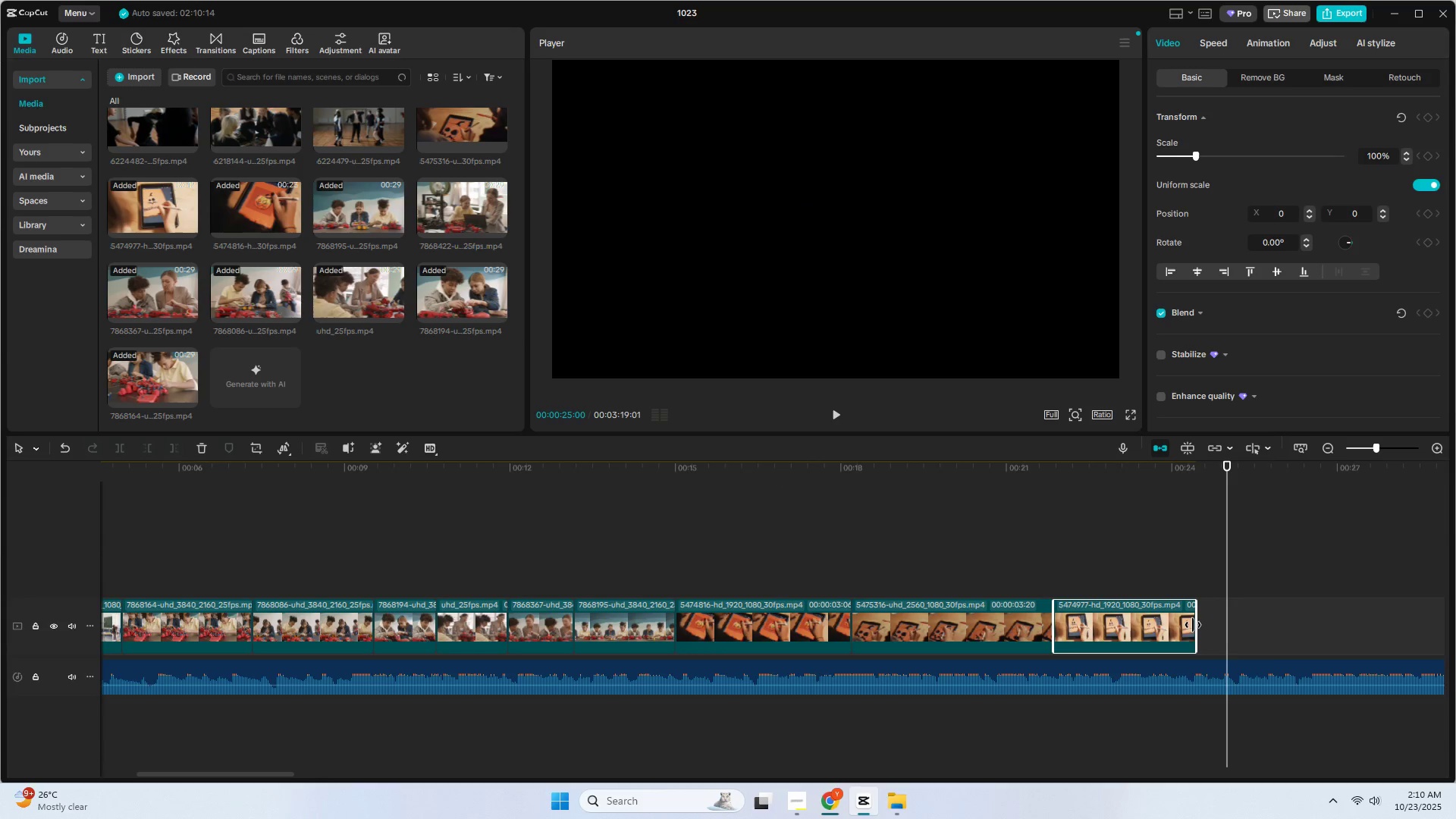 
left_click_drag(start_coordinate=[1194, 625], to_coordinate=[1225, 624])
 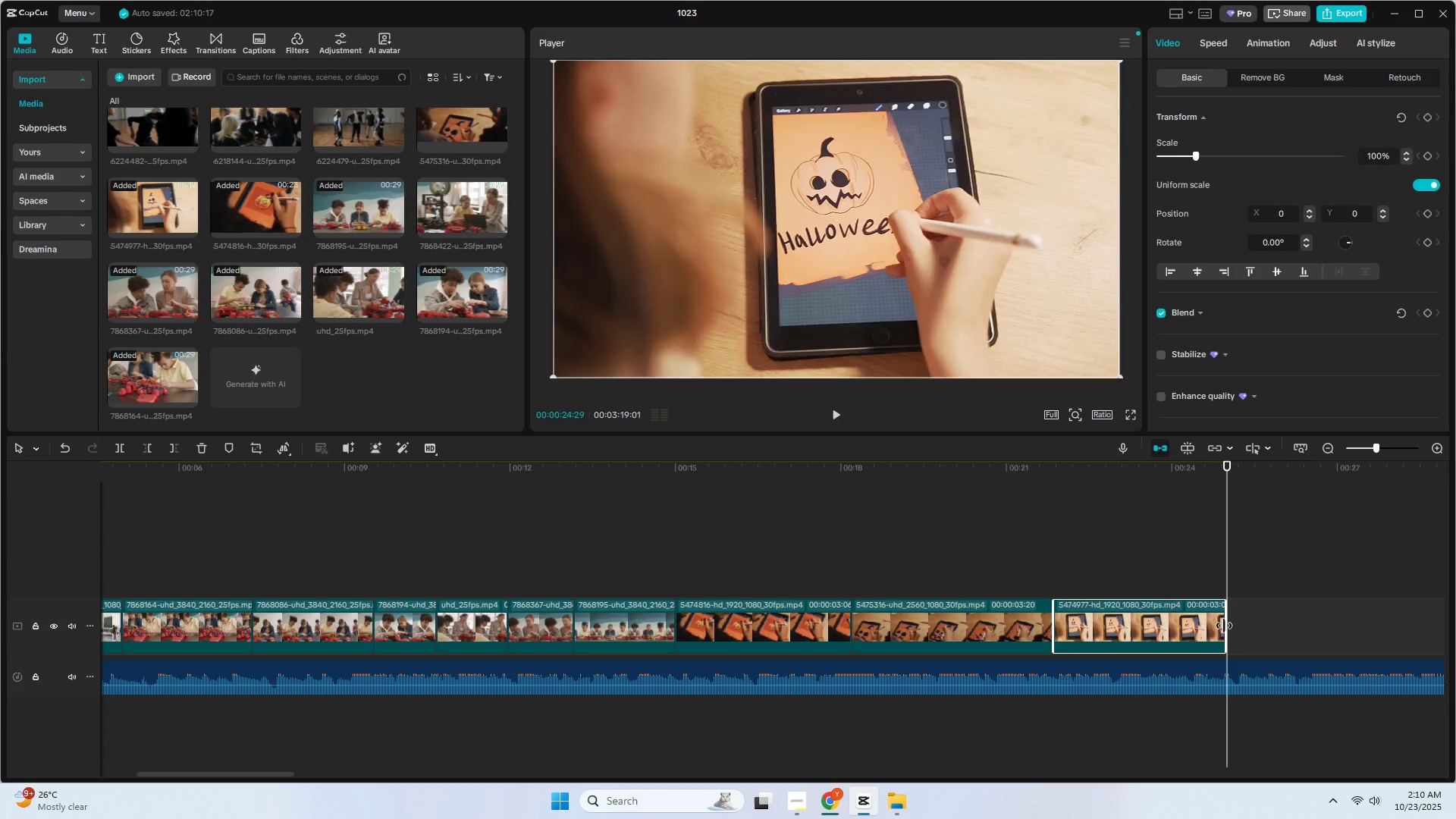 
left_click([637, 488])
 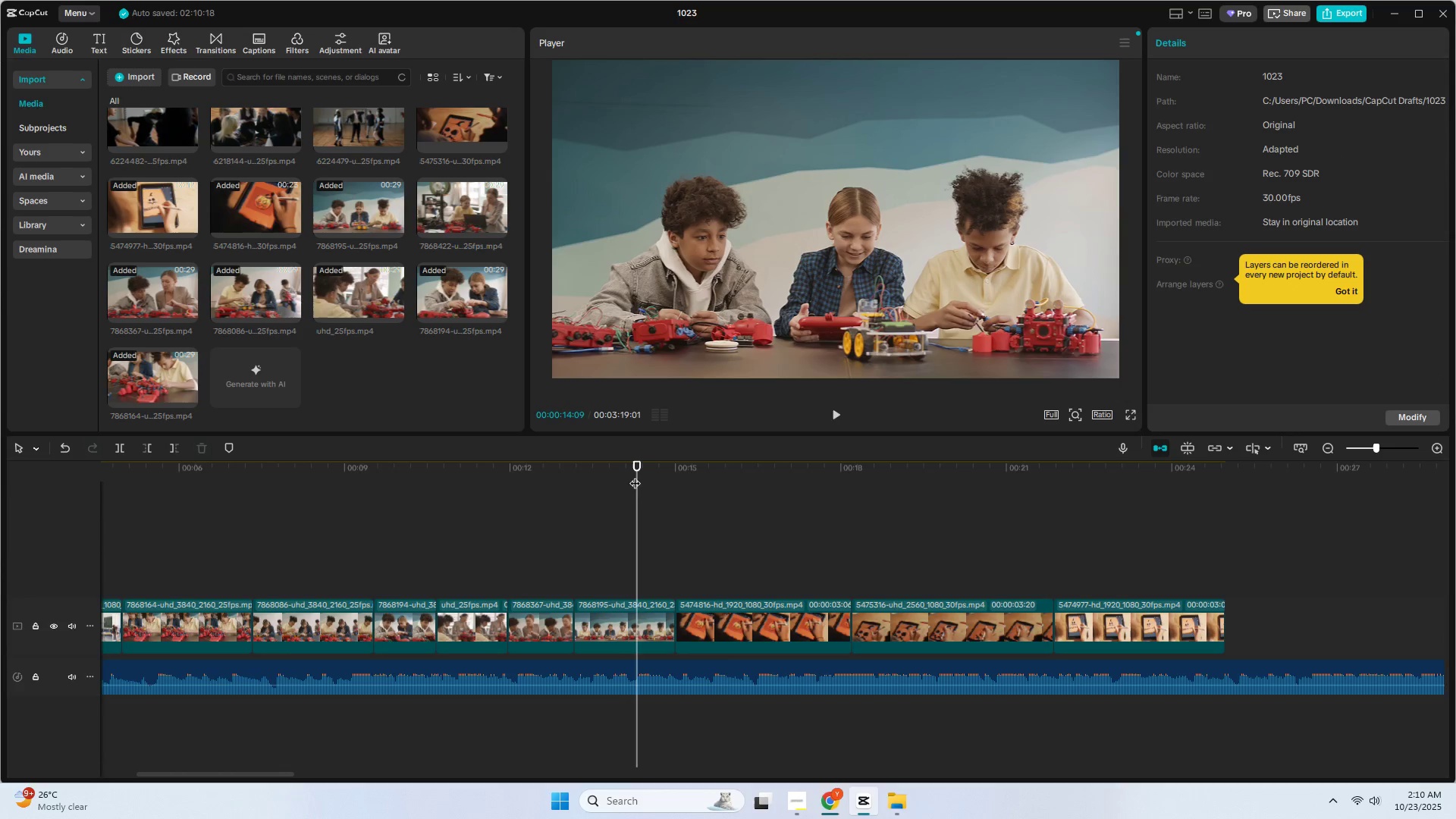 
key(Space)
 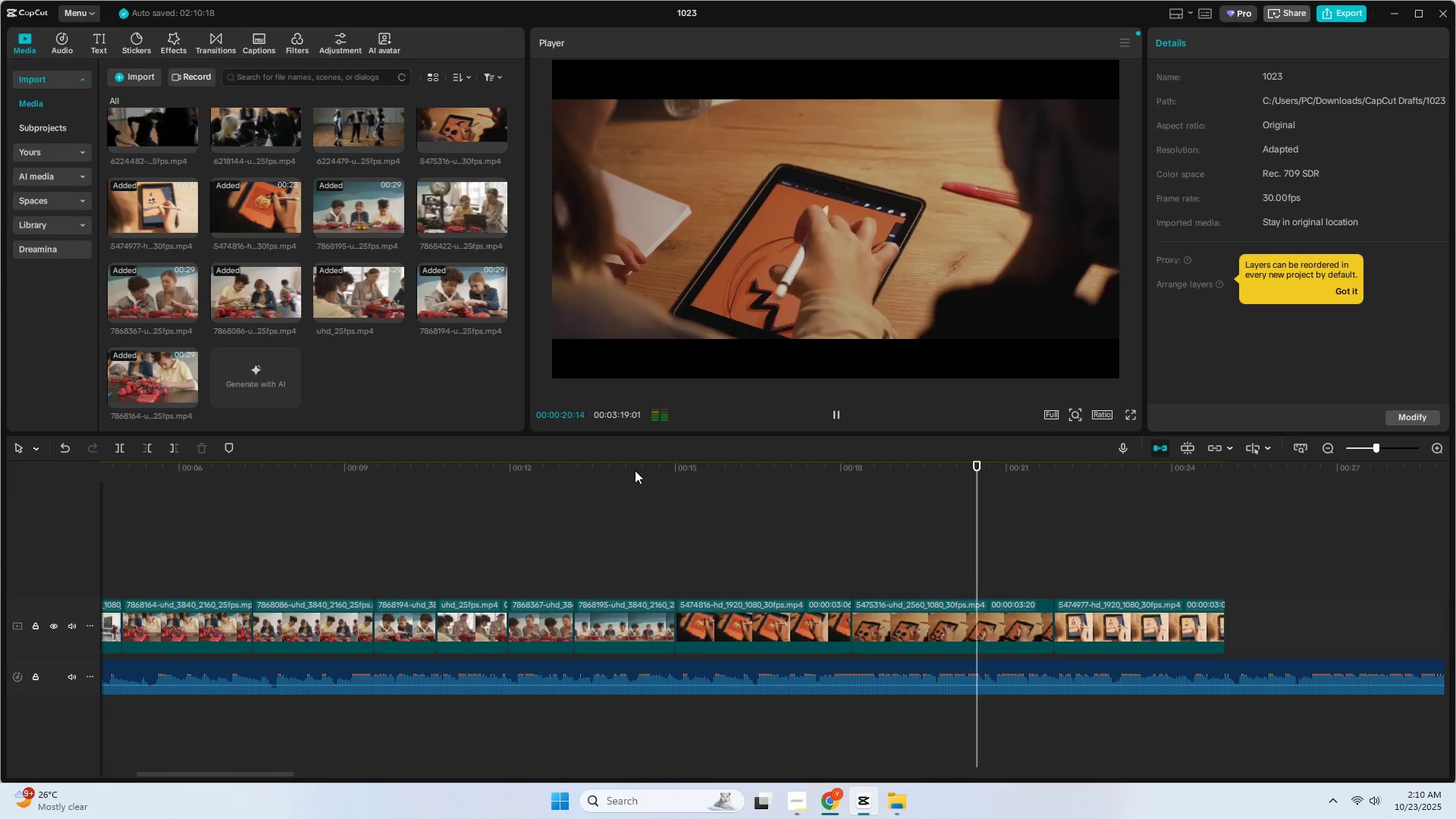 
wait(11.27)
 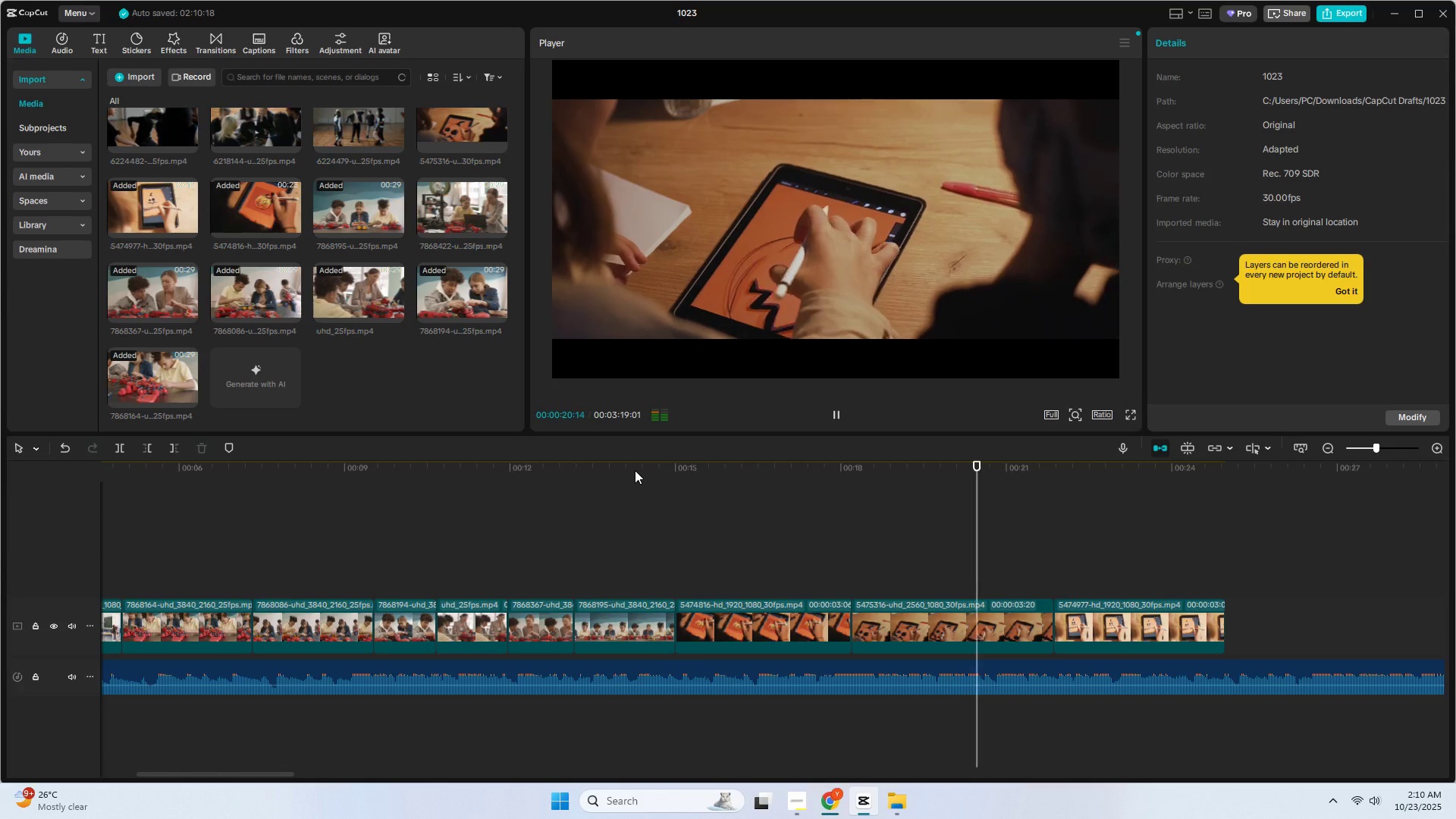 
key(Space)
 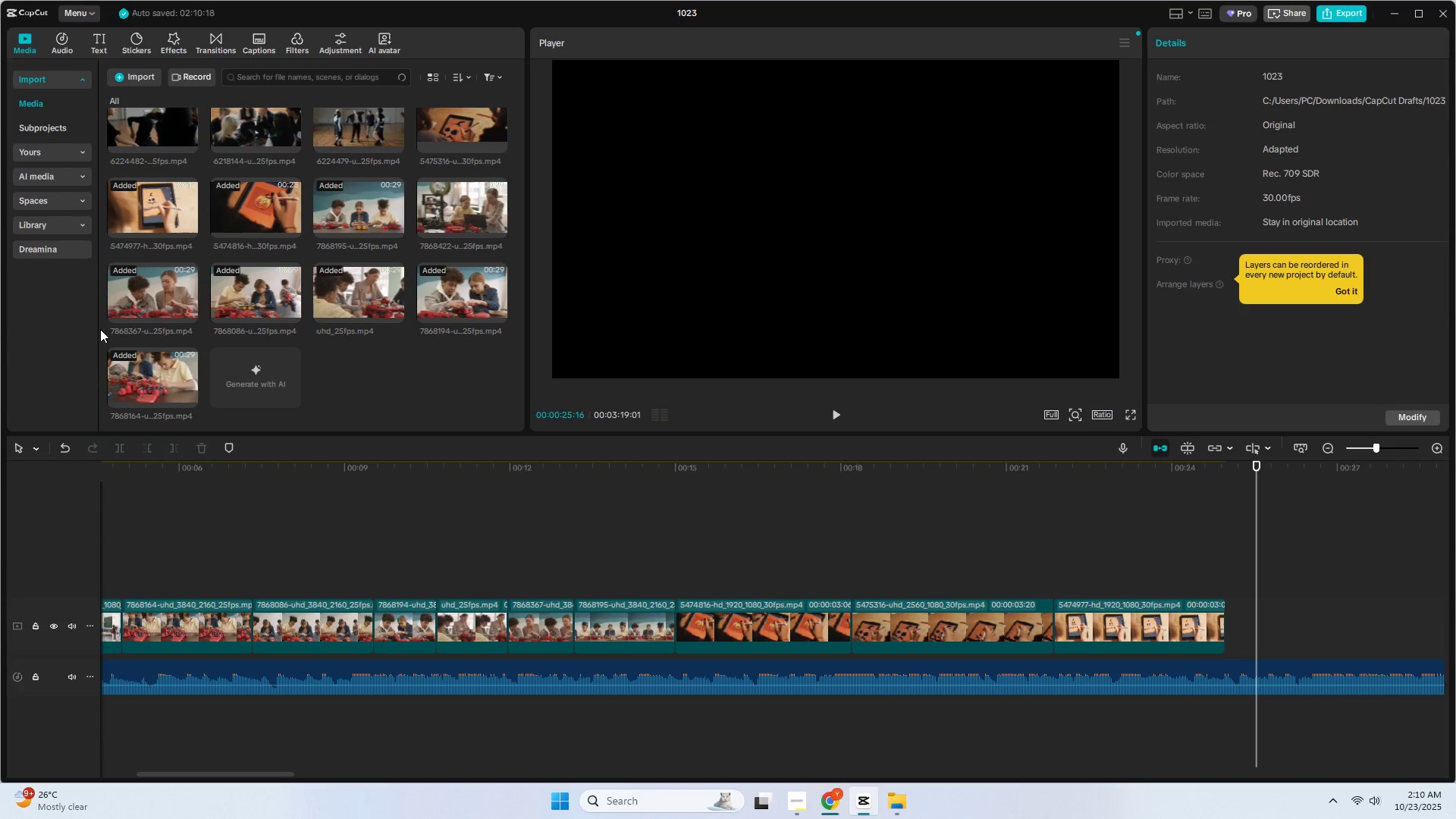 
scroll: coordinate [267, 272], scroll_direction: up, amount: 2.0
 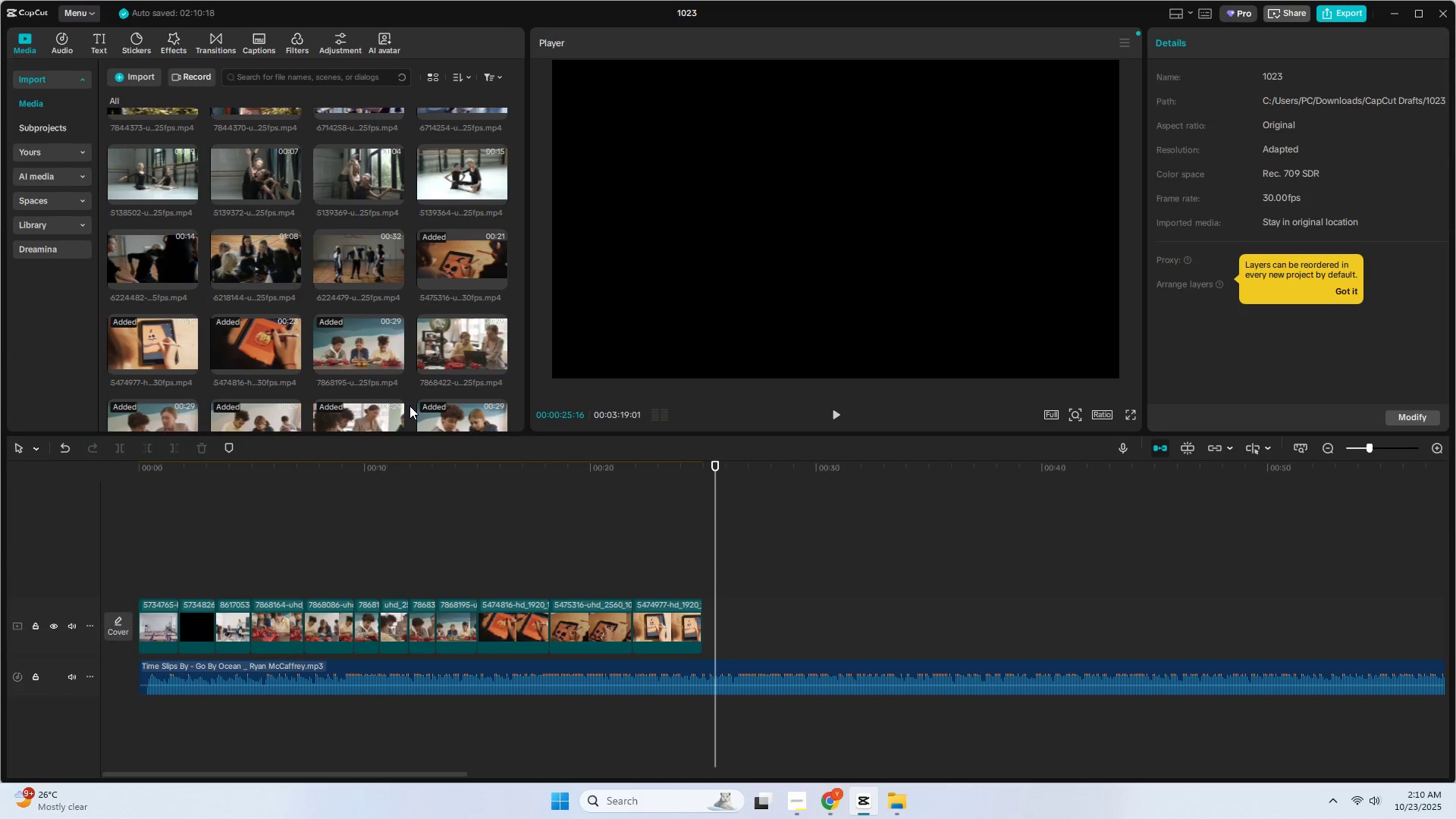 
wait(21.91)
 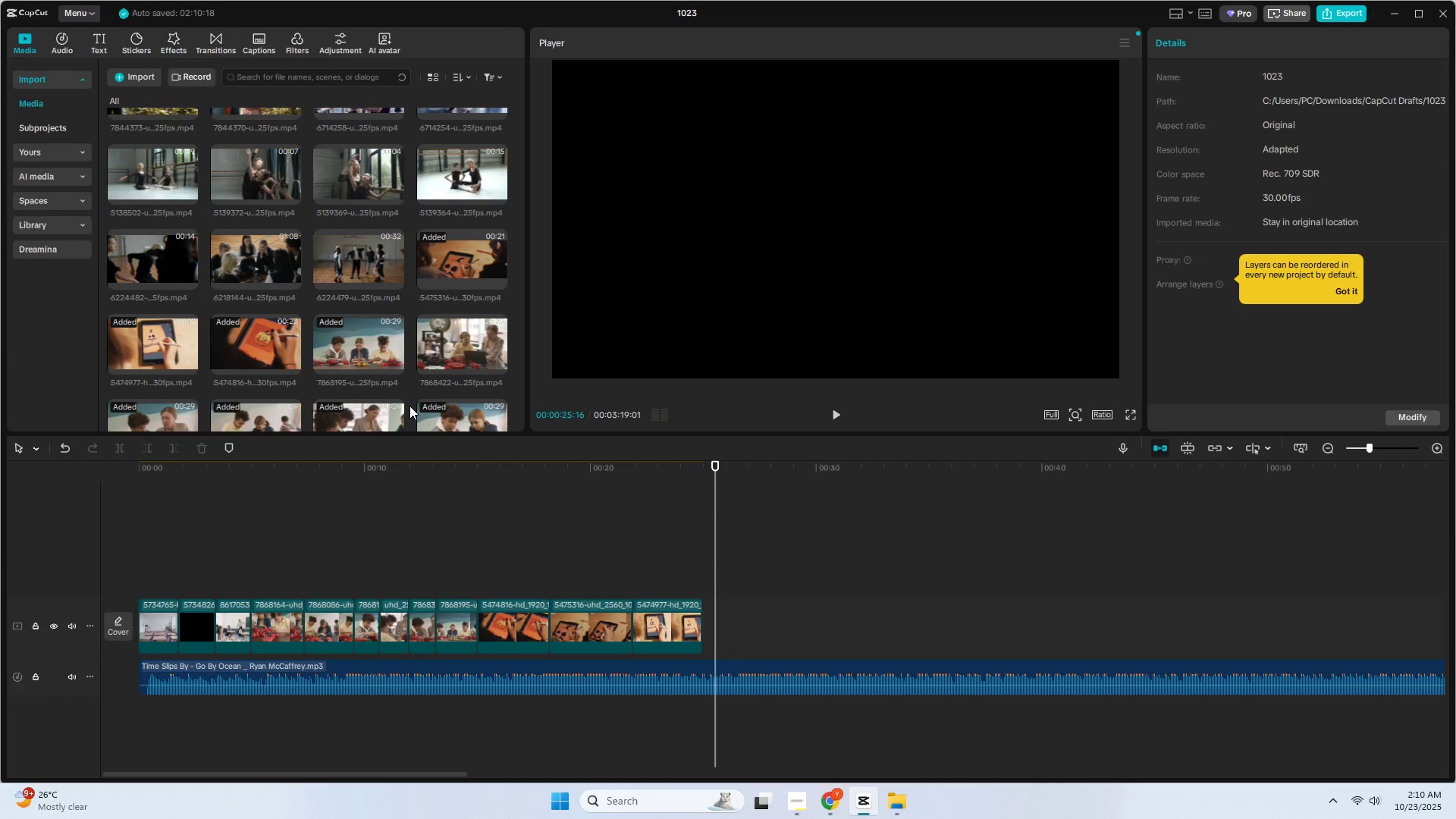 
left_click_drag(start_coordinate=[254, 183], to_coordinate=[701, 612])
 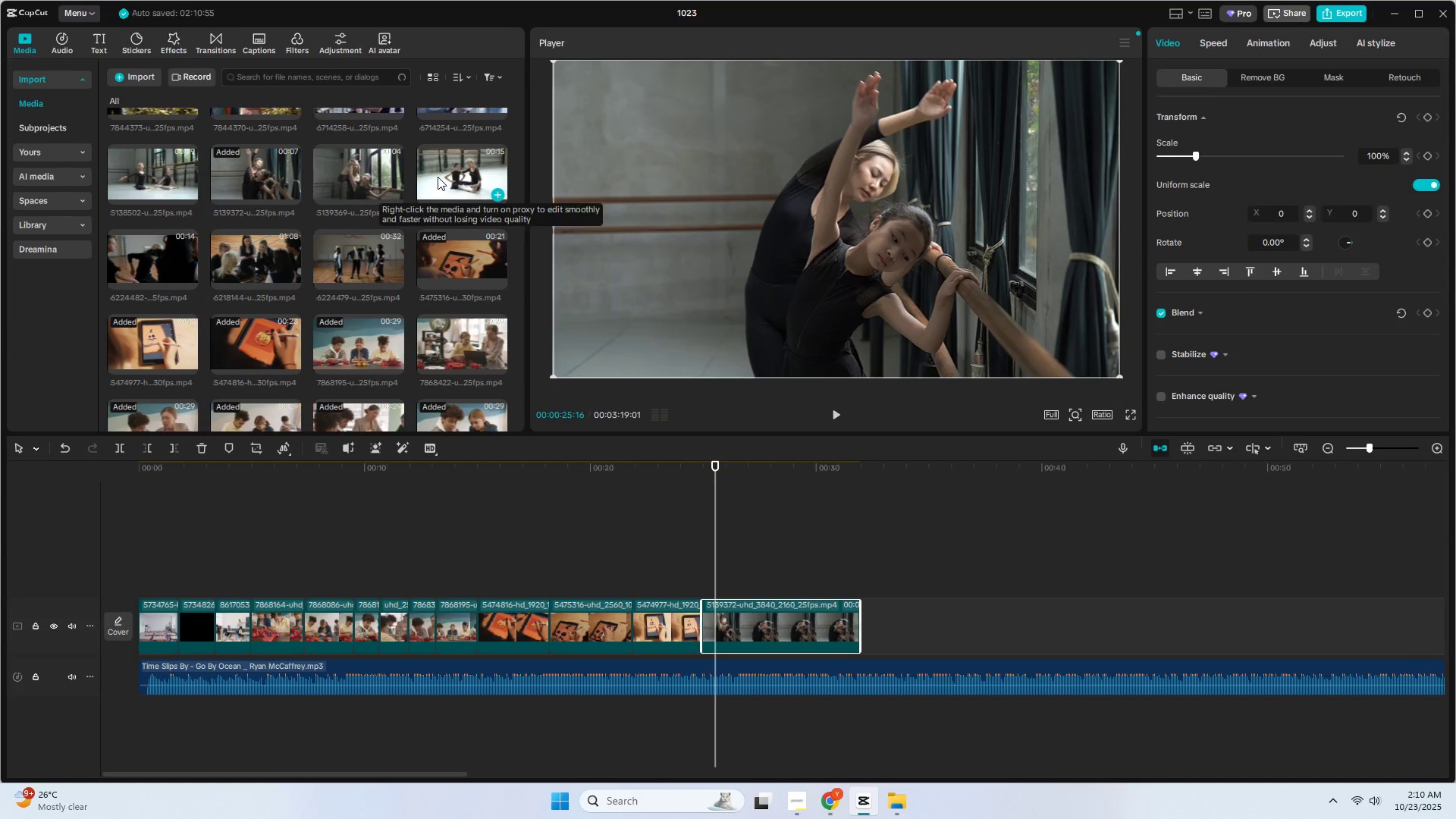 
left_click_drag(start_coordinate=[441, 177], to_coordinate=[854, 620])
 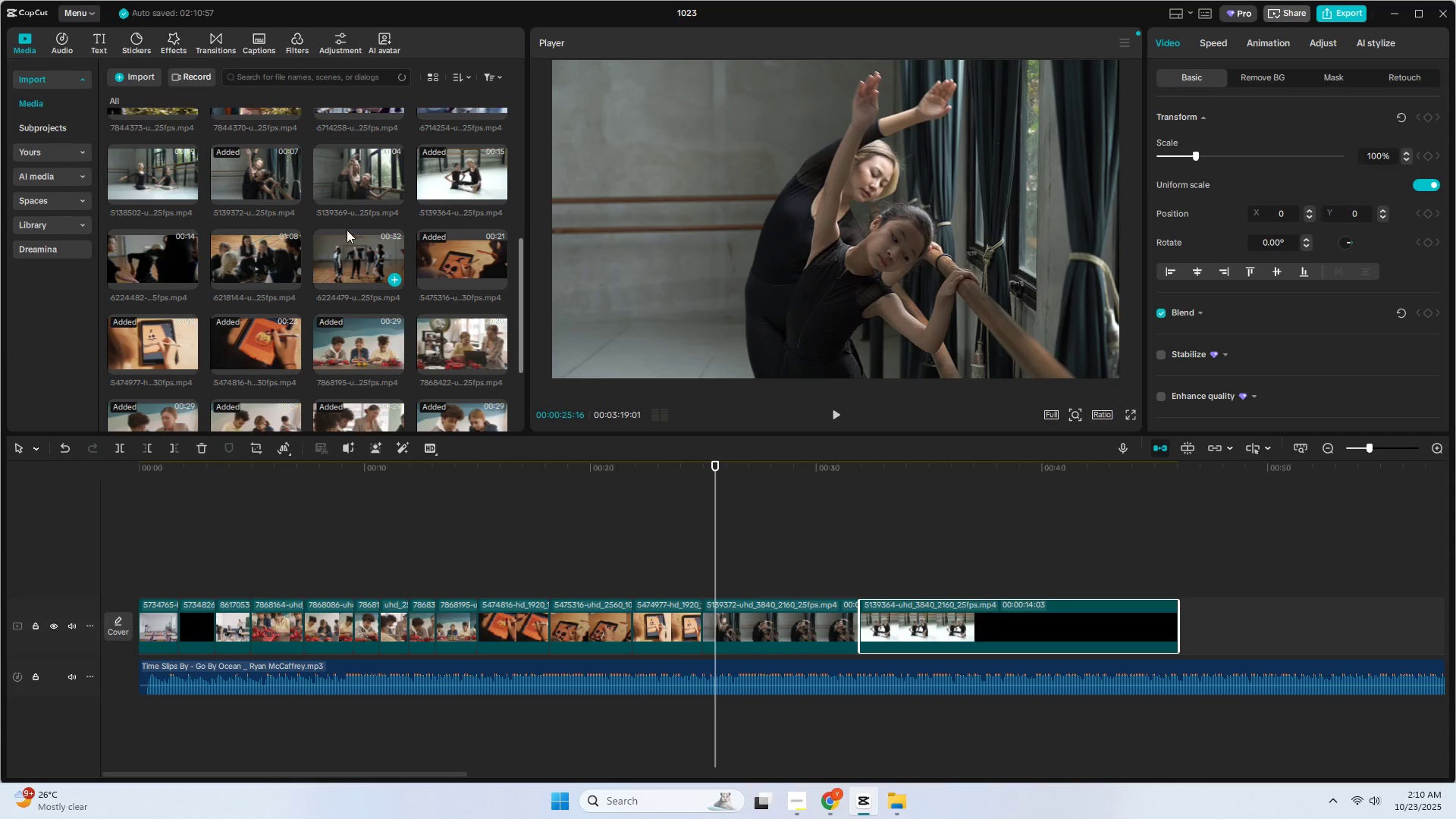 
left_click_drag(start_coordinate=[340, 177], to_coordinate=[1178, 630])
 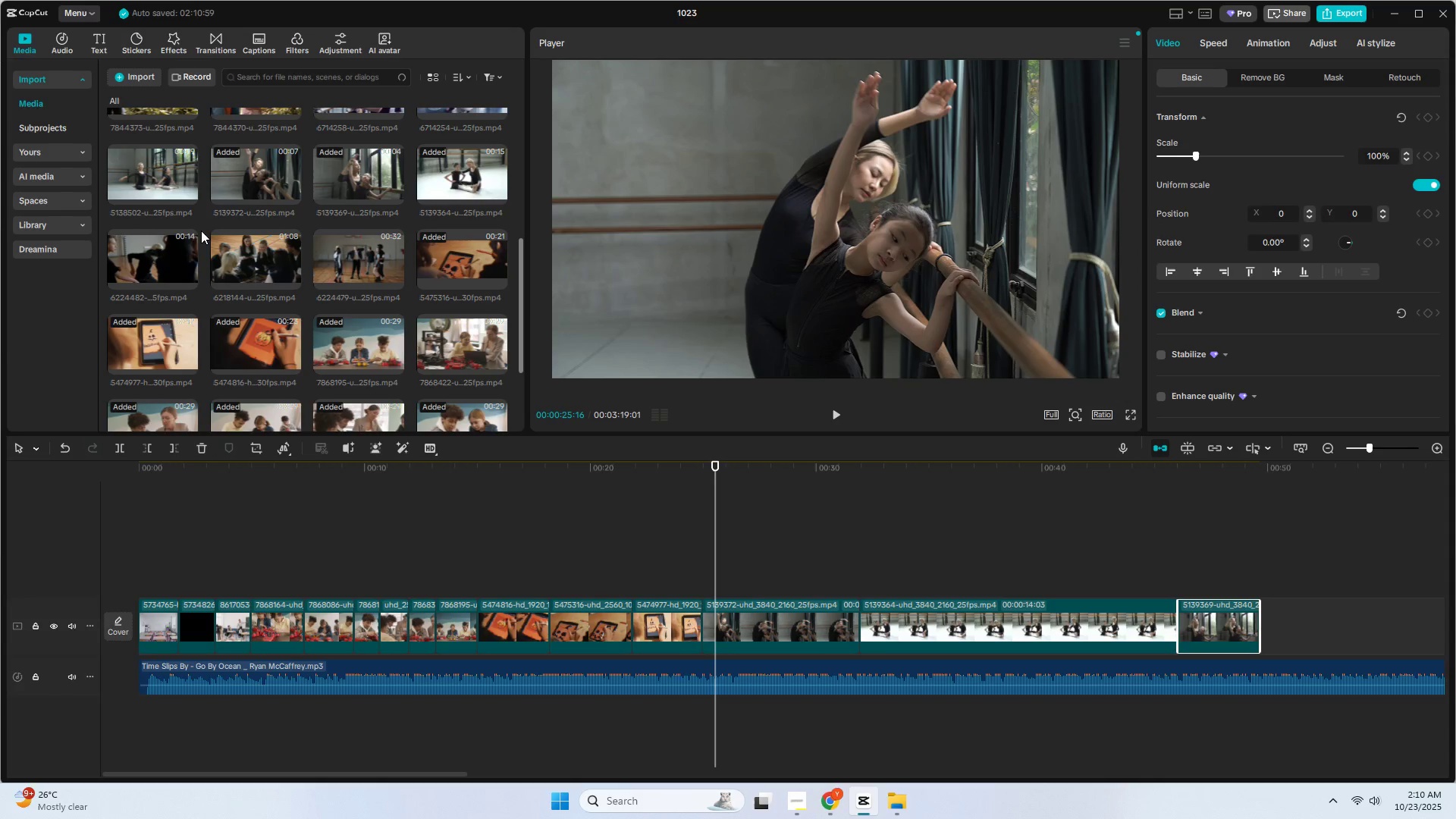 
left_click_drag(start_coordinate=[147, 180], to_coordinate=[1262, 626])
 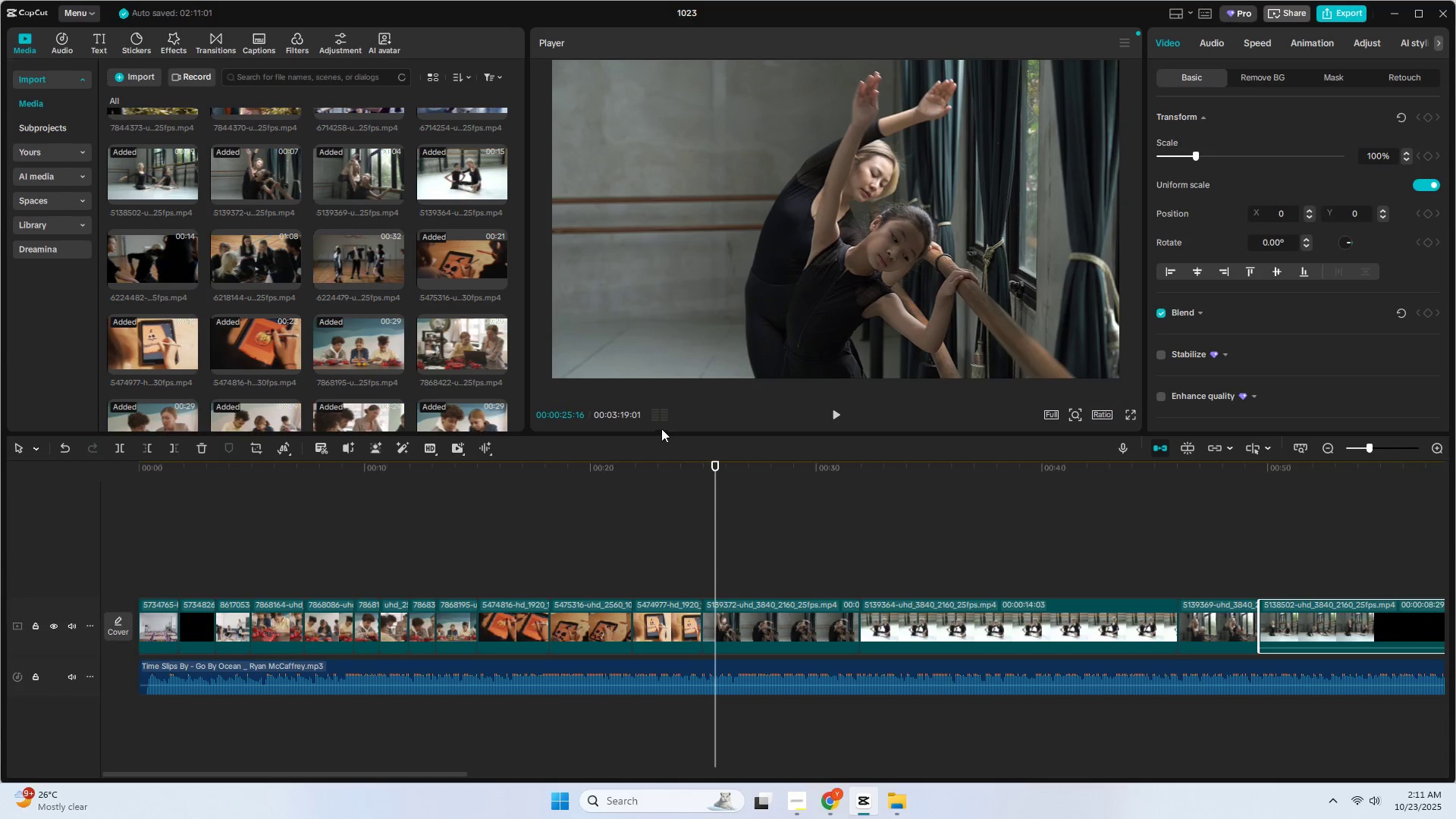 
scroll: coordinate [304, 267], scroll_direction: up, amount: 1.0
 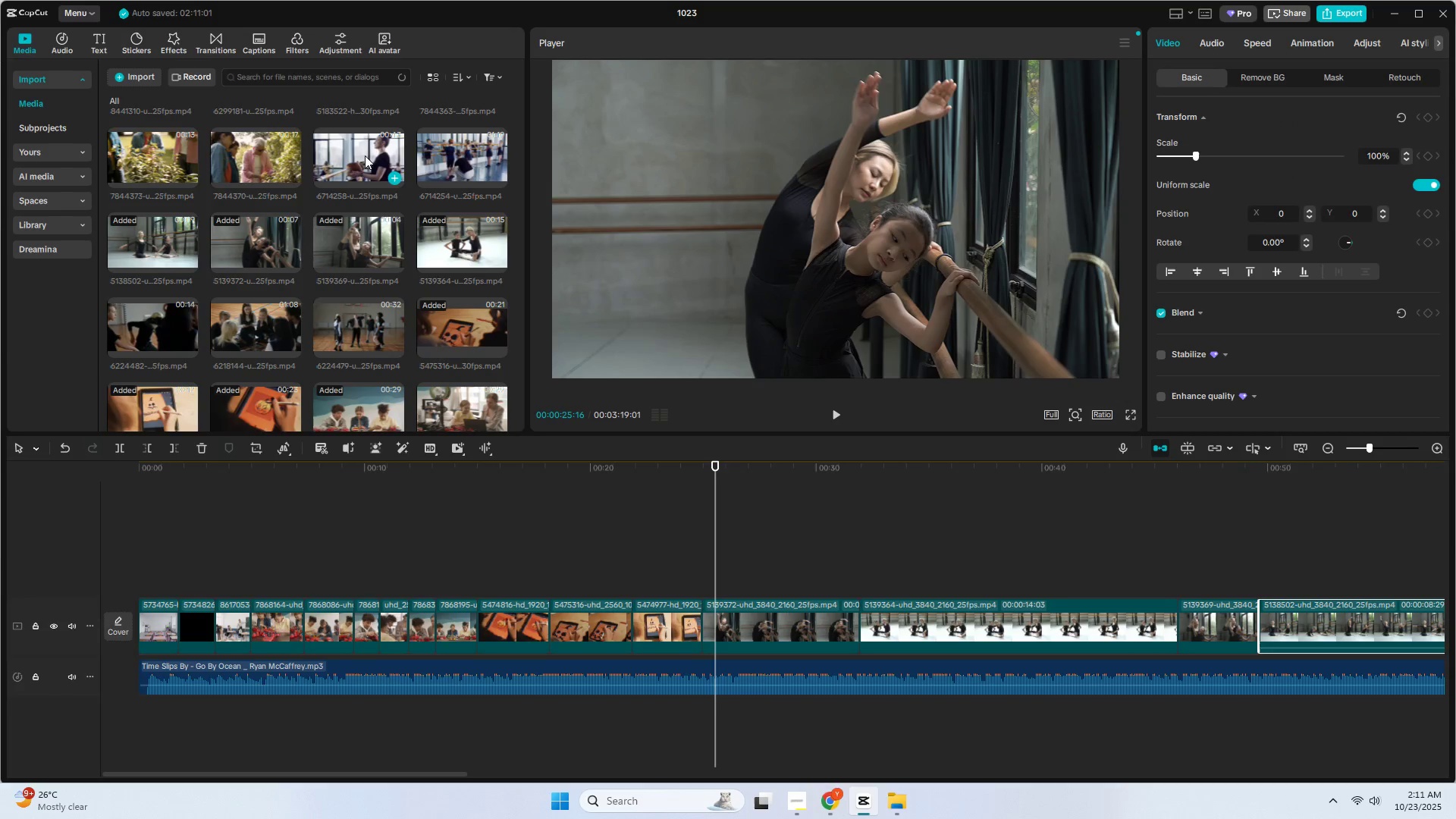 
left_click_drag(start_coordinate=[368, 155], to_coordinate=[1377, 626])
 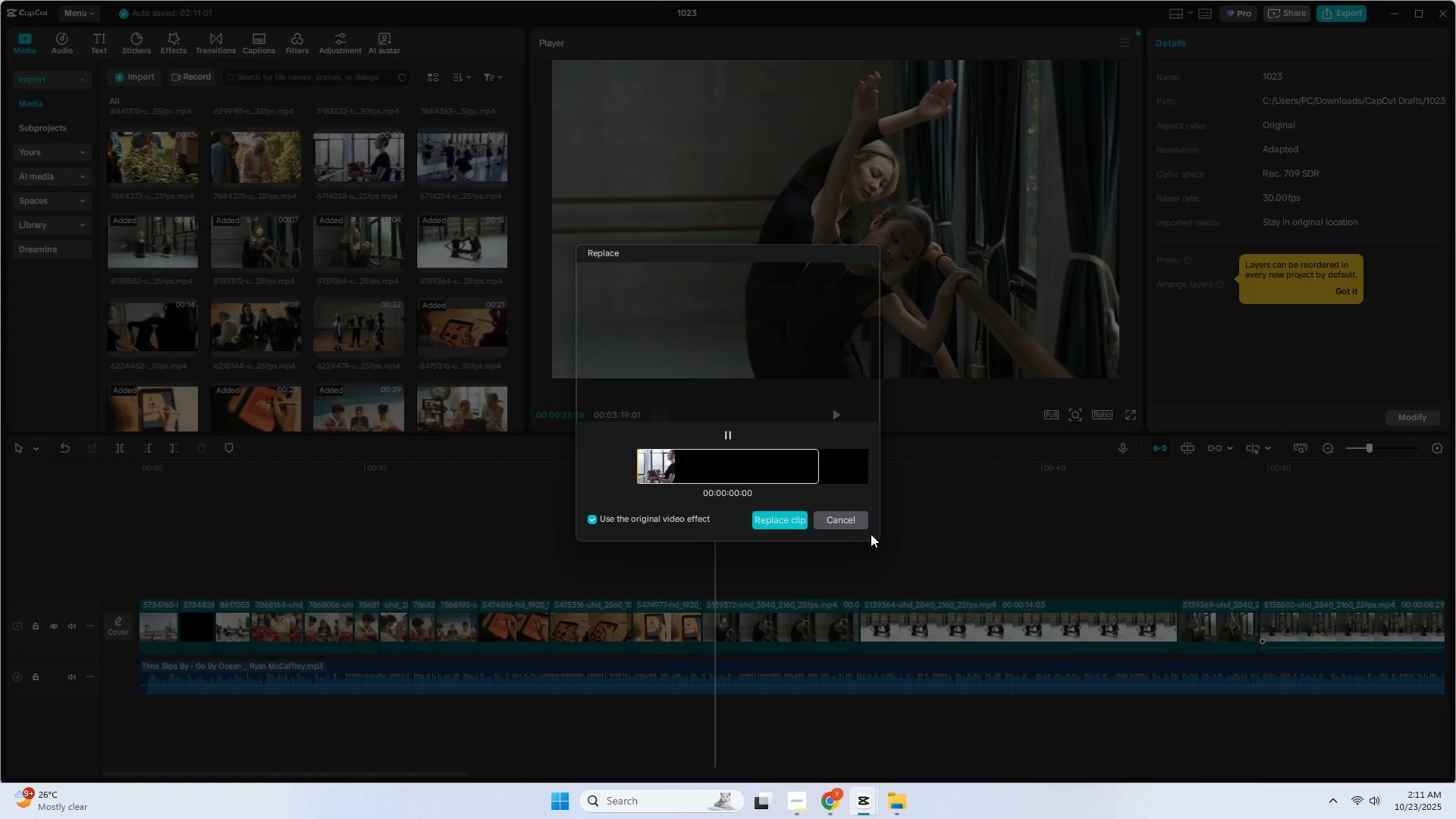 
left_click([859, 521])
 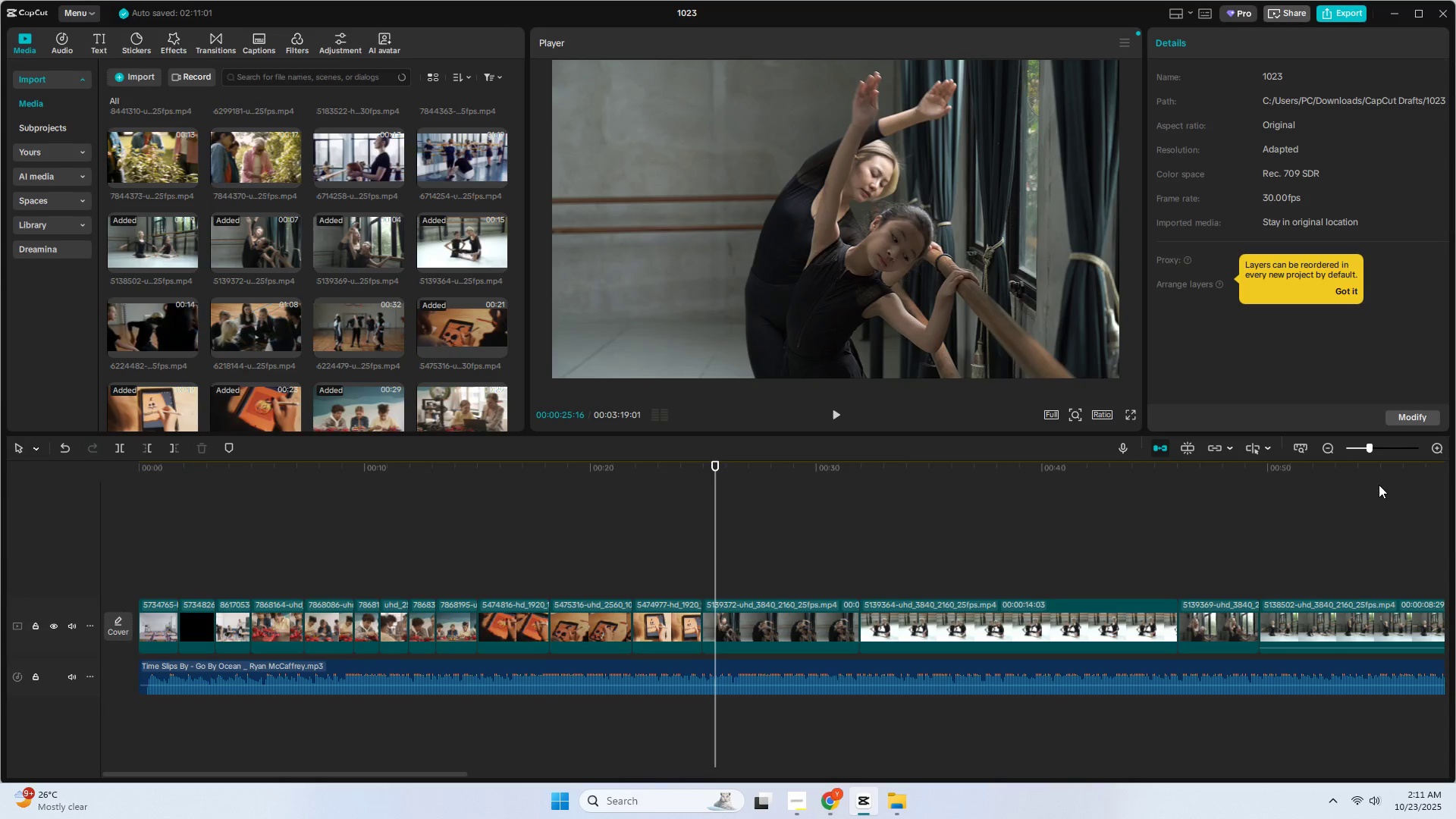 
left_click_drag(start_coordinate=[1370, 450], to_coordinate=[1364, 450])
 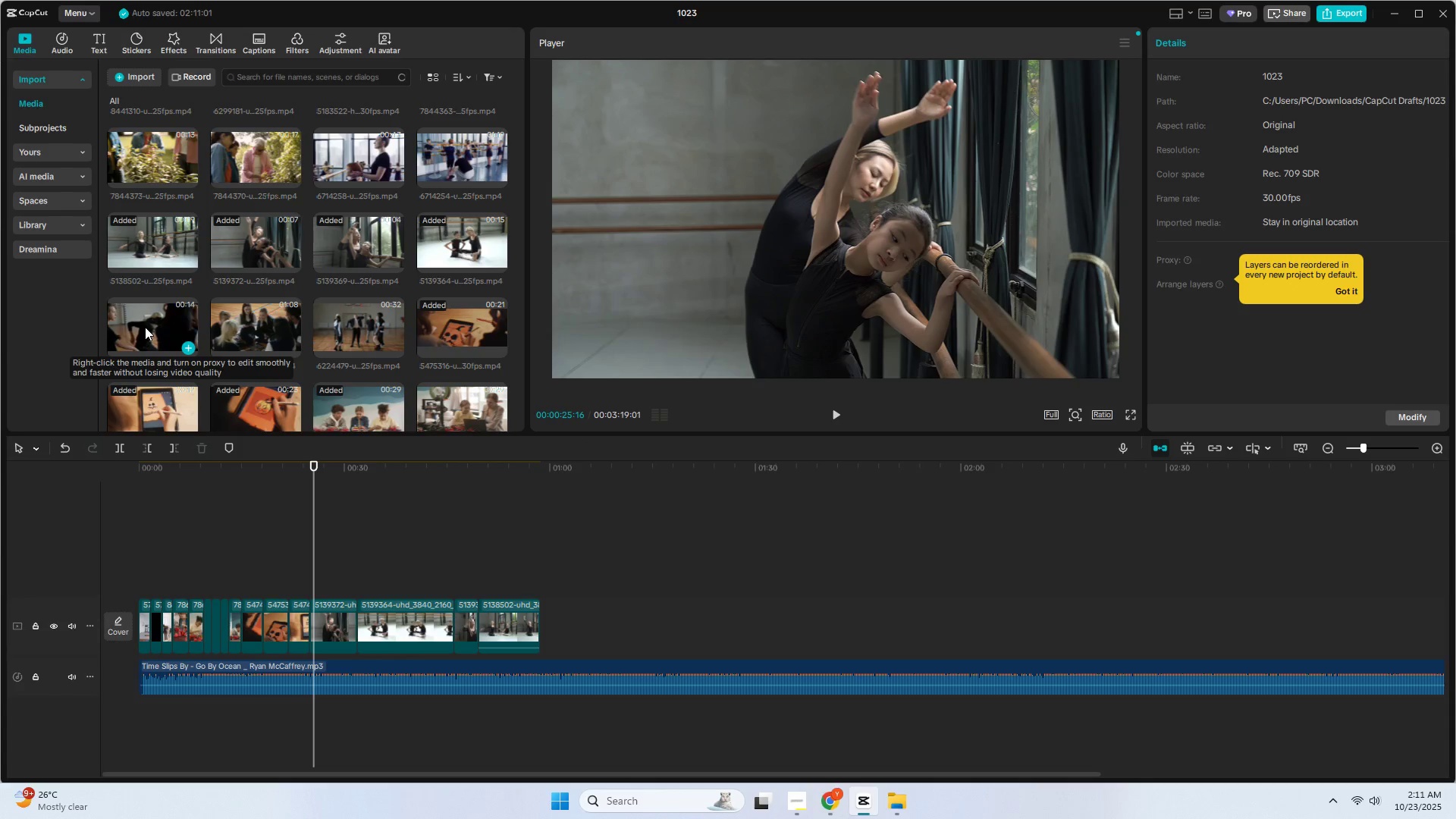 
left_click_drag(start_coordinate=[353, 156], to_coordinate=[359, 183])
 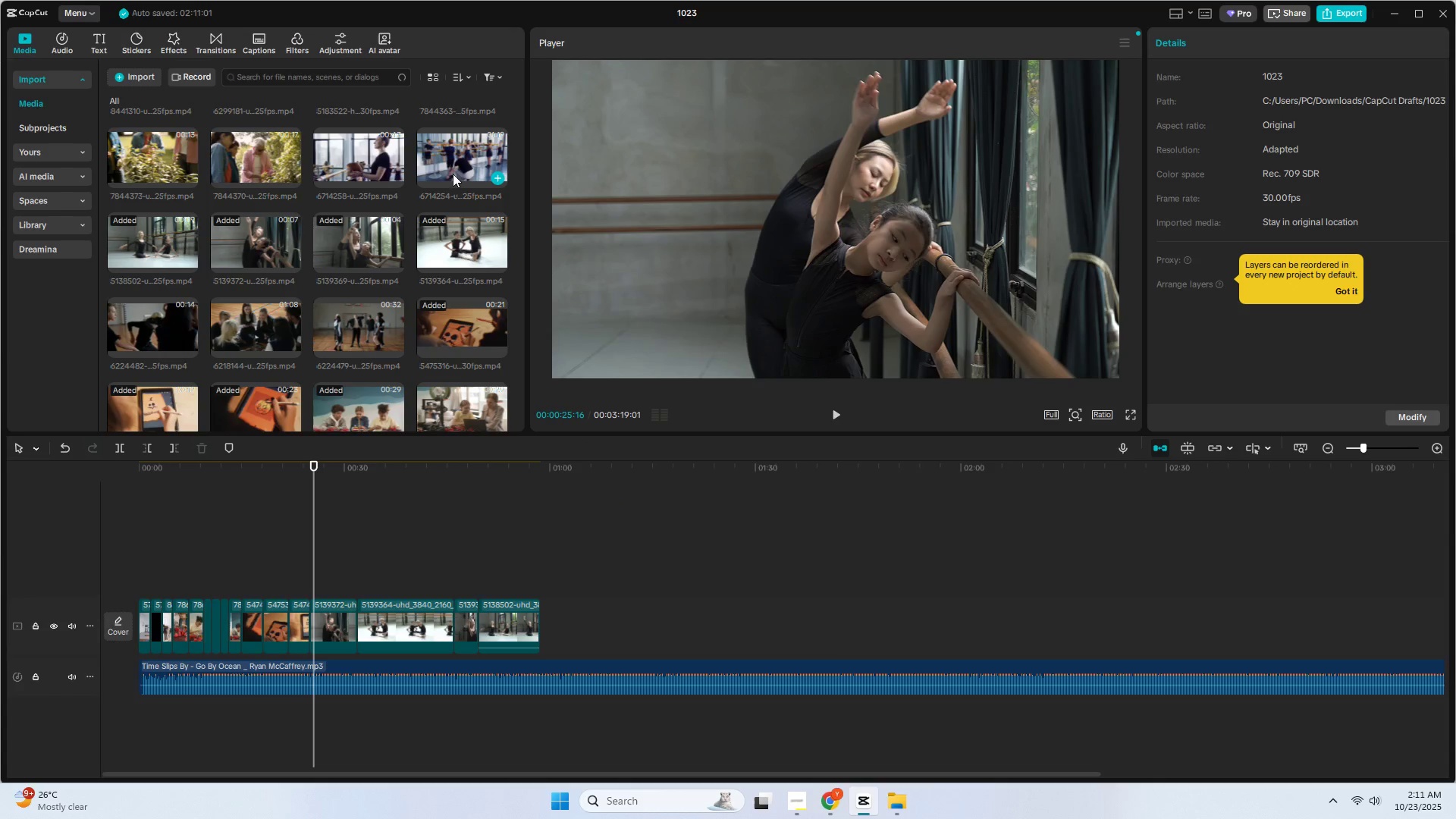 
left_click_drag(start_coordinate=[453, 172], to_coordinate=[551, 630])
 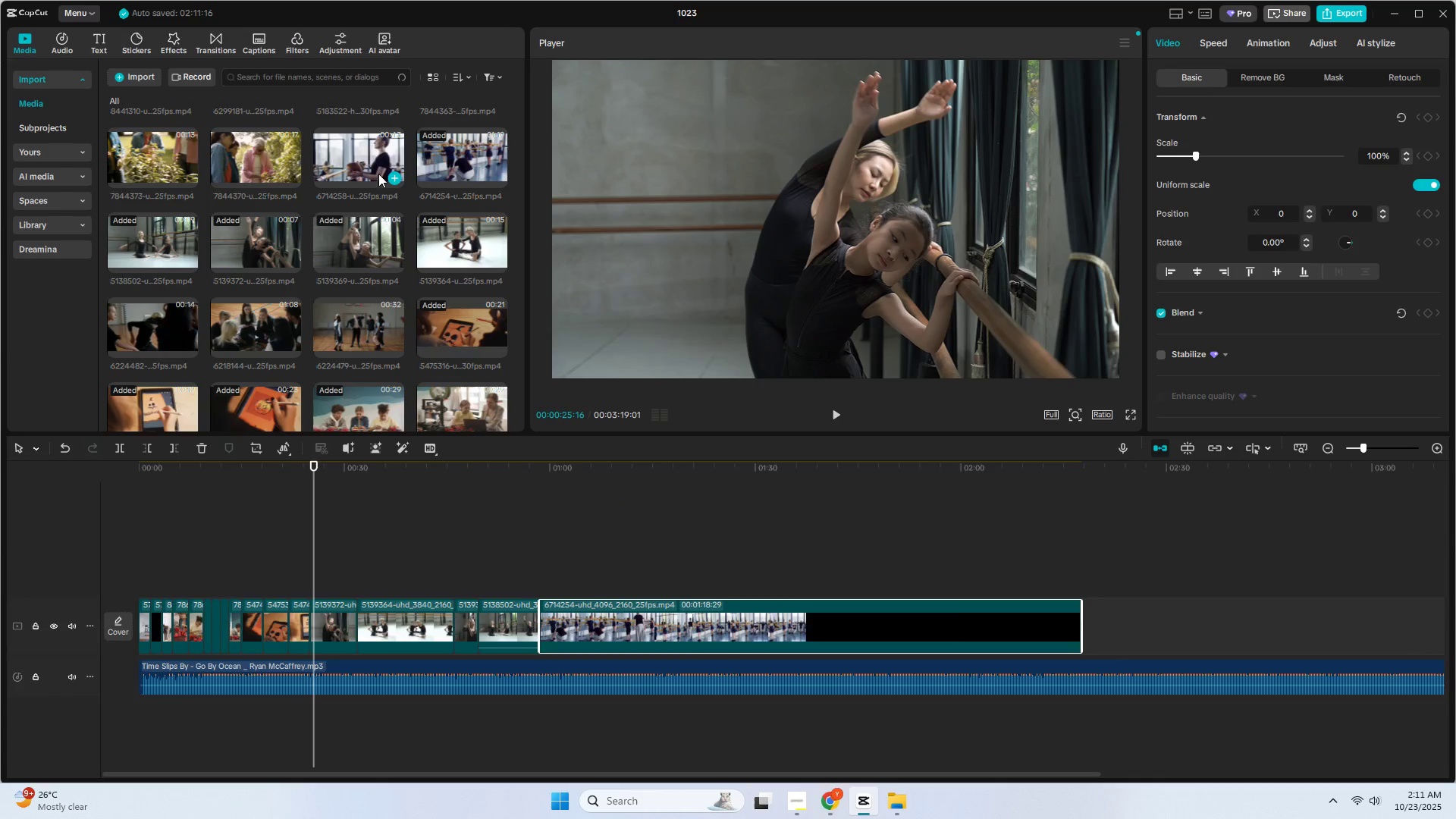 
left_click_drag(start_coordinate=[374, 149], to_coordinate=[1087, 618])
 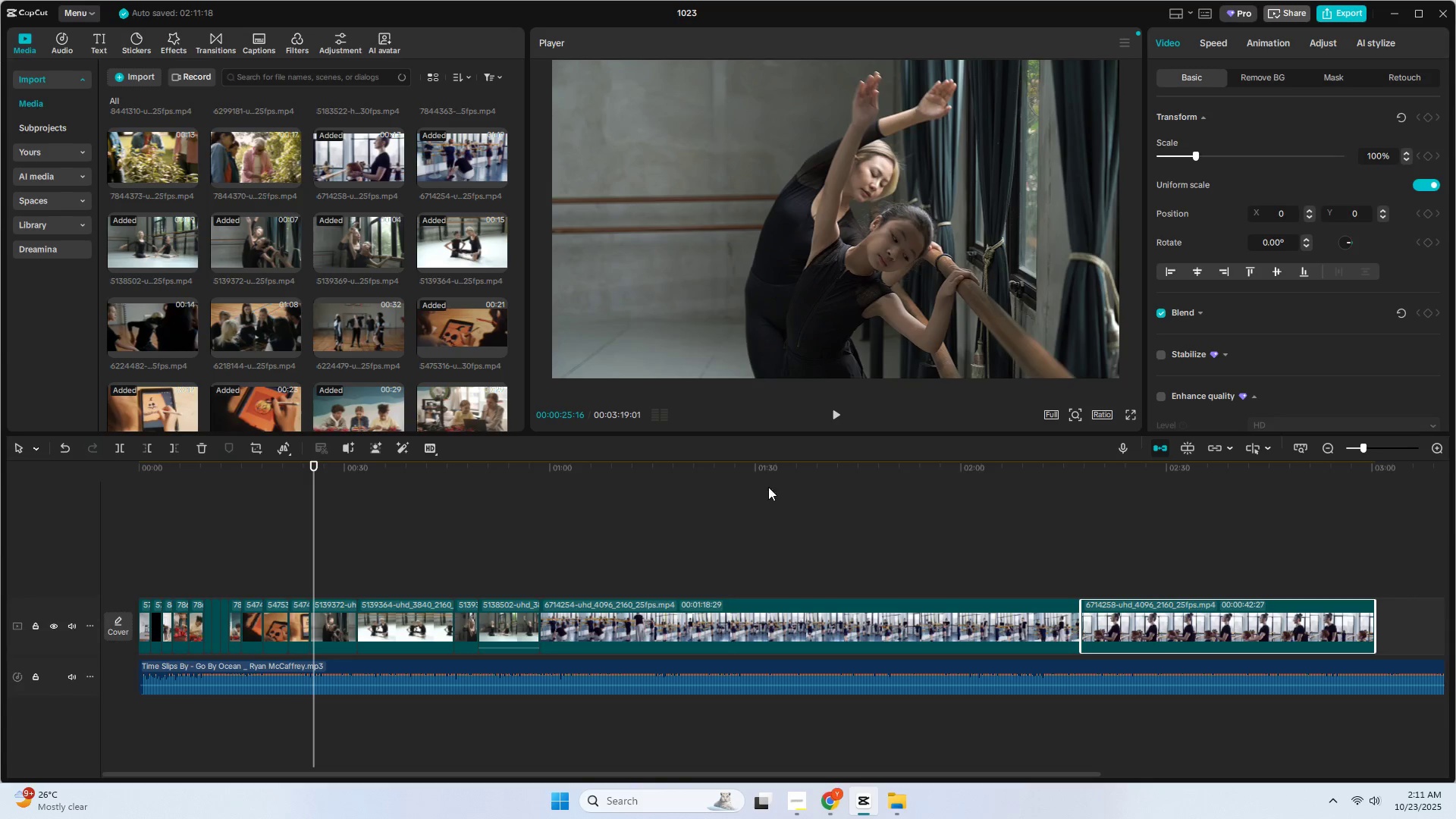 
wait(6.79)
 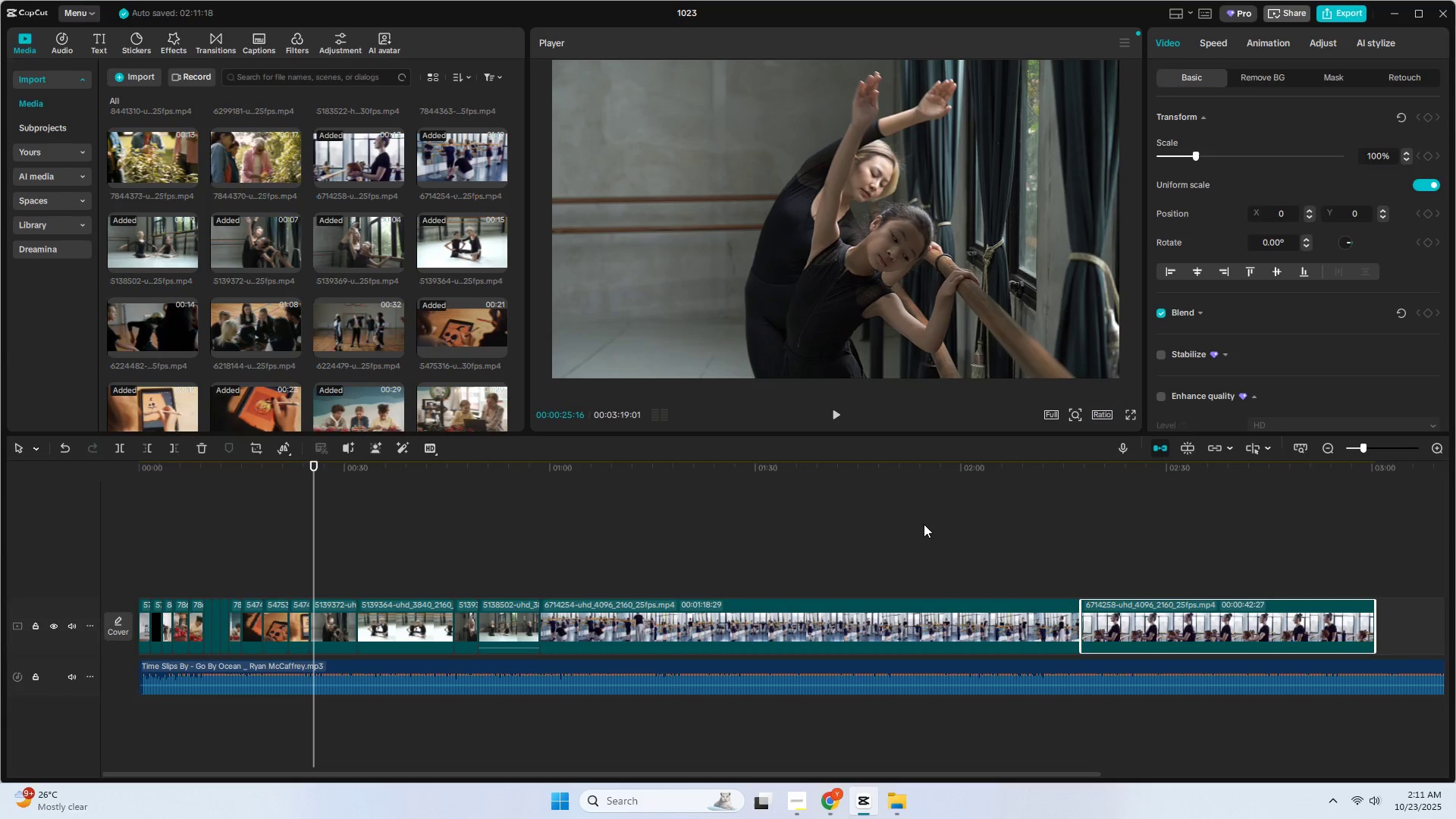 
double_click([394, 620])
 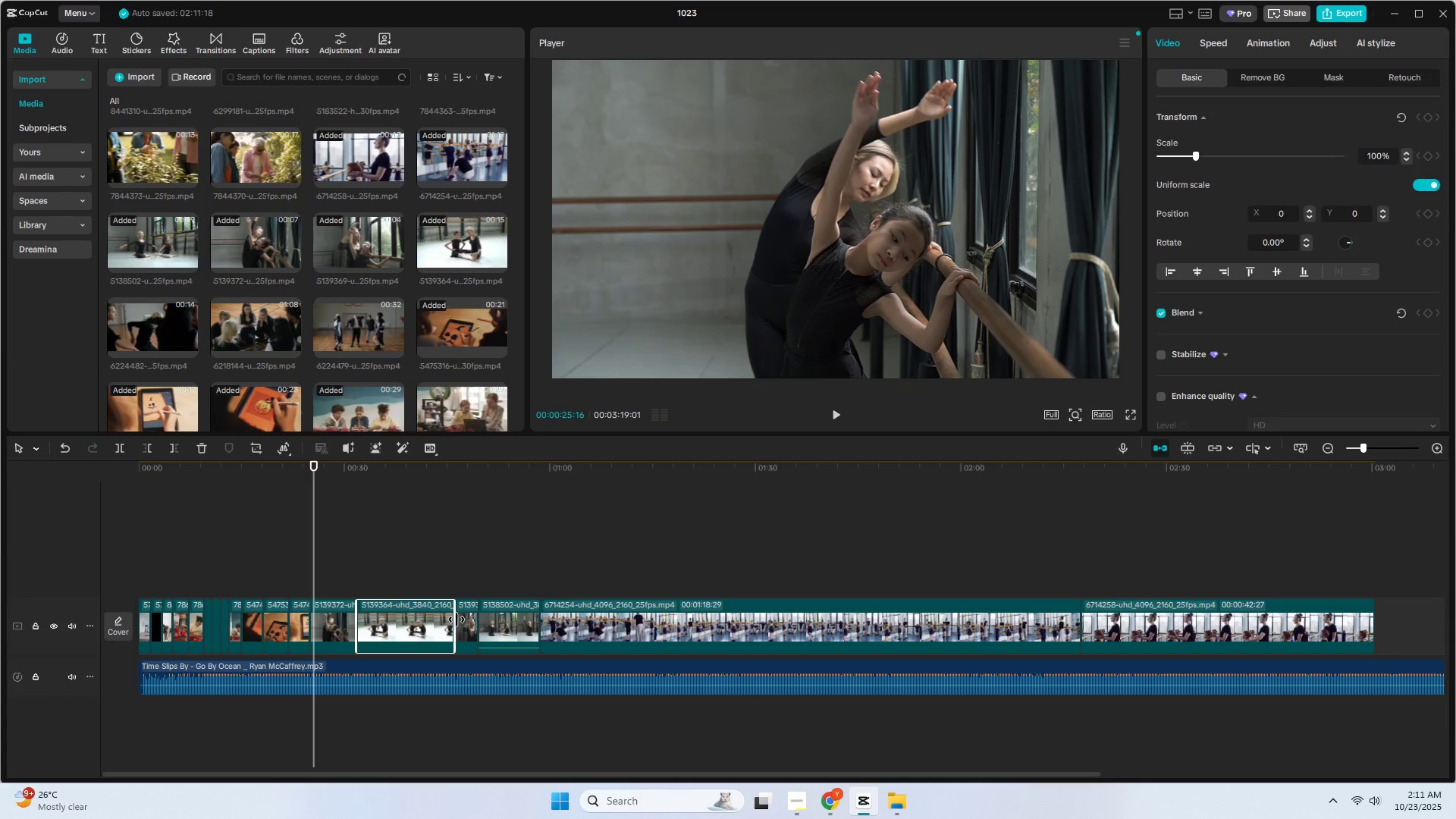 
left_click_drag(start_coordinate=[454, 620], to_coordinate=[385, 627])
 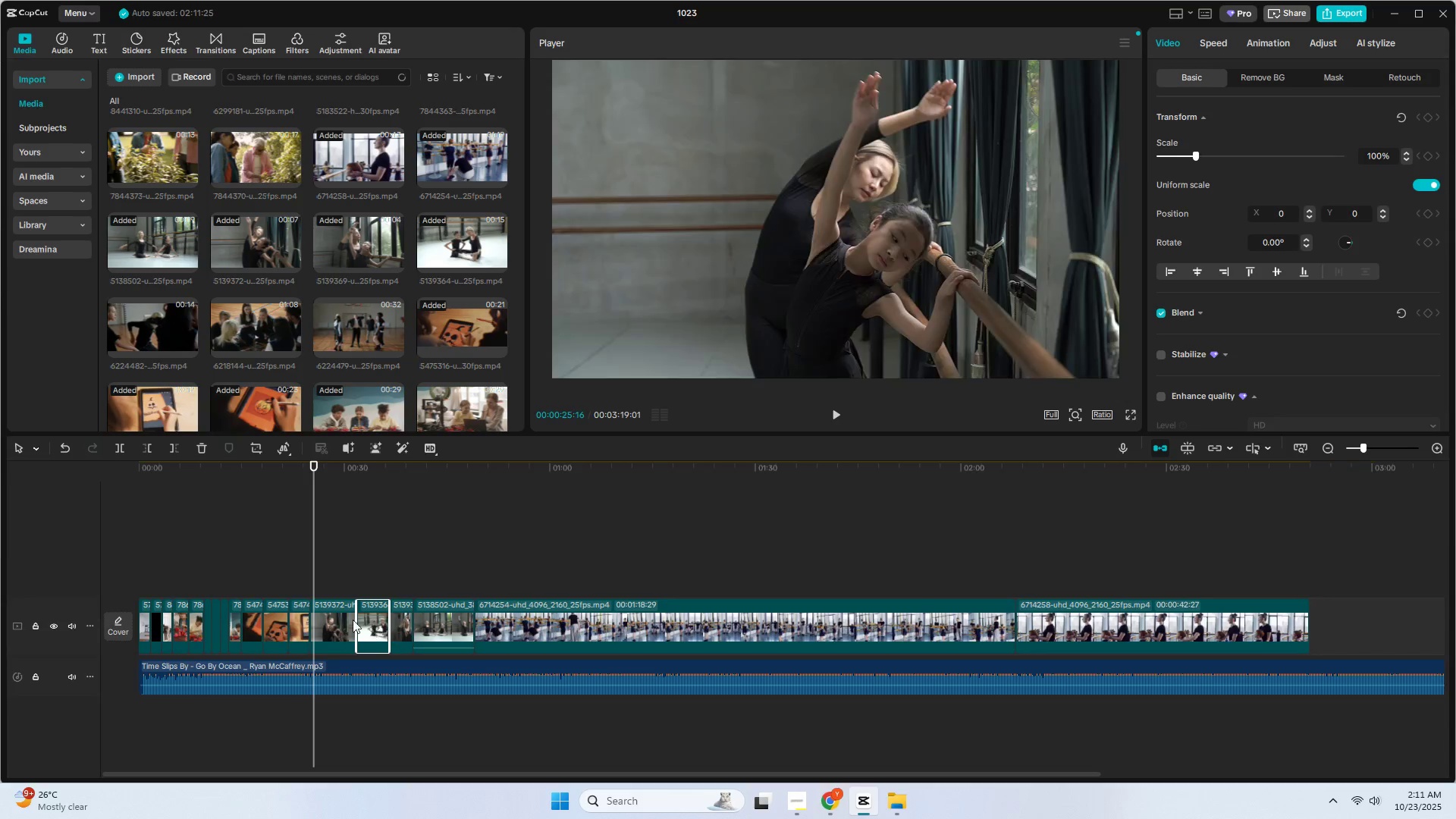 
left_click([353, 620])
 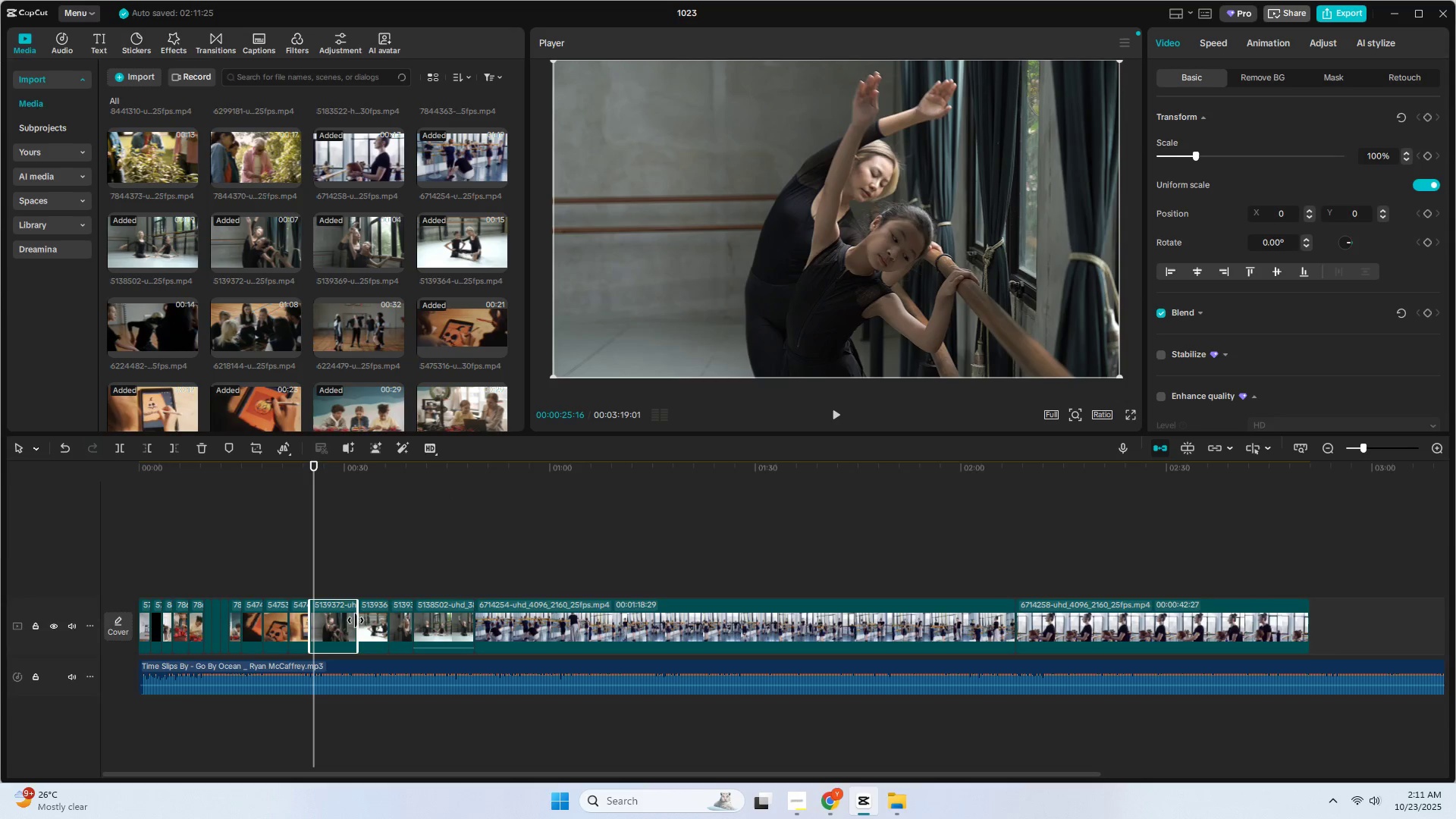 
left_click_drag(start_coordinate=[356, 621], to_coordinate=[325, 624])
 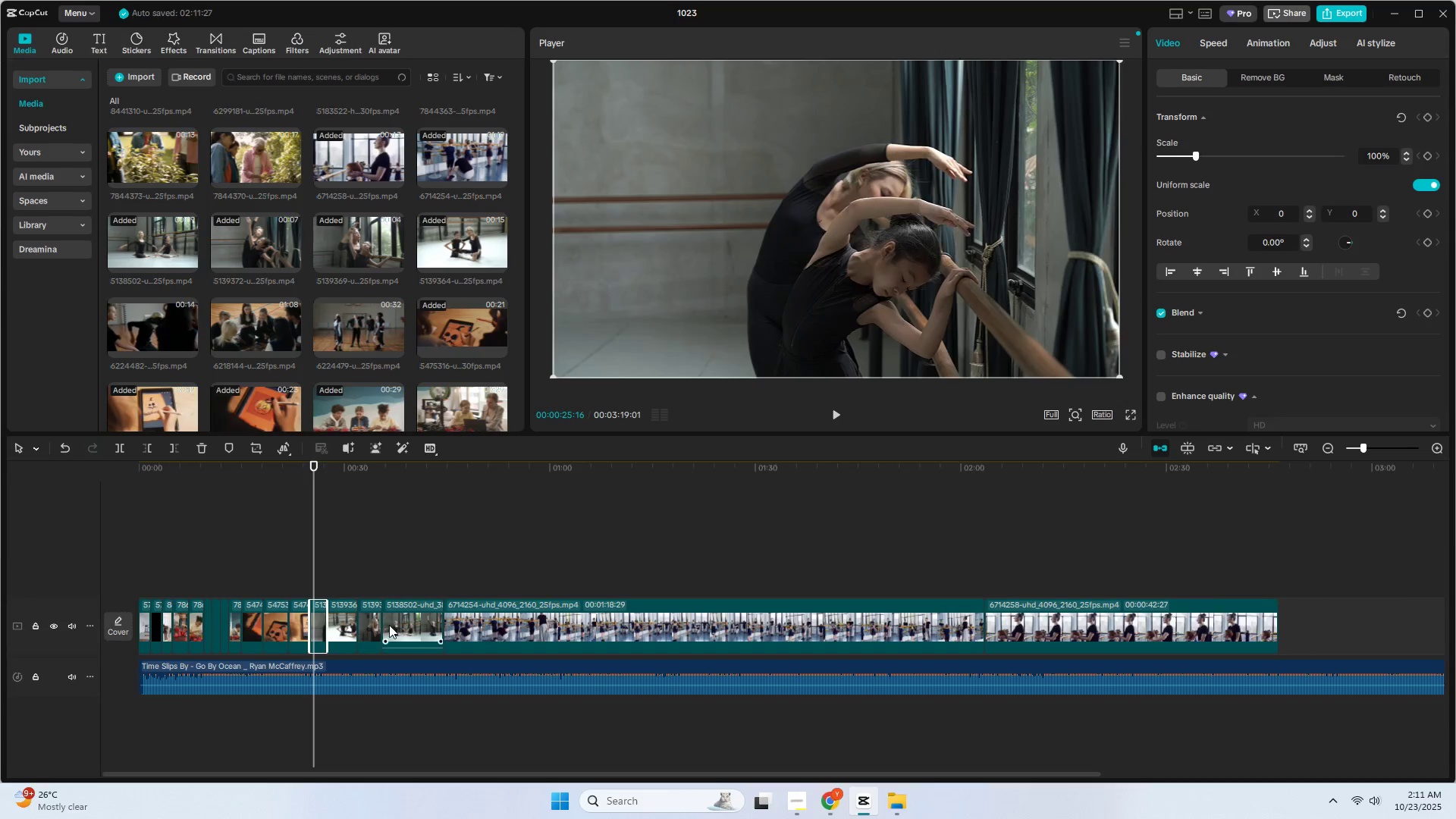 
left_click([389, 625])
 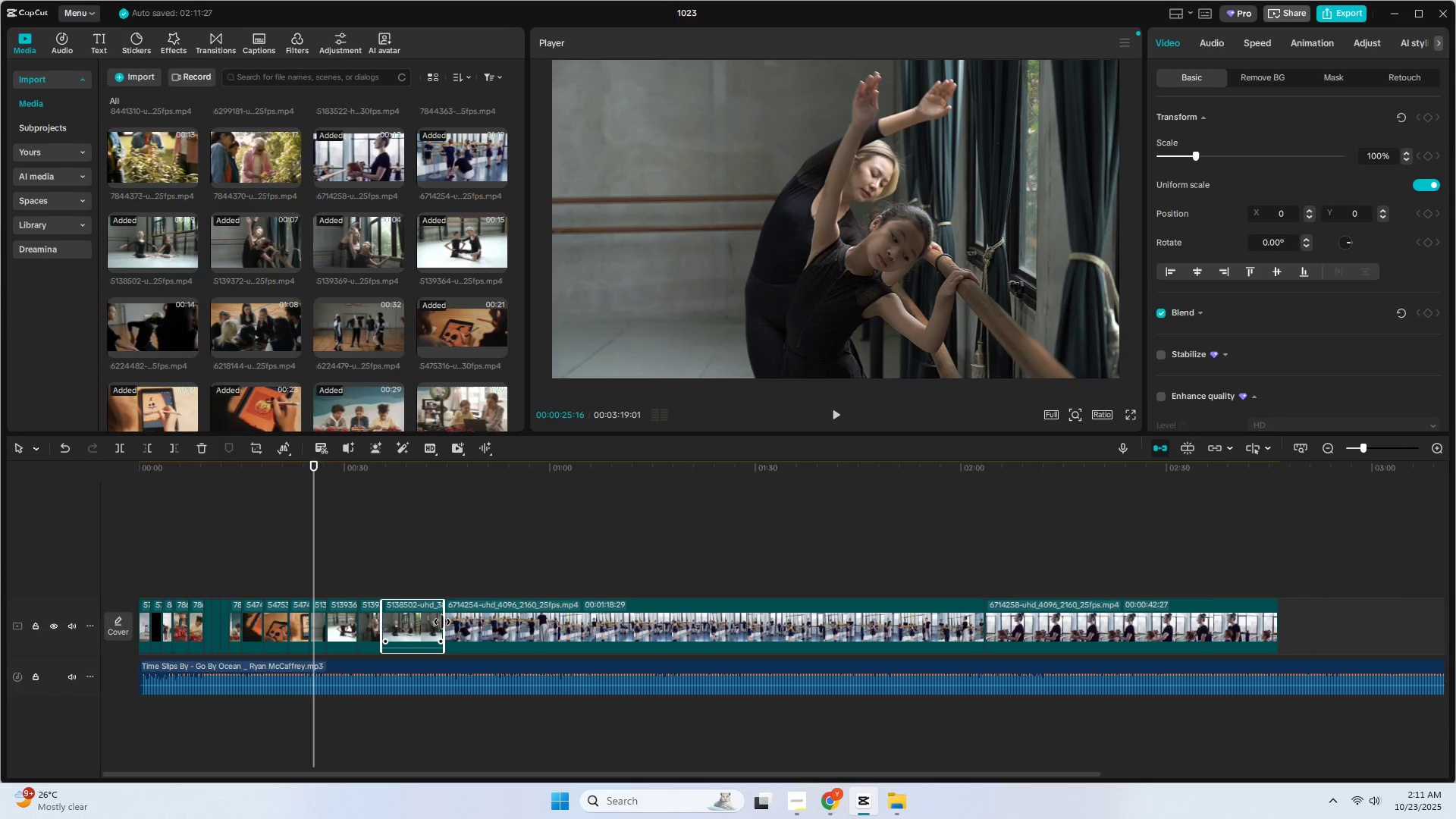 
left_click_drag(start_coordinate=[442, 622], to_coordinate=[403, 629])
 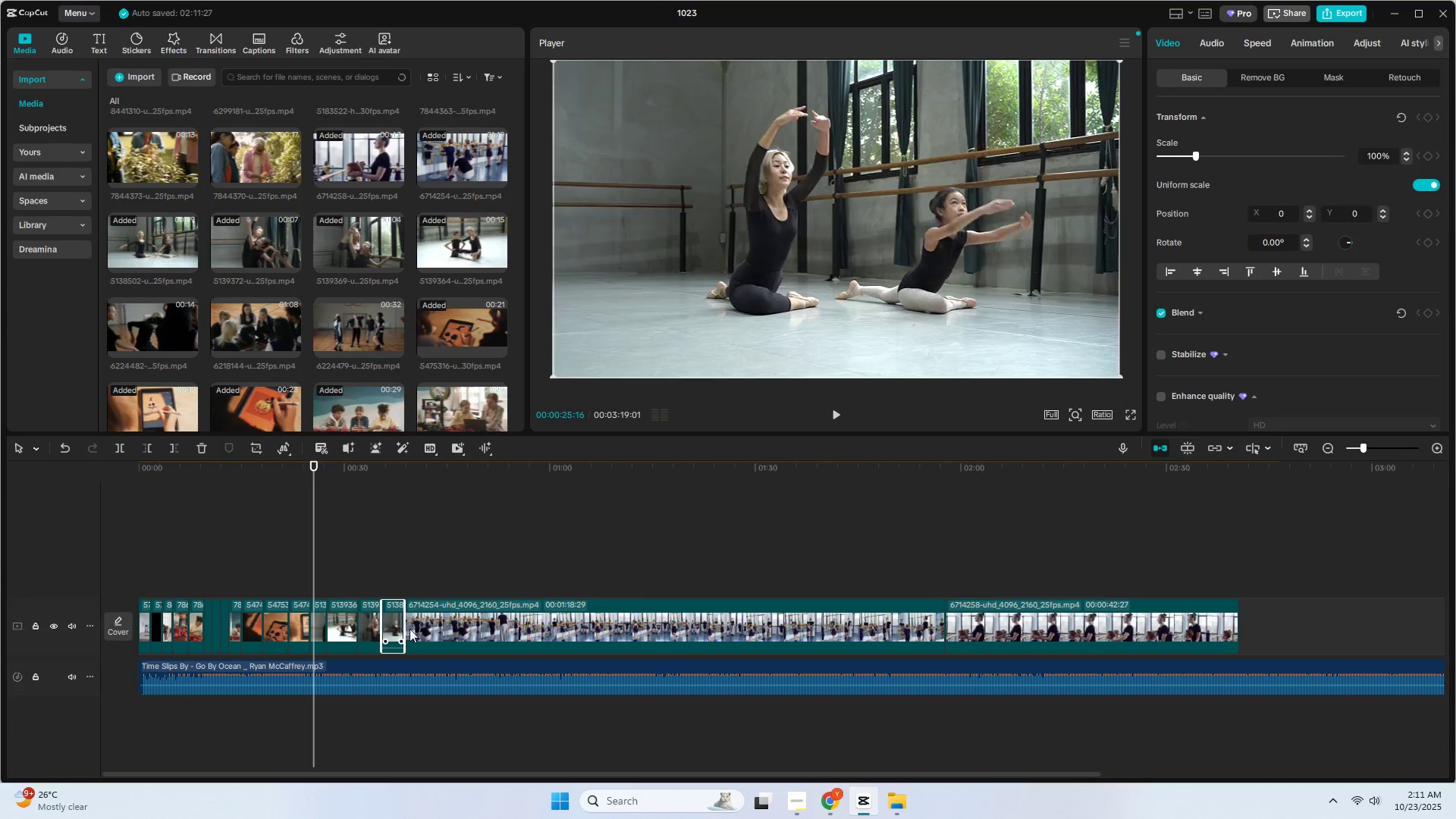 
left_click_drag(start_coordinate=[518, 615], to_coordinate=[524, 615])
 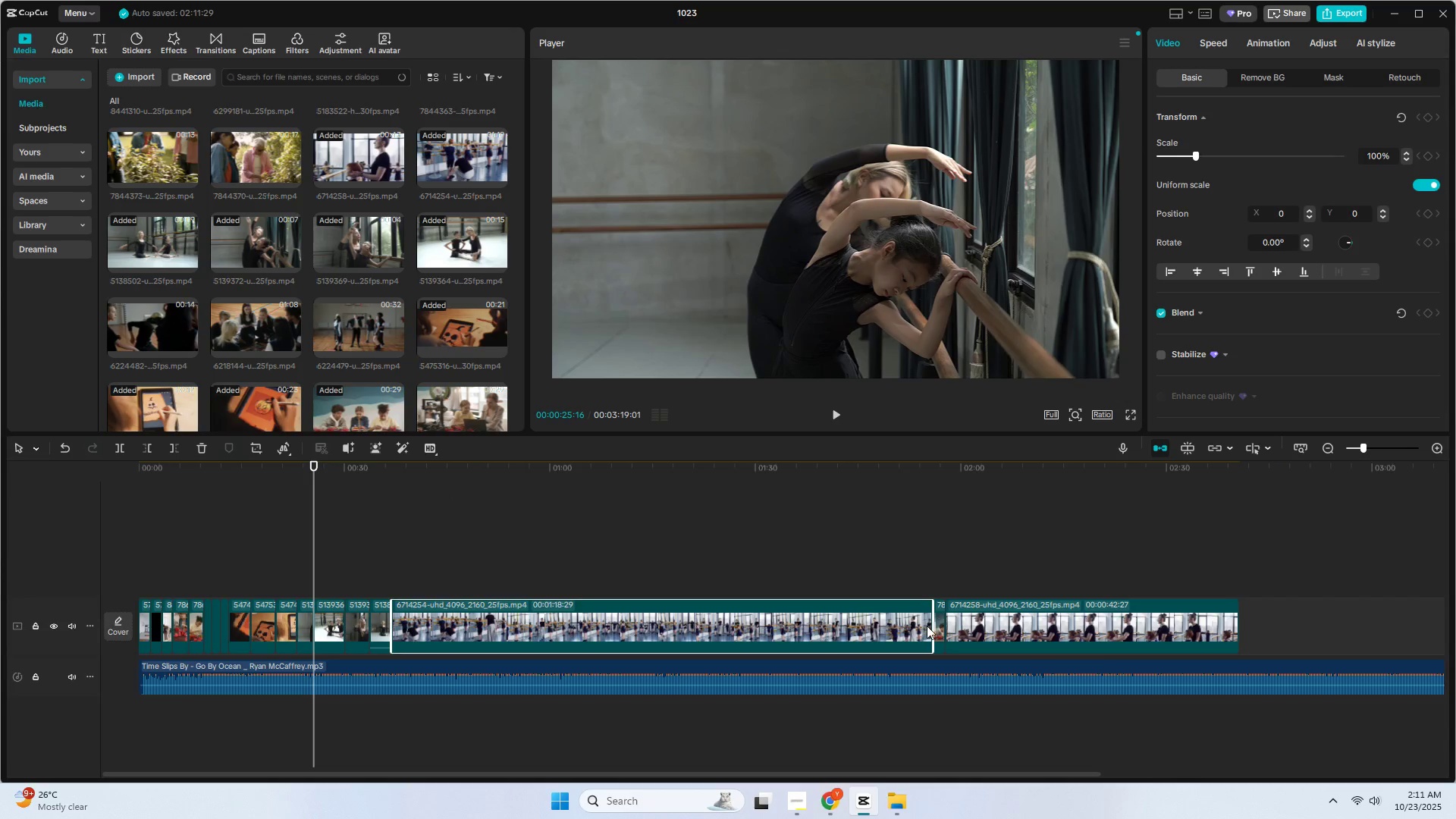 
left_click_drag(start_coordinate=[932, 627], to_coordinate=[447, 645])
 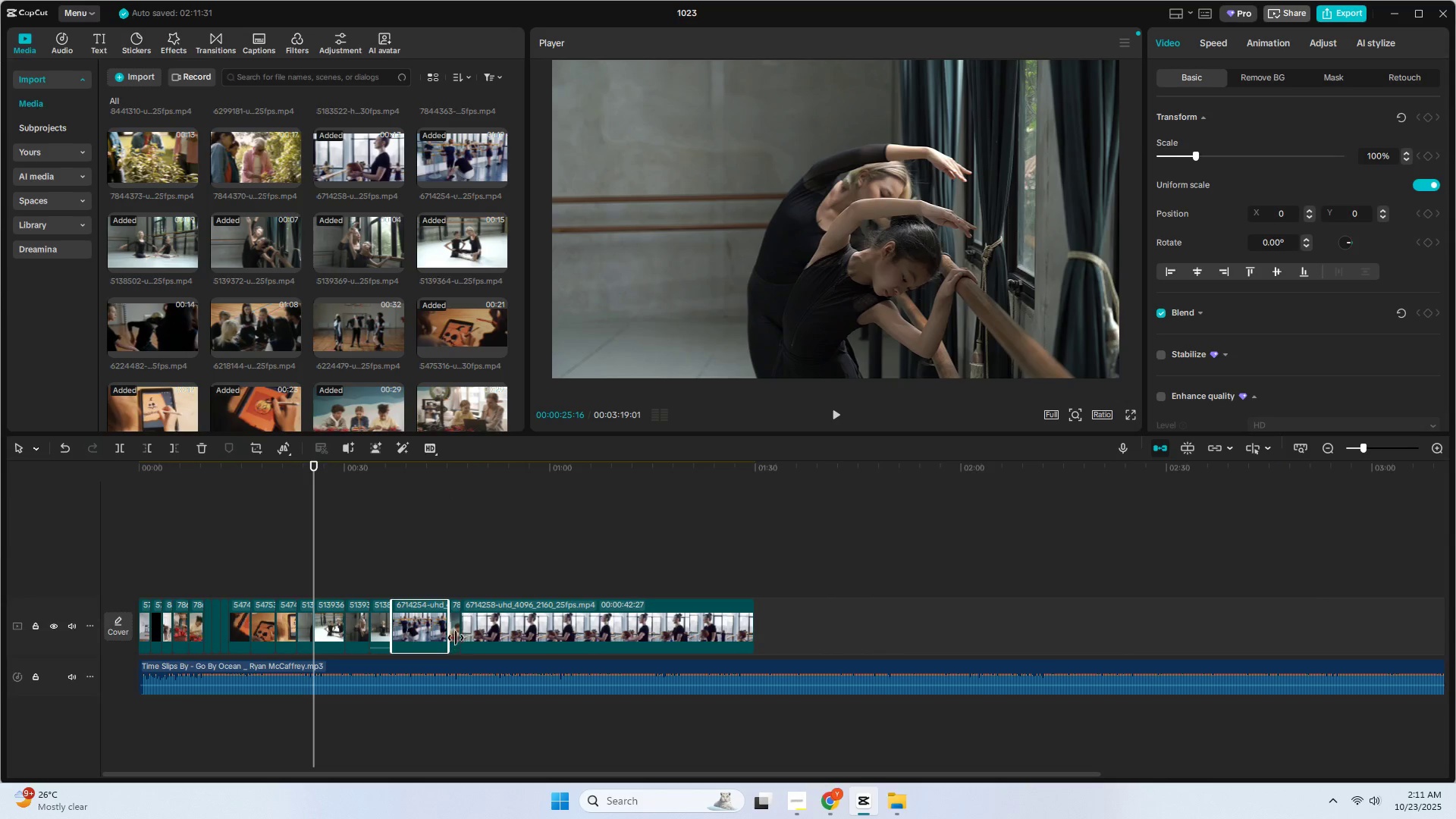 
left_click([456, 636])
 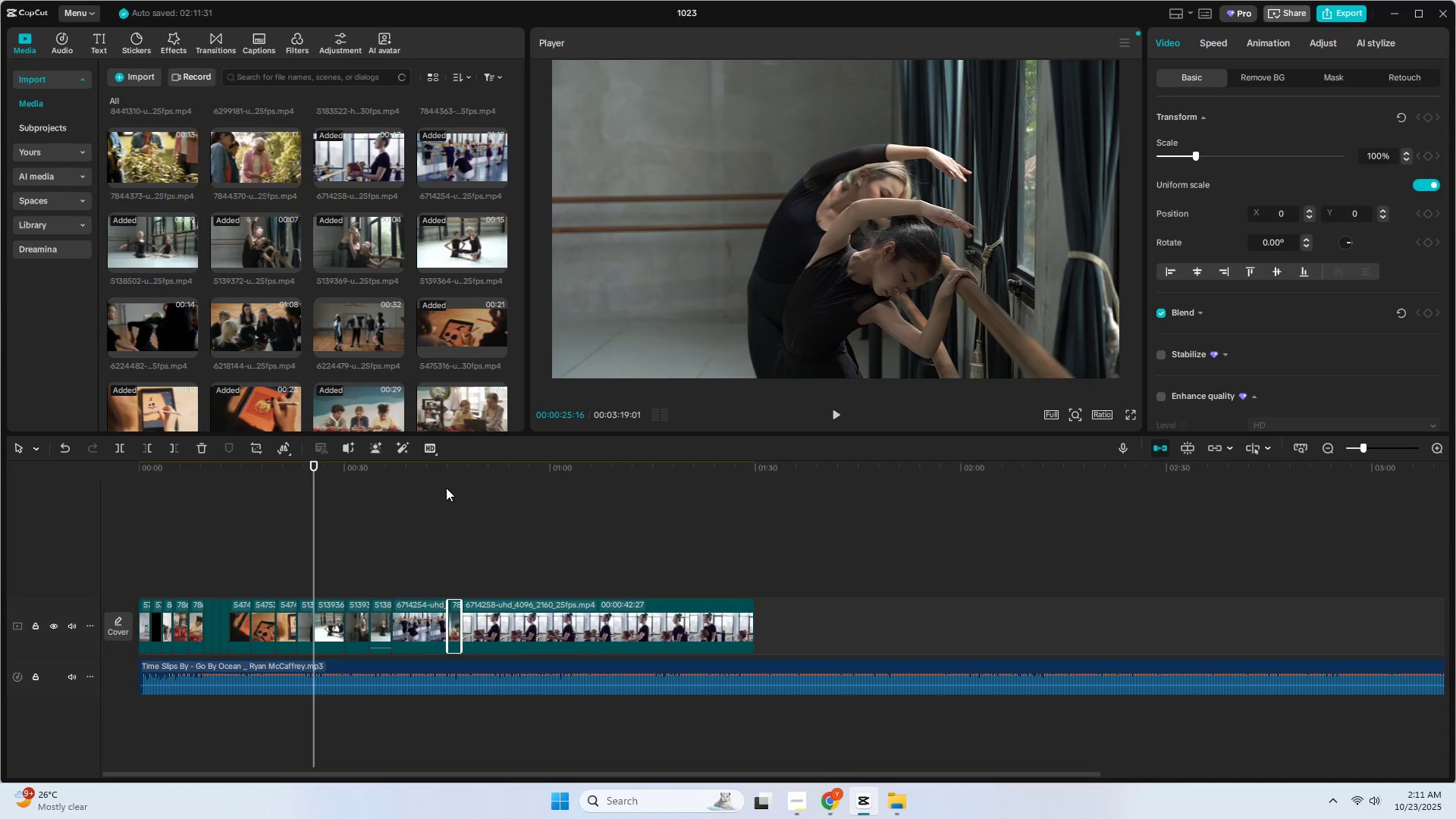 
left_click([447, 468])
 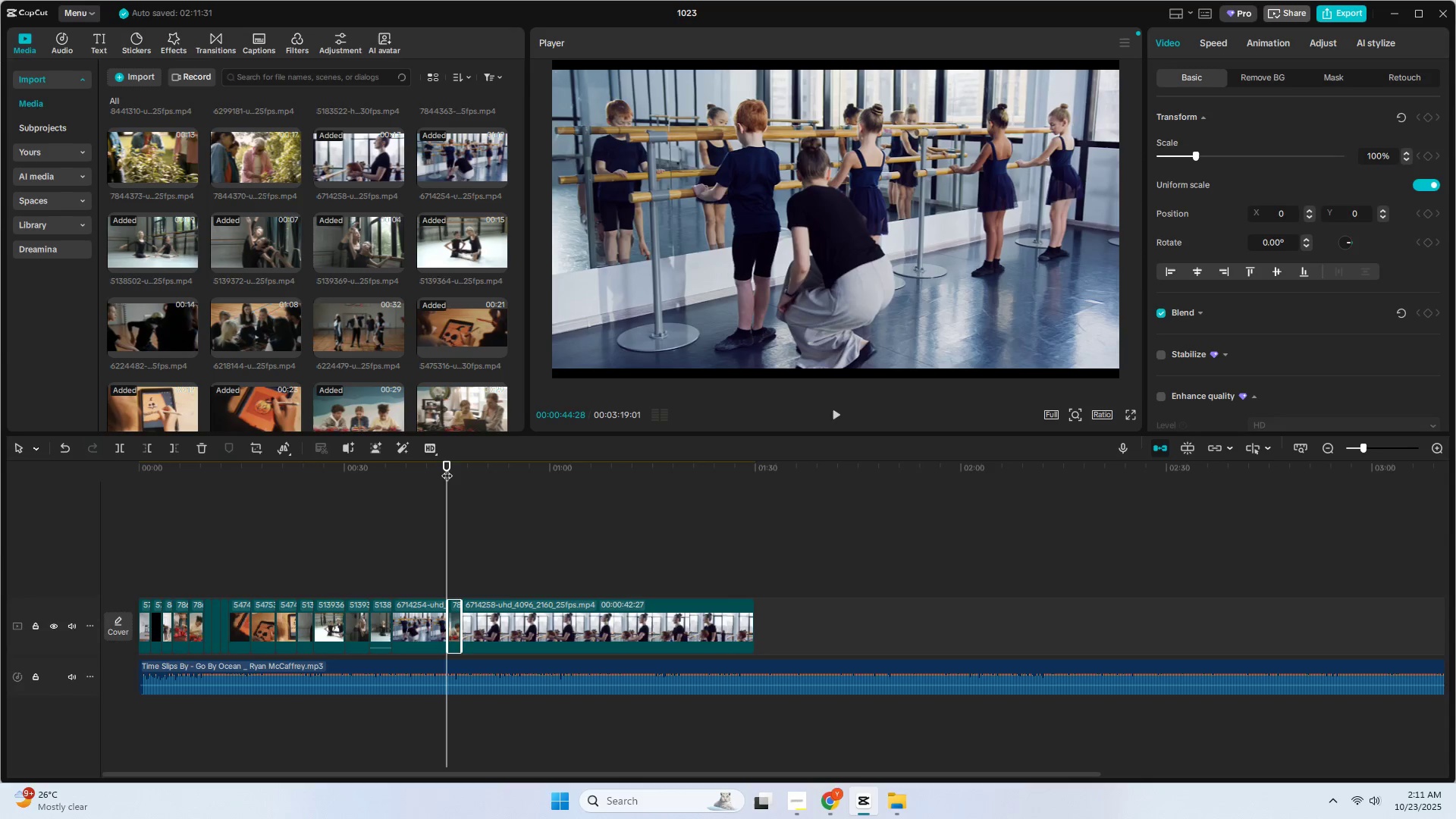 
key(Space)
 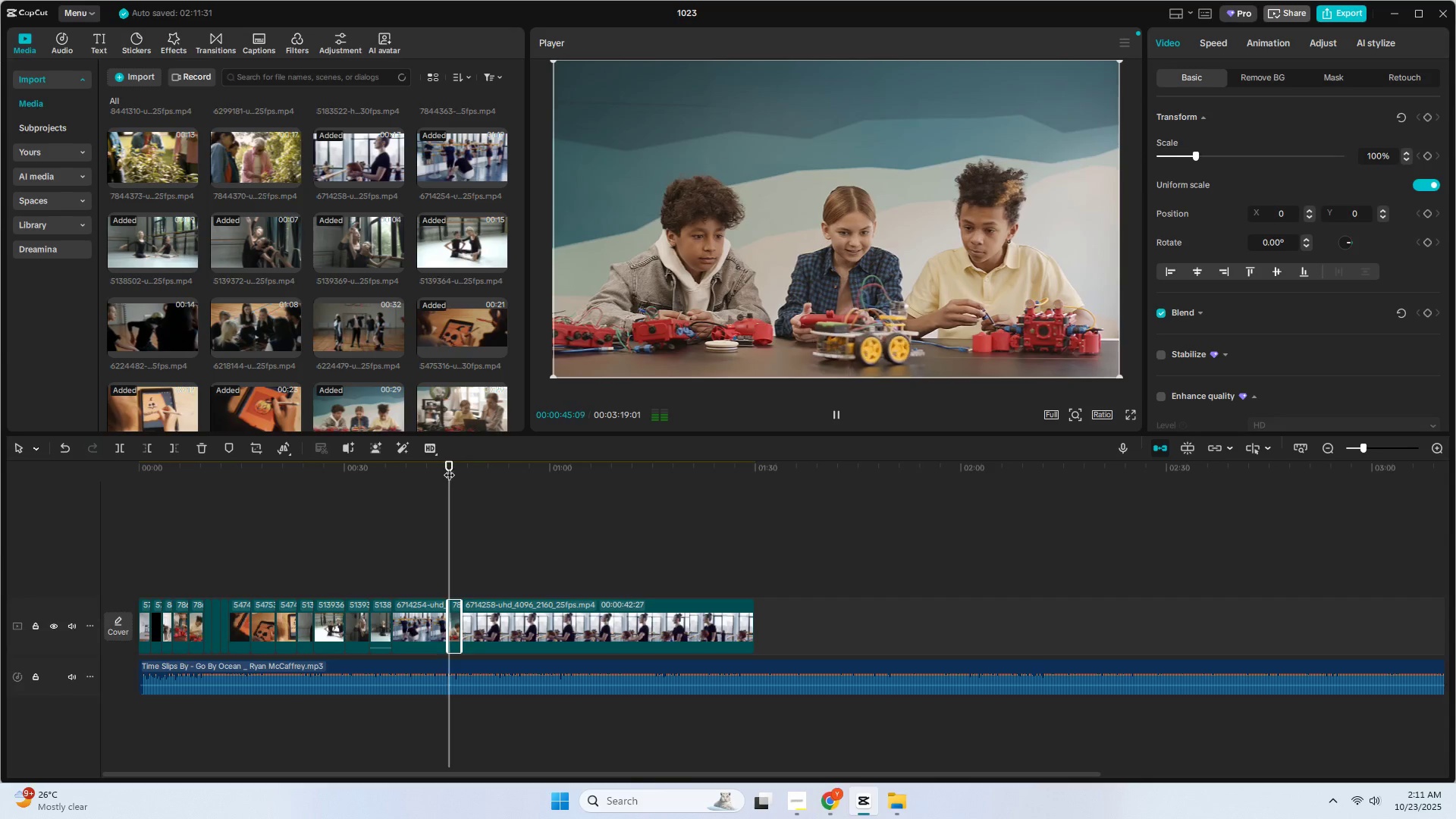 
key(Space)
 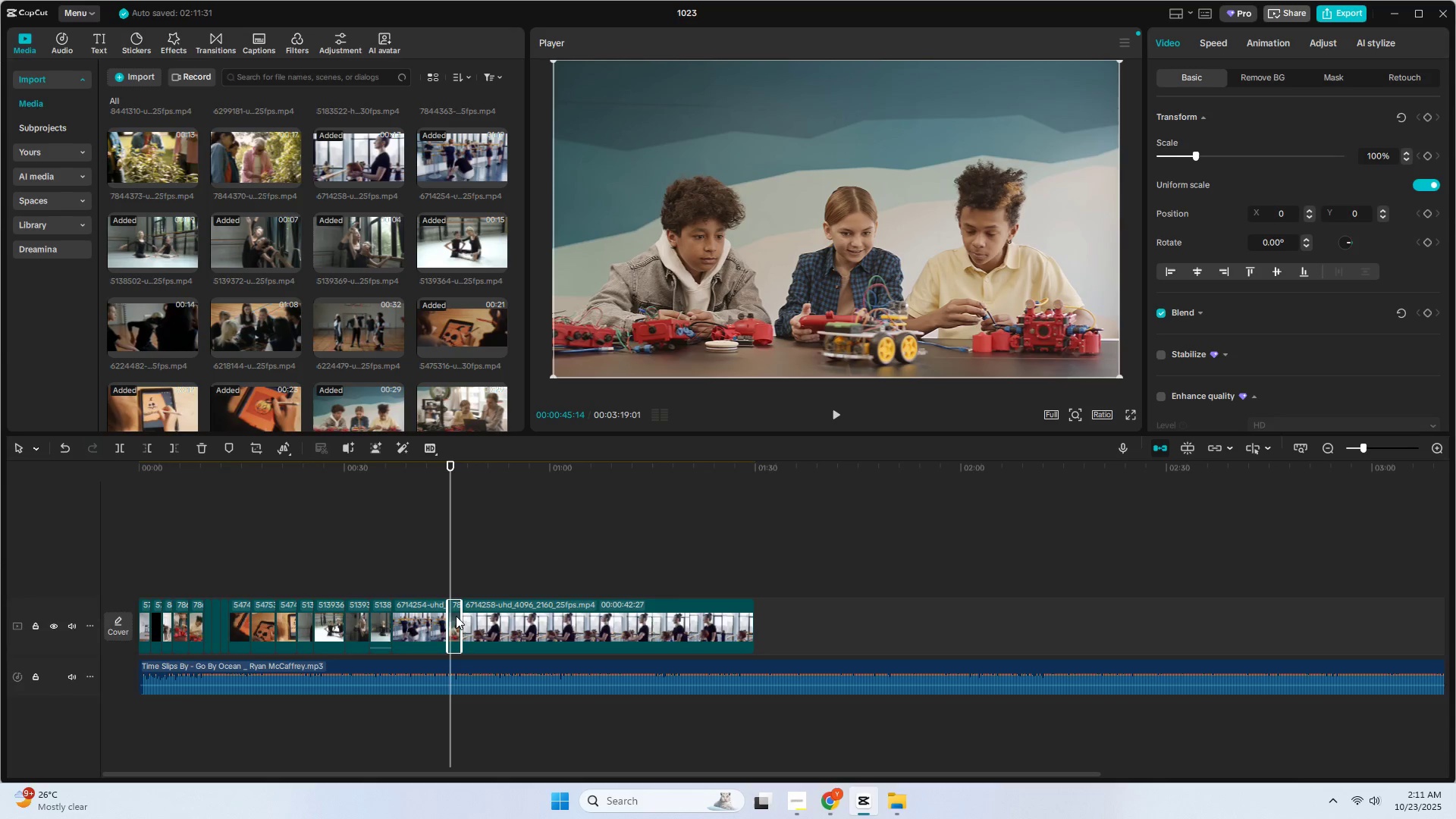 
left_click_drag(start_coordinate=[456, 616], to_coordinate=[239, 623])
 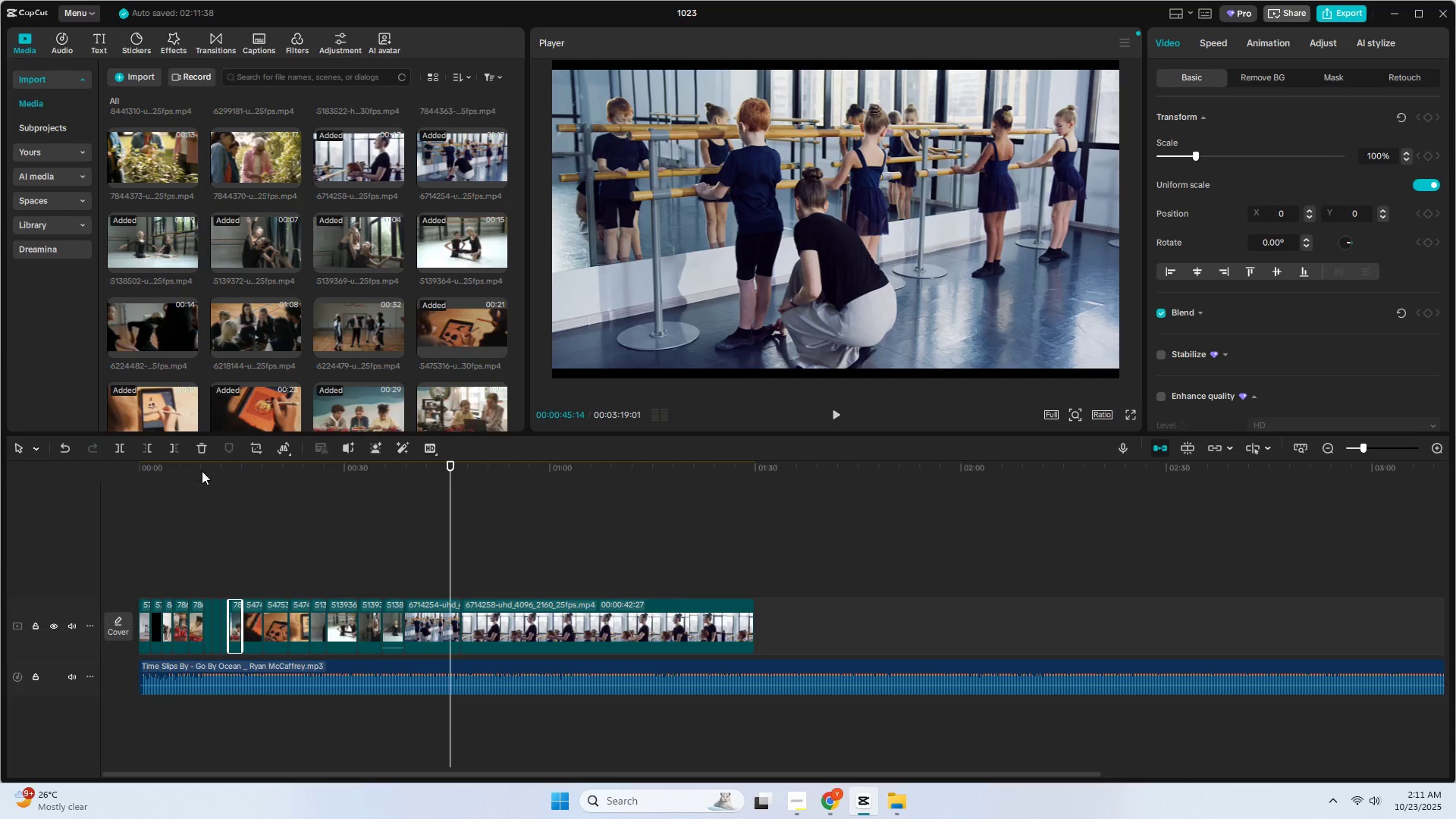 
left_click([202, 468])
 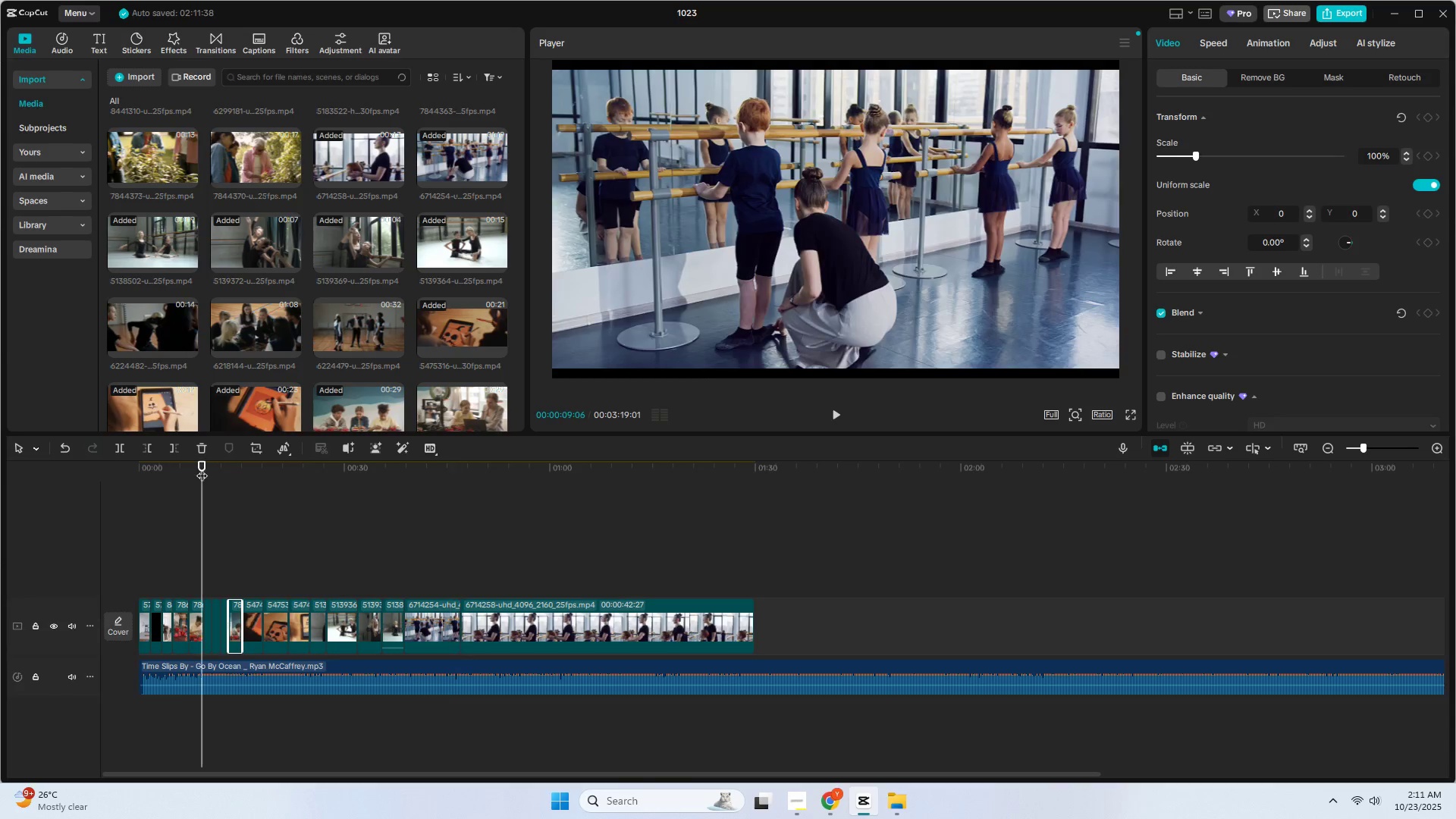 
key(Space)
 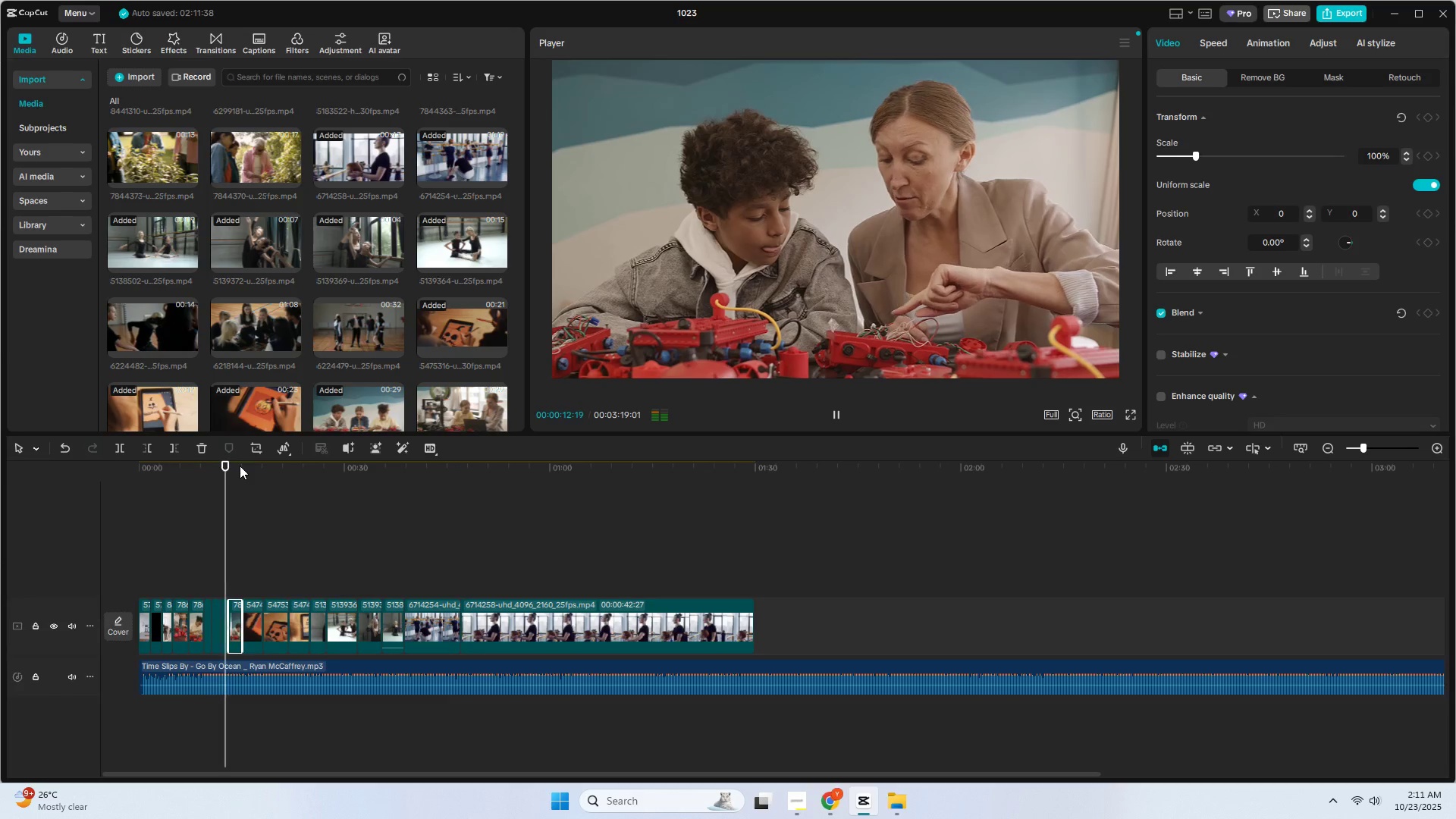 
key(Space)
 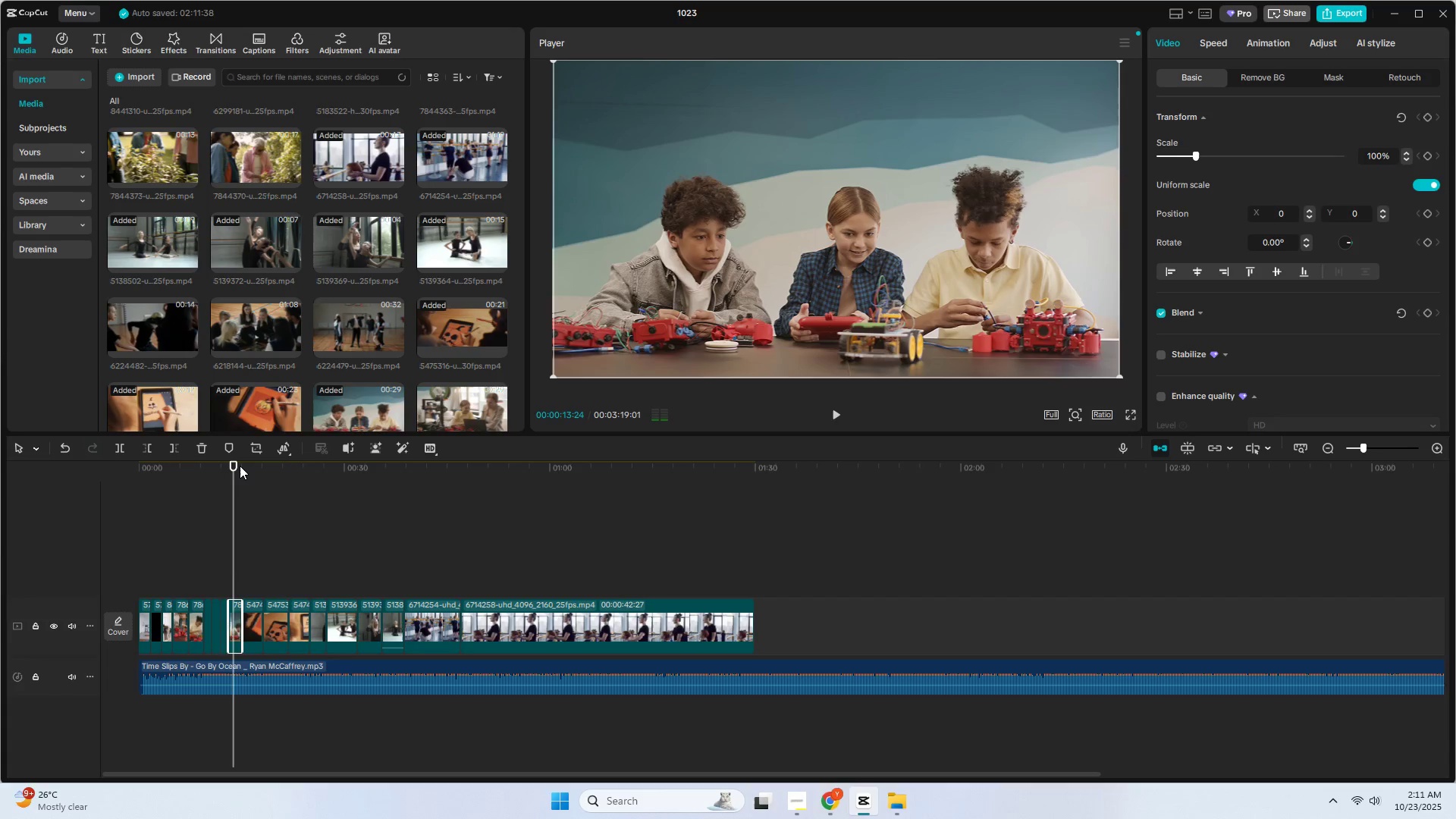 
key(Space)
 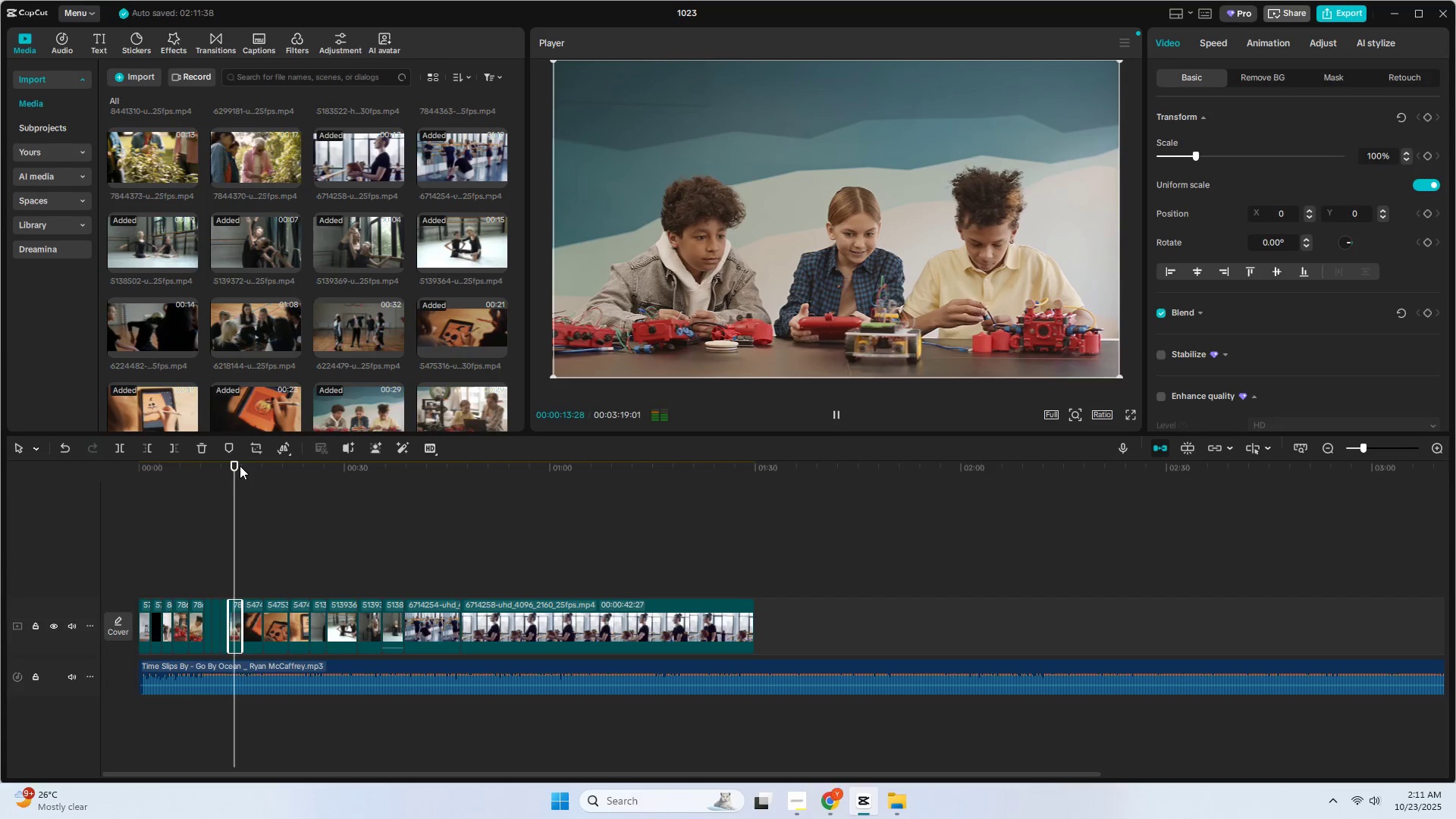 
key(Space)
 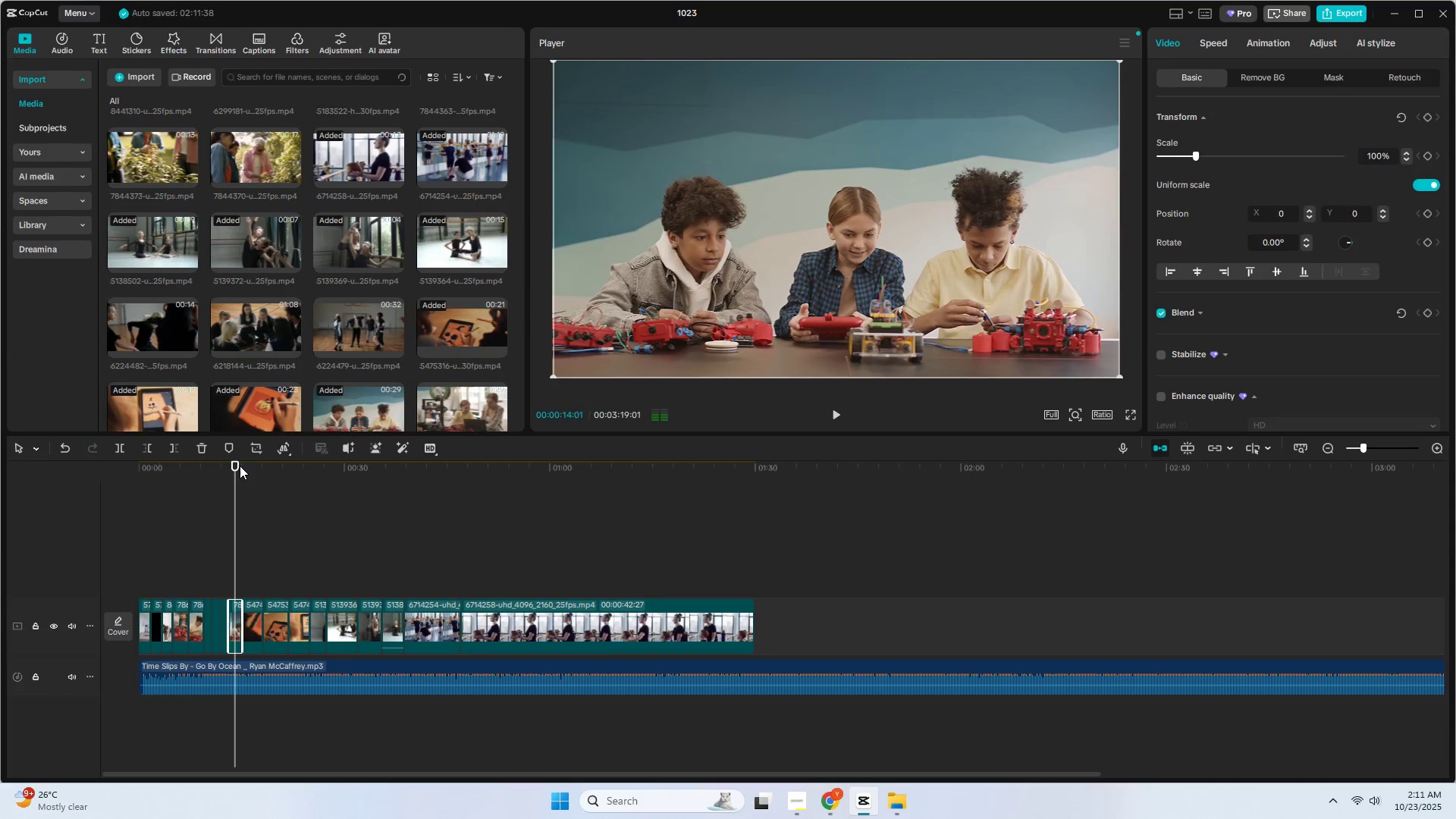 
key(Space)
 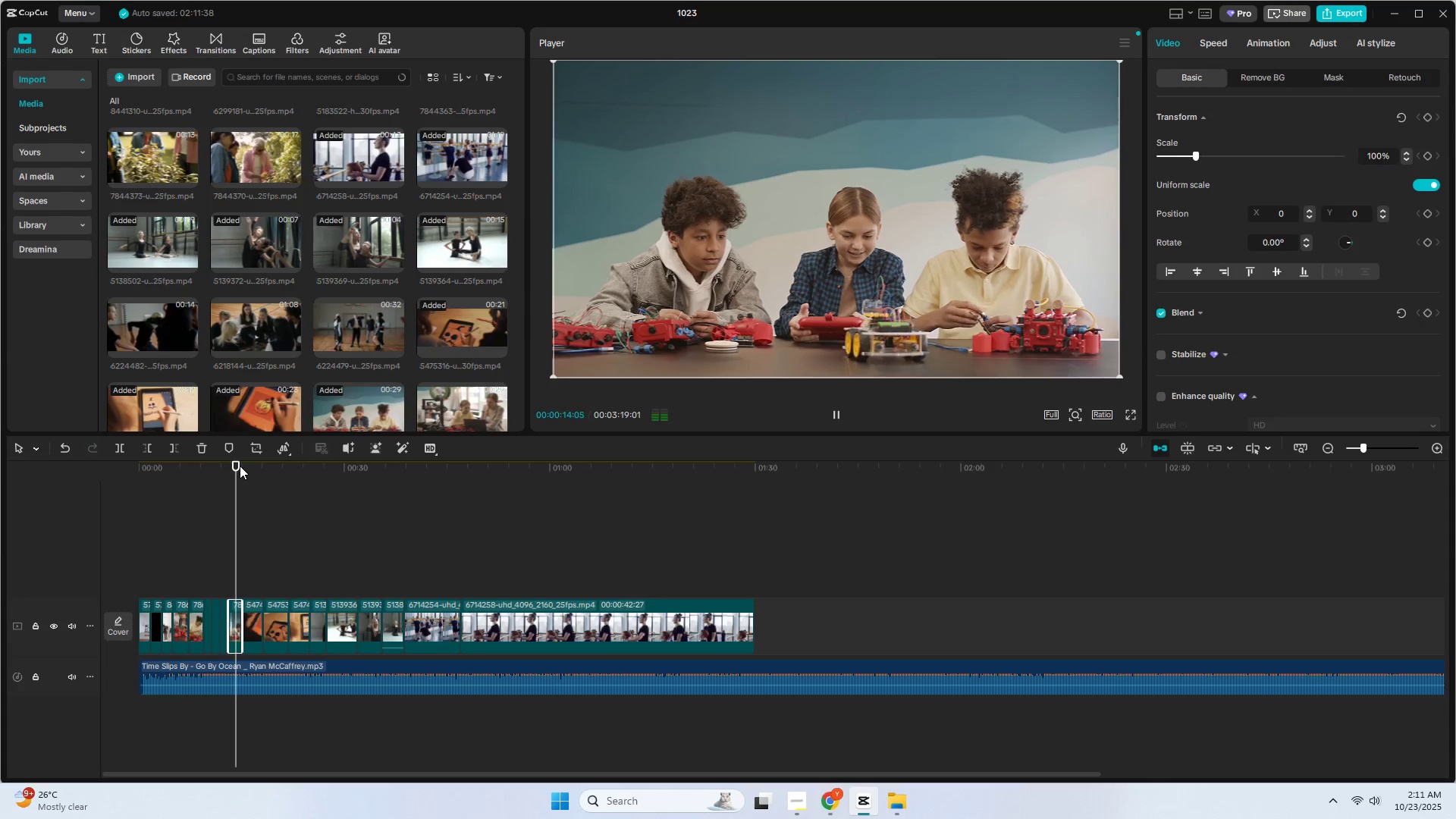 
key(Space)
 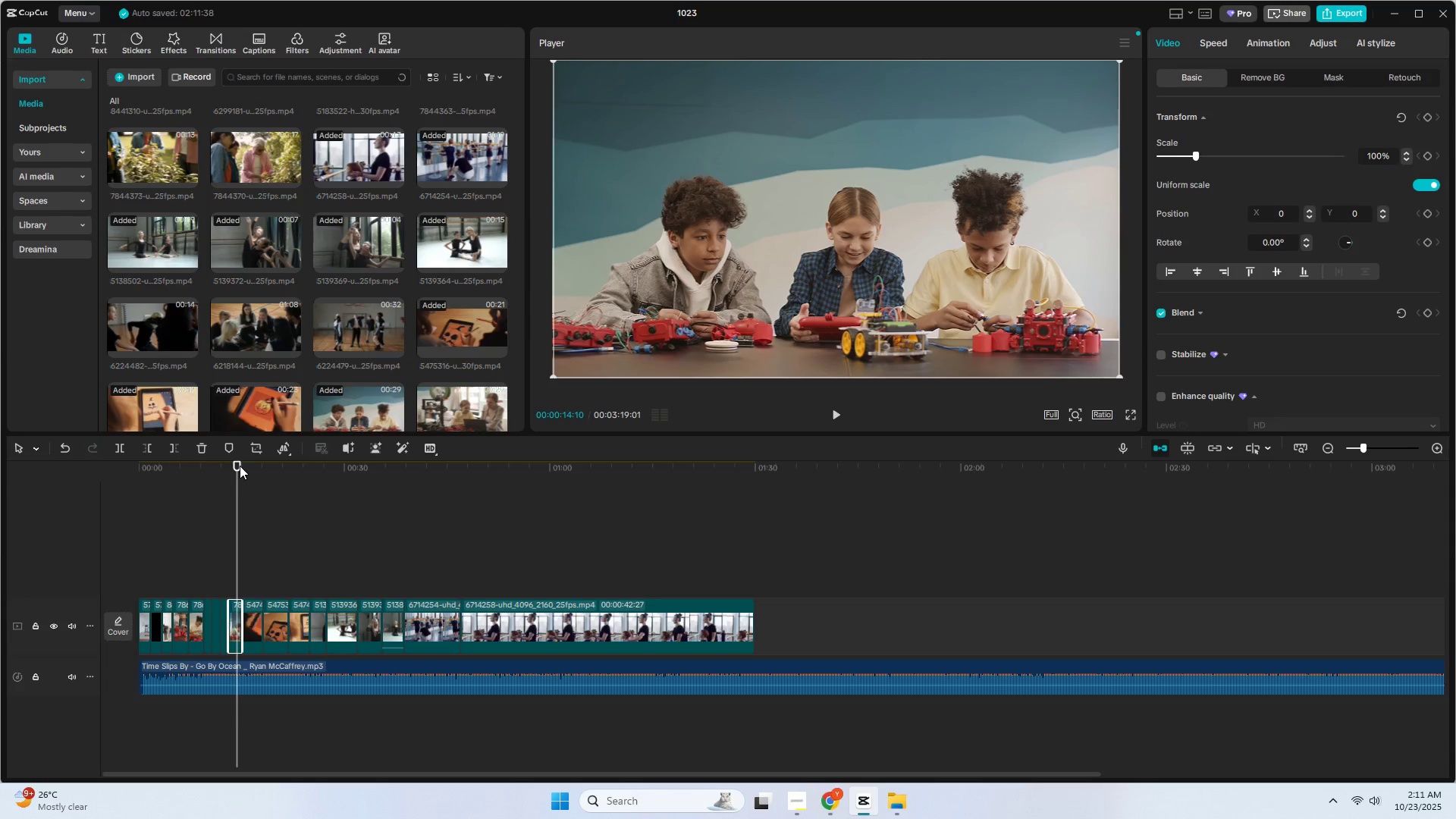 
key(Space)
 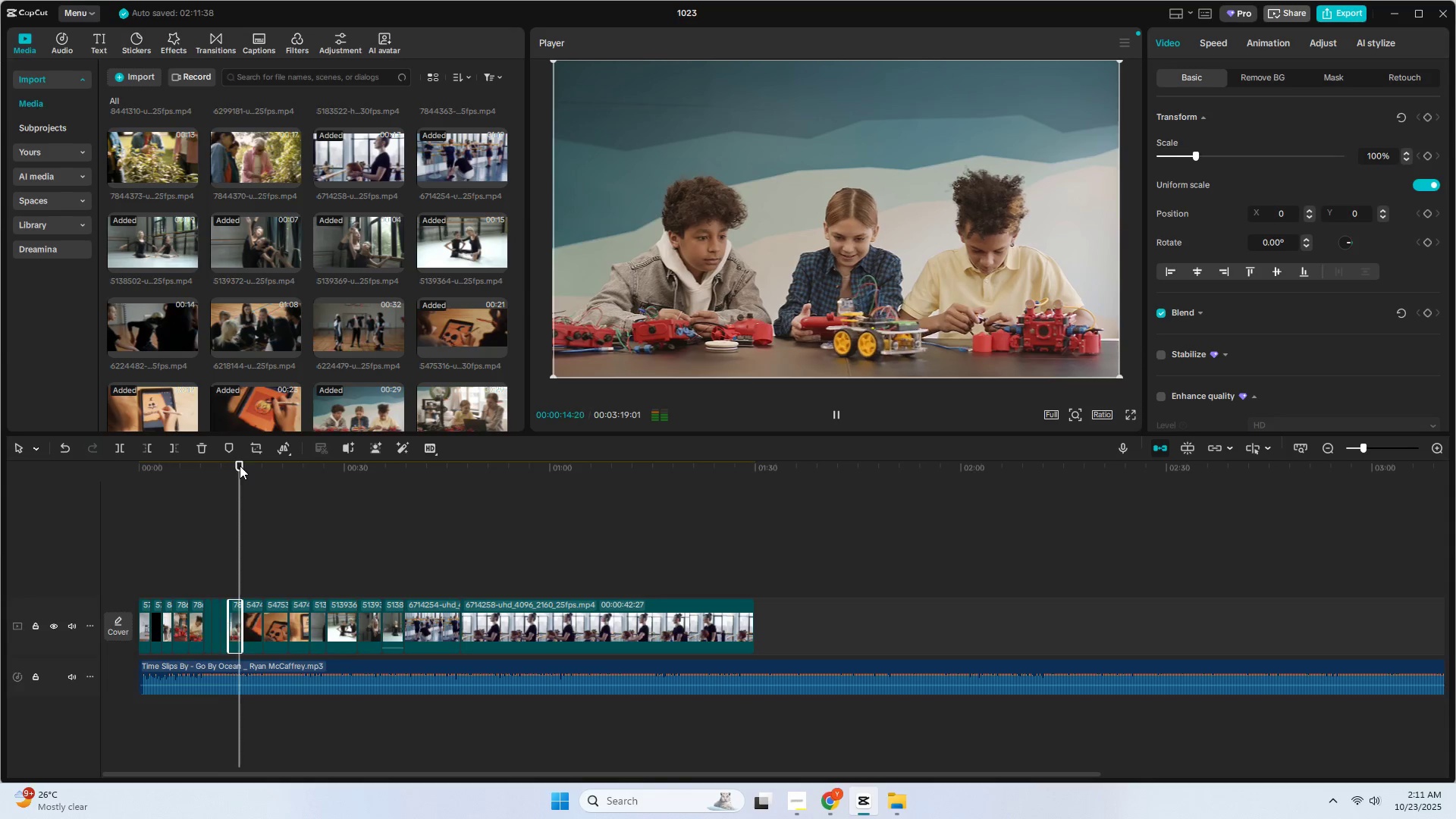 
key(Space)
 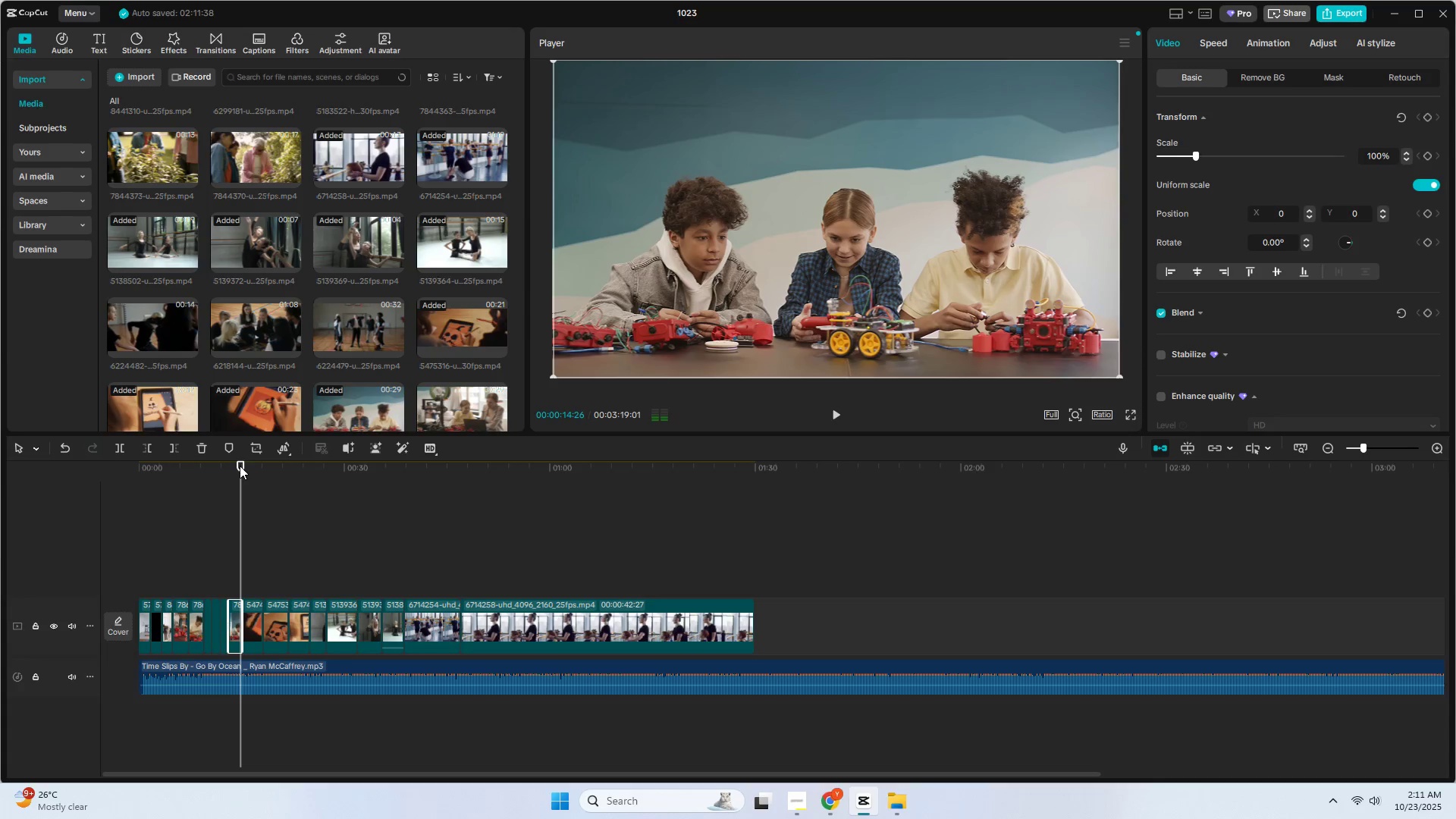 
key(Space)
 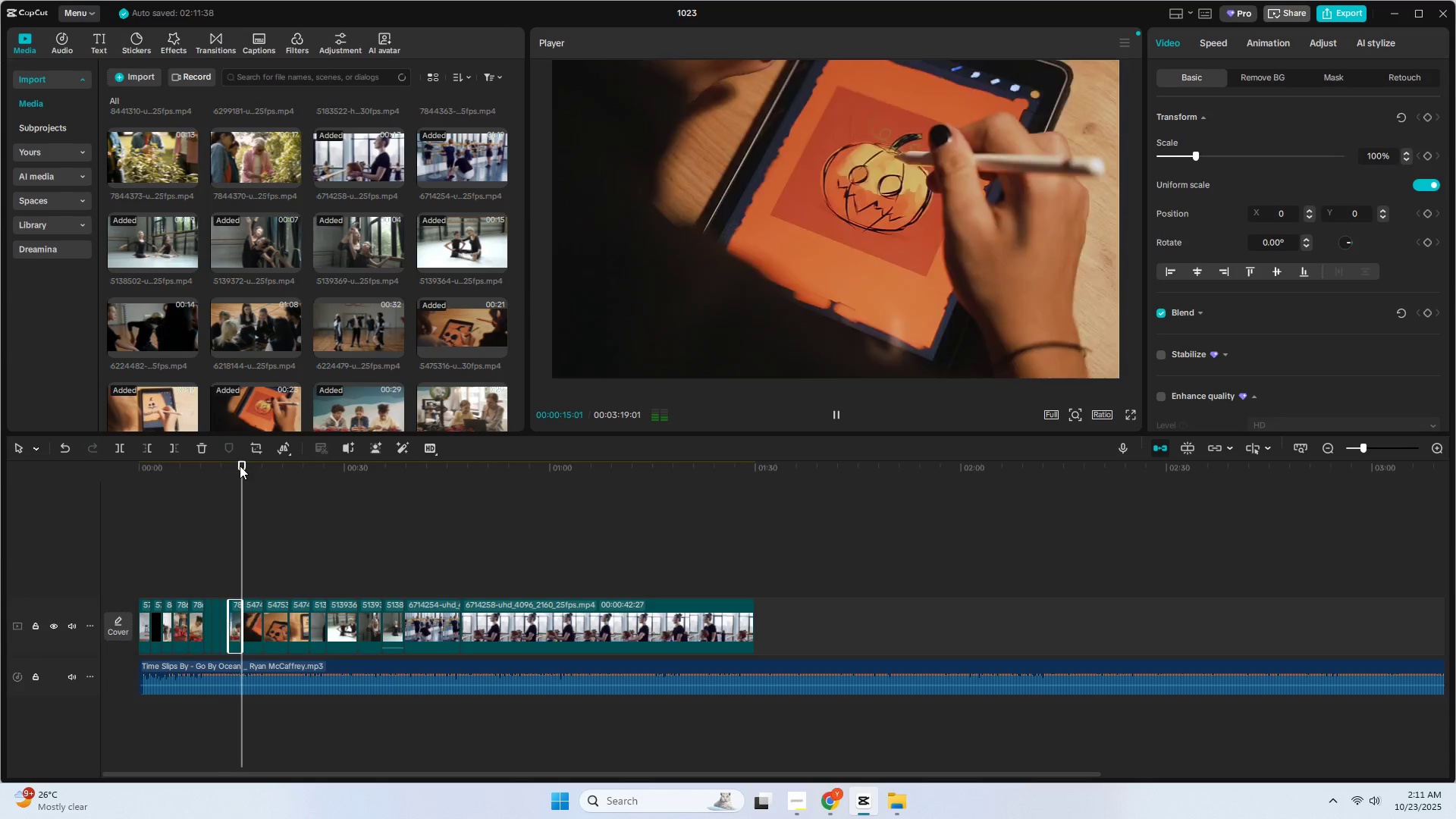 
key(Space)
 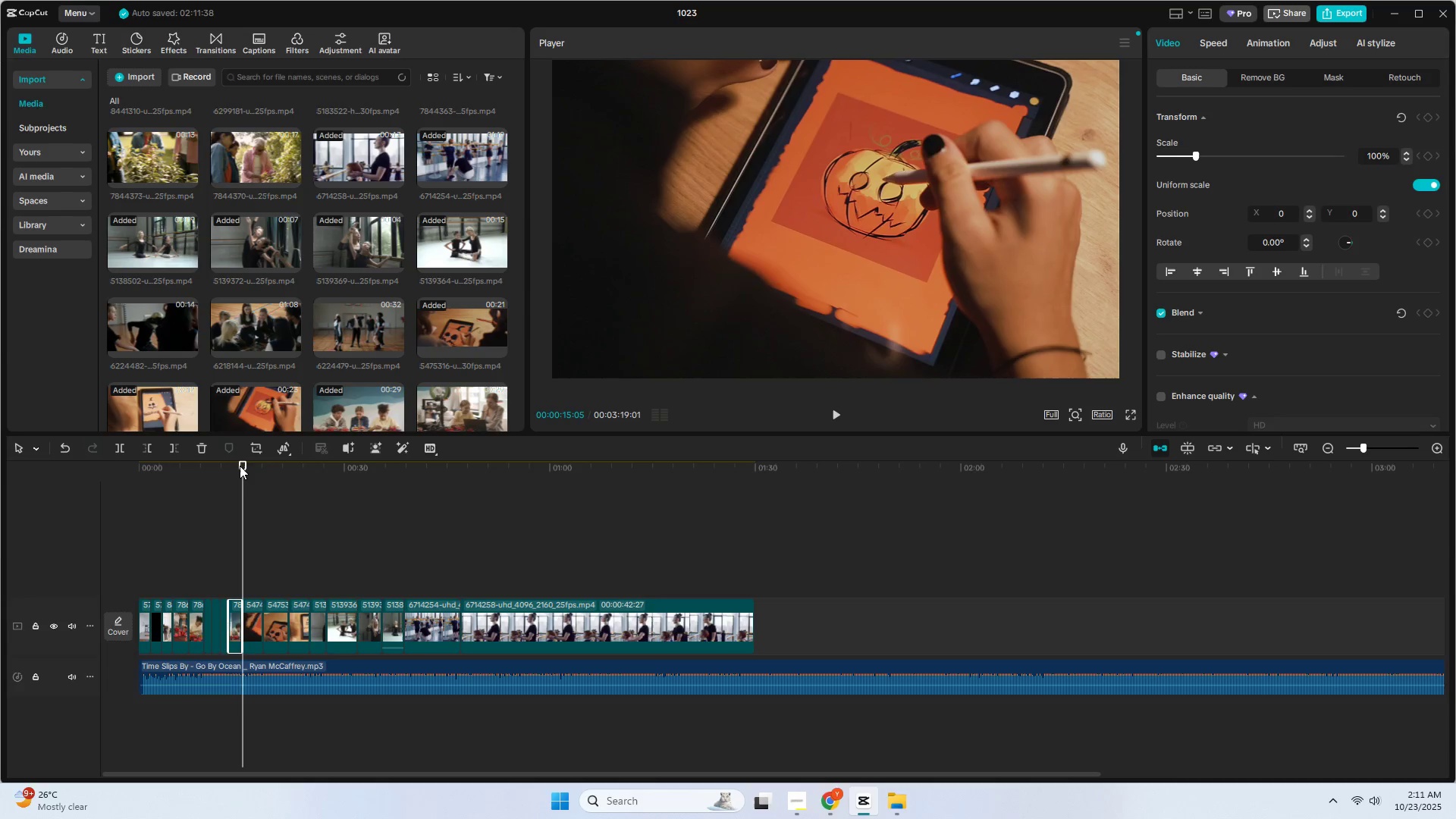 
key(Space)
 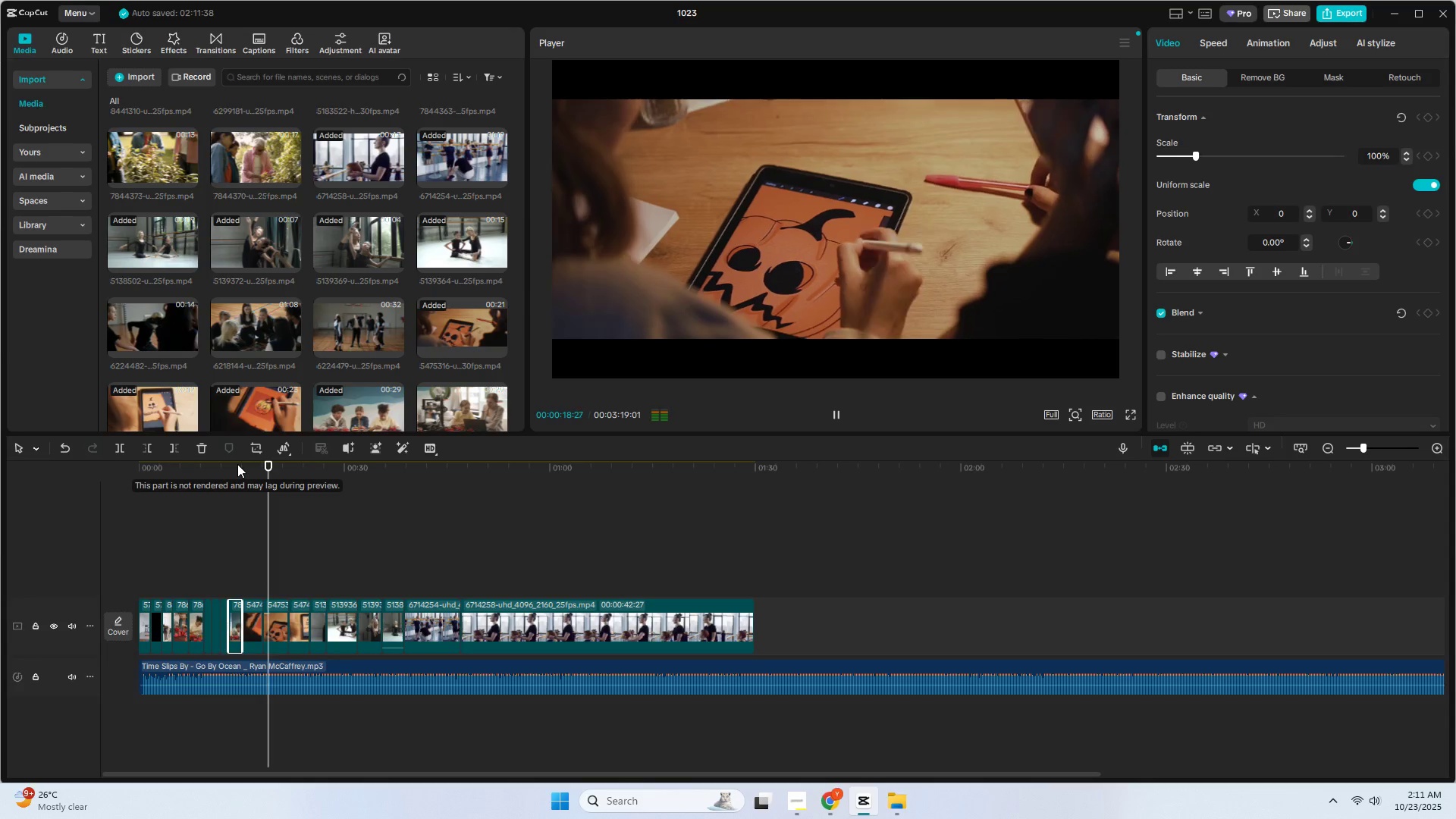 
wait(8.79)
 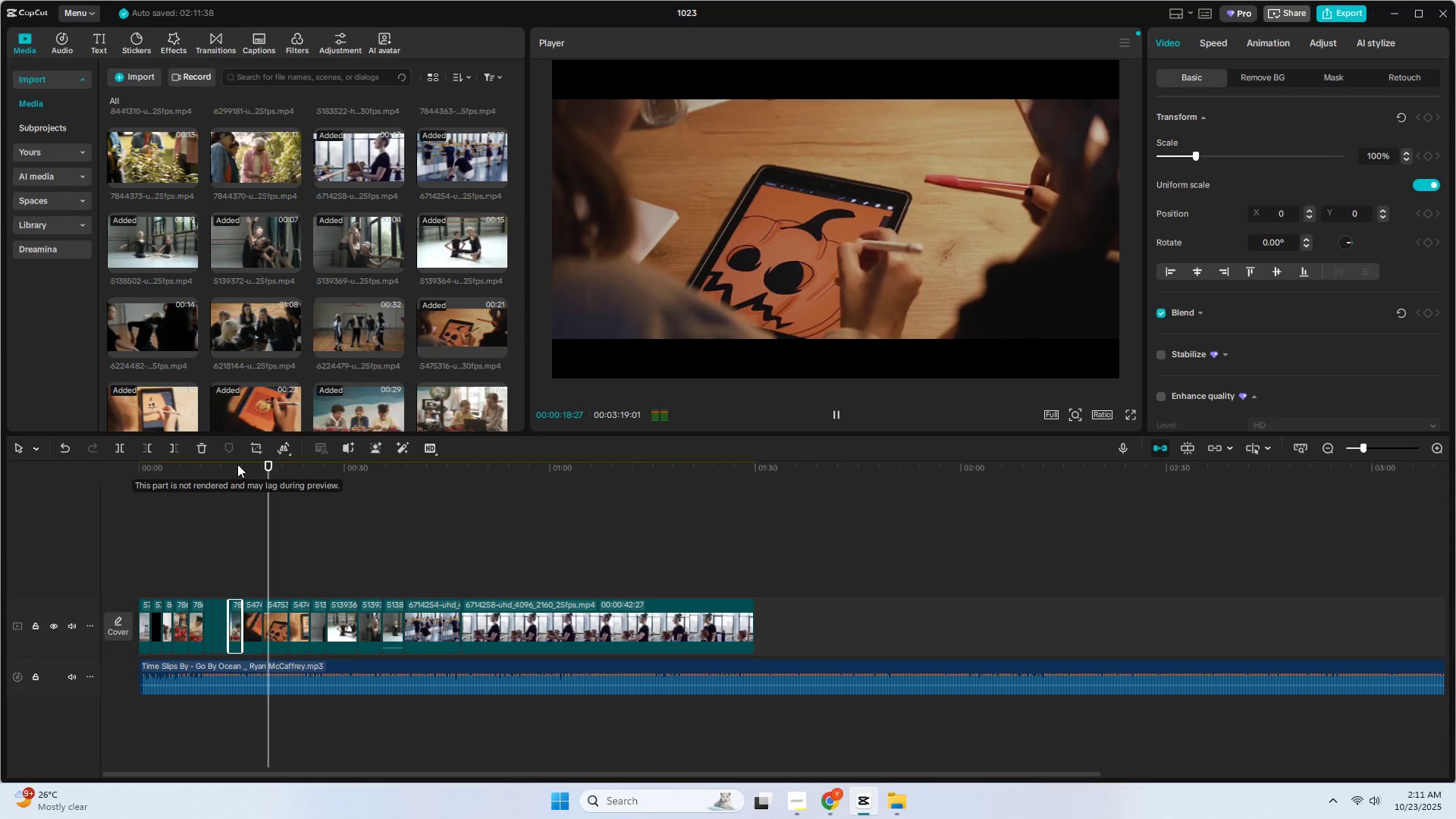 
left_click([274, 476])
 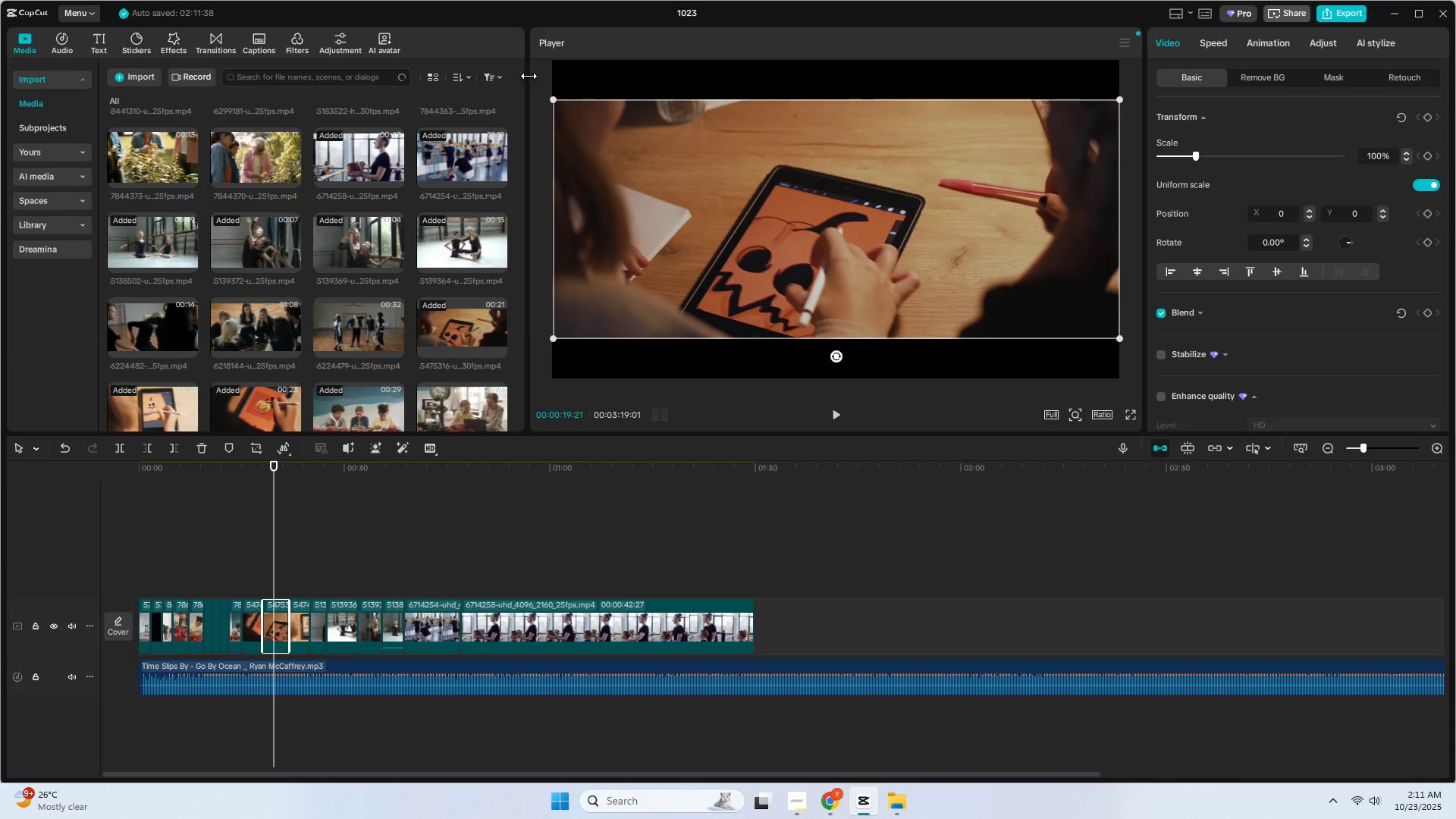 
left_click_drag(start_coordinate=[553, 96], to_coordinate=[412, 20])
 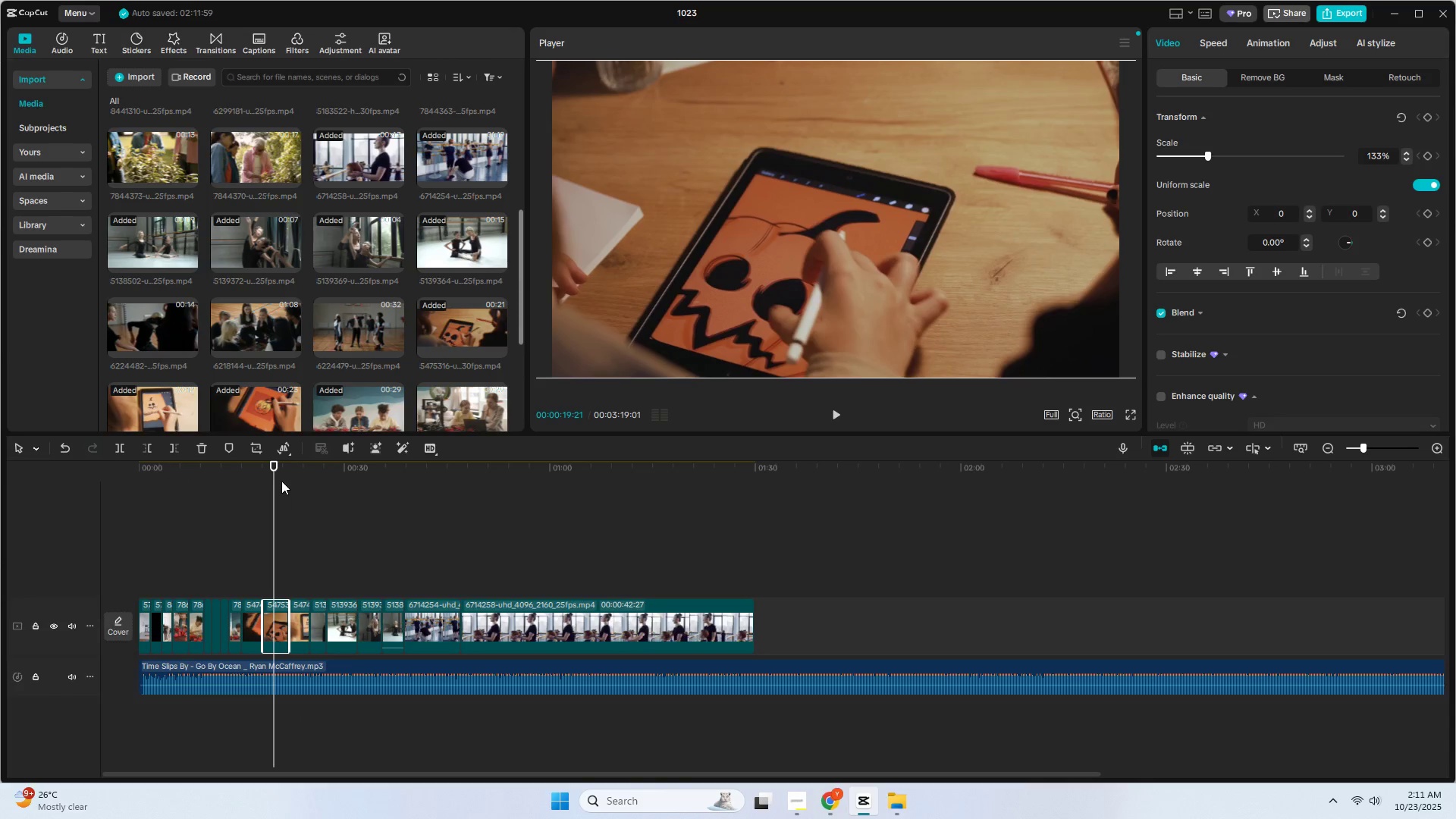 
left_click([255, 465])
 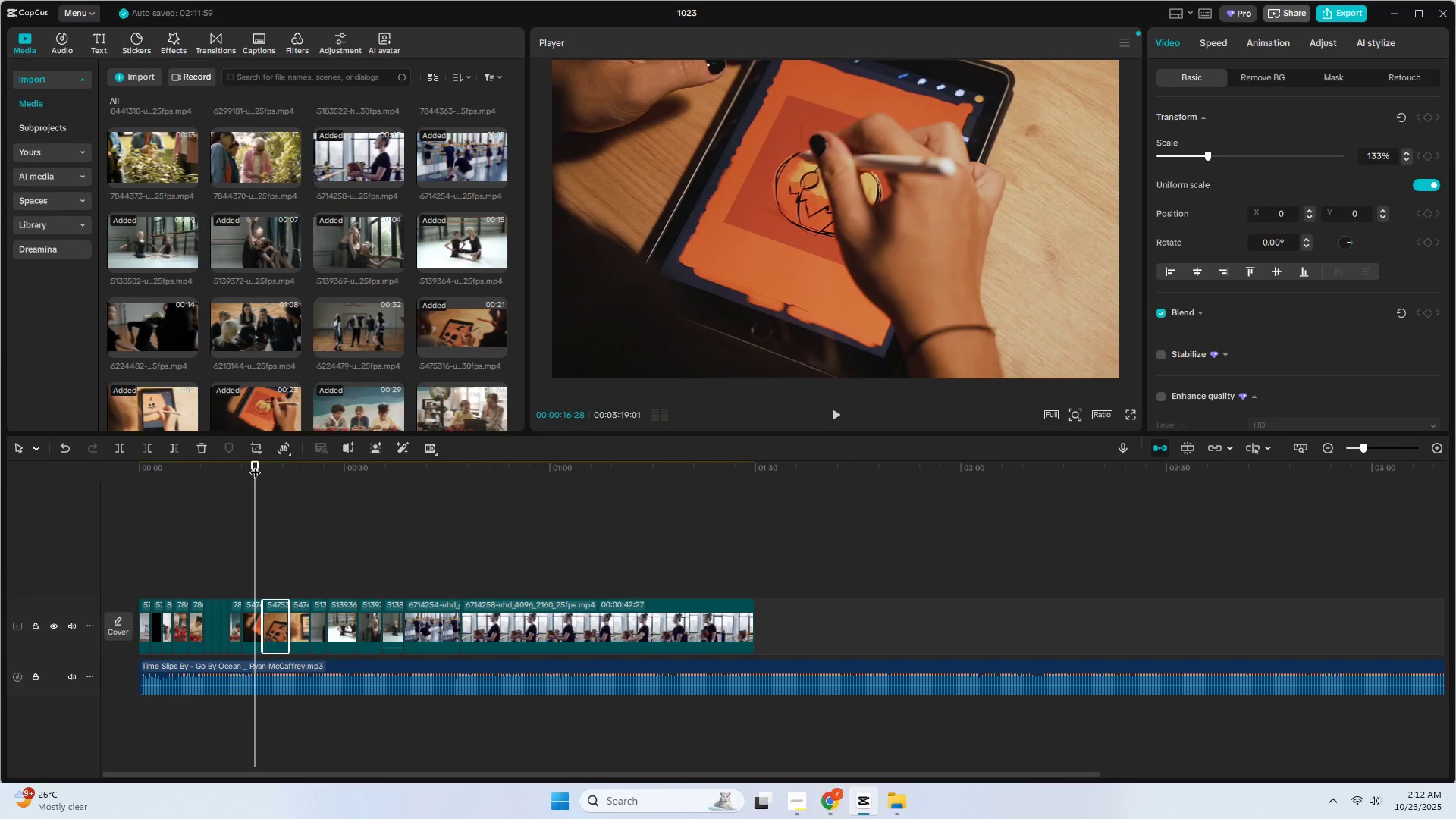 
key(Space)
 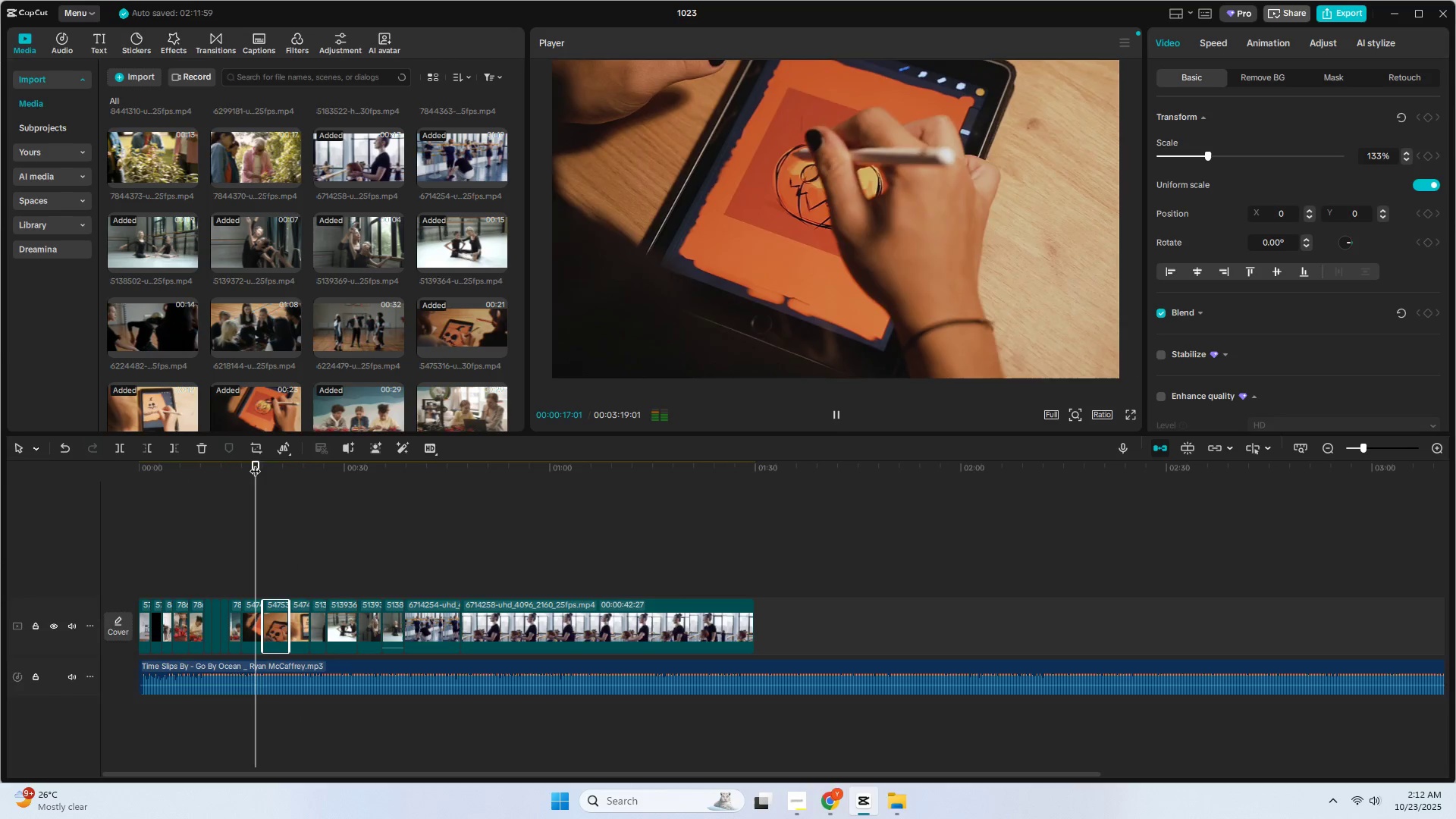 
key(Space)
 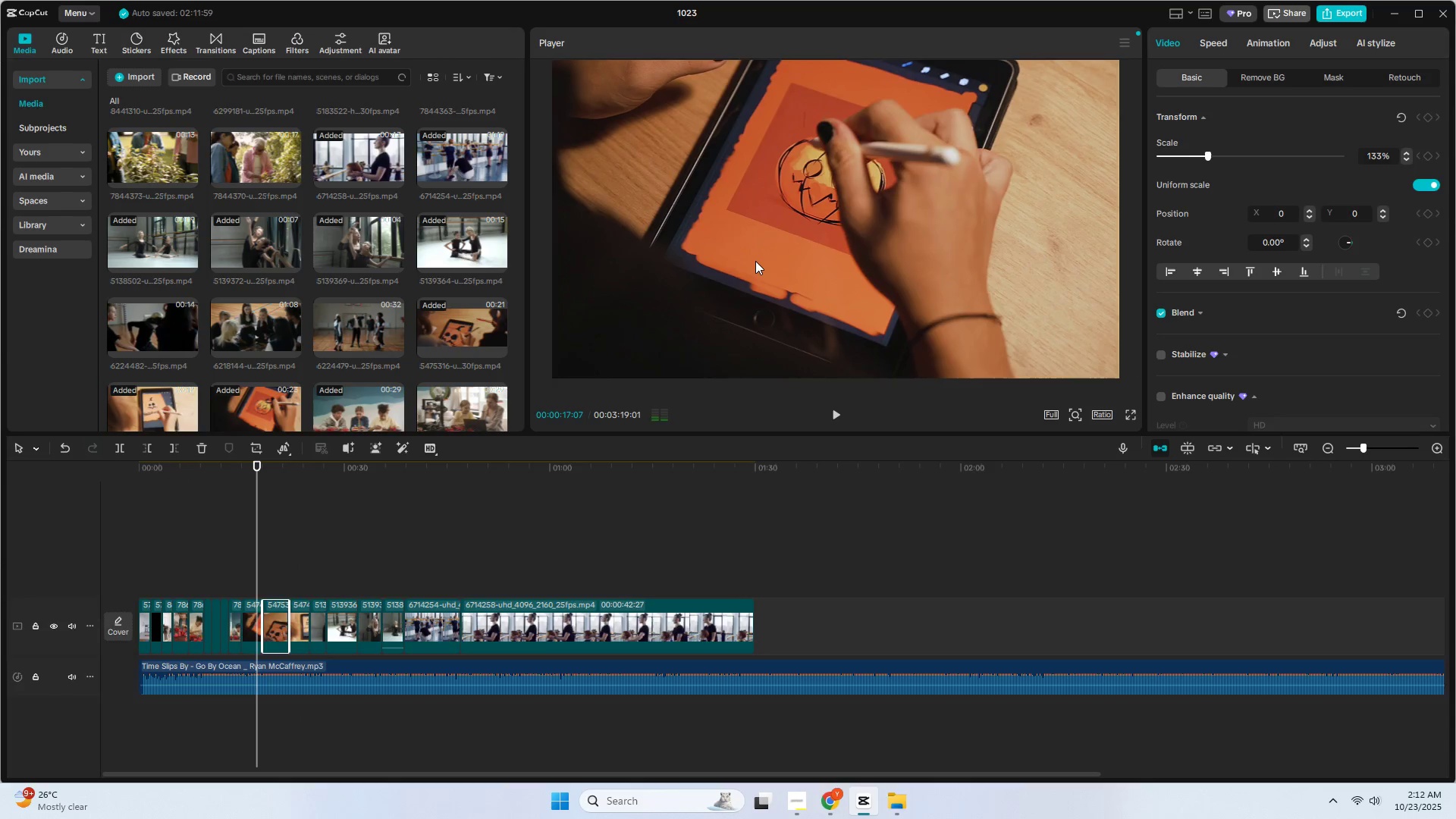 
left_click([755, 261])
 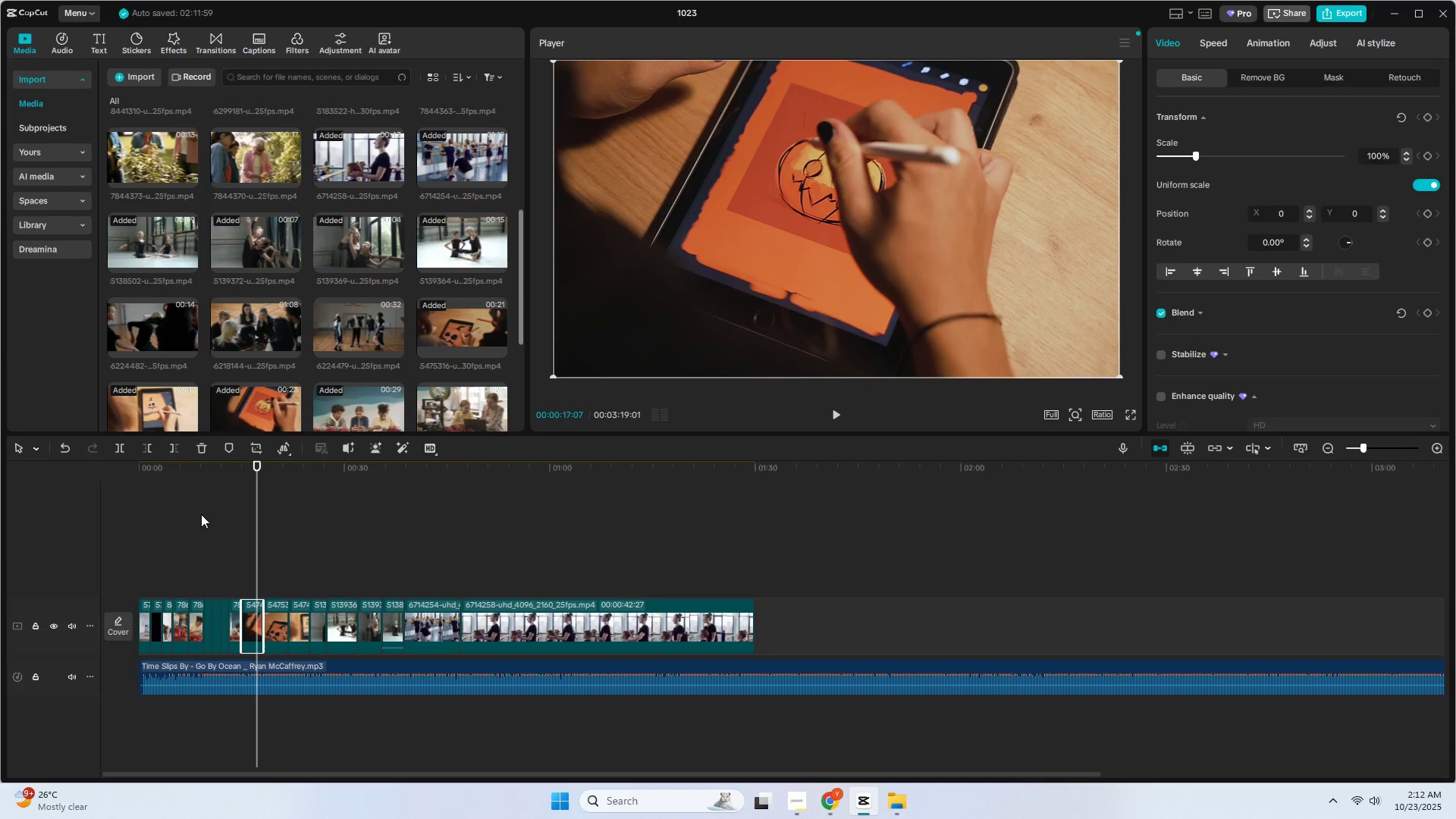 
left_click_drag(start_coordinate=[154, 469], to_coordinate=[141, 467])
 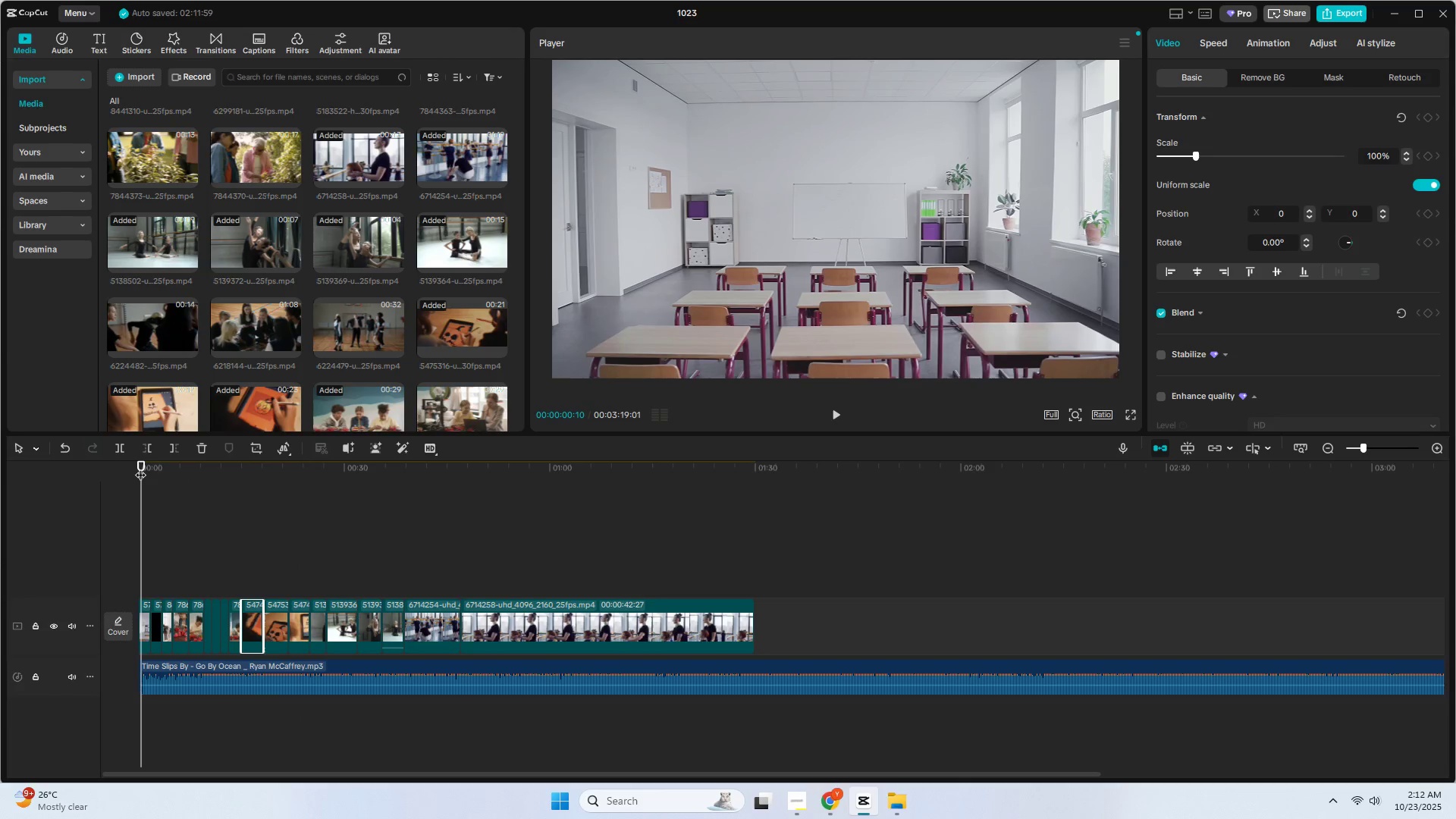 
key(Space)
 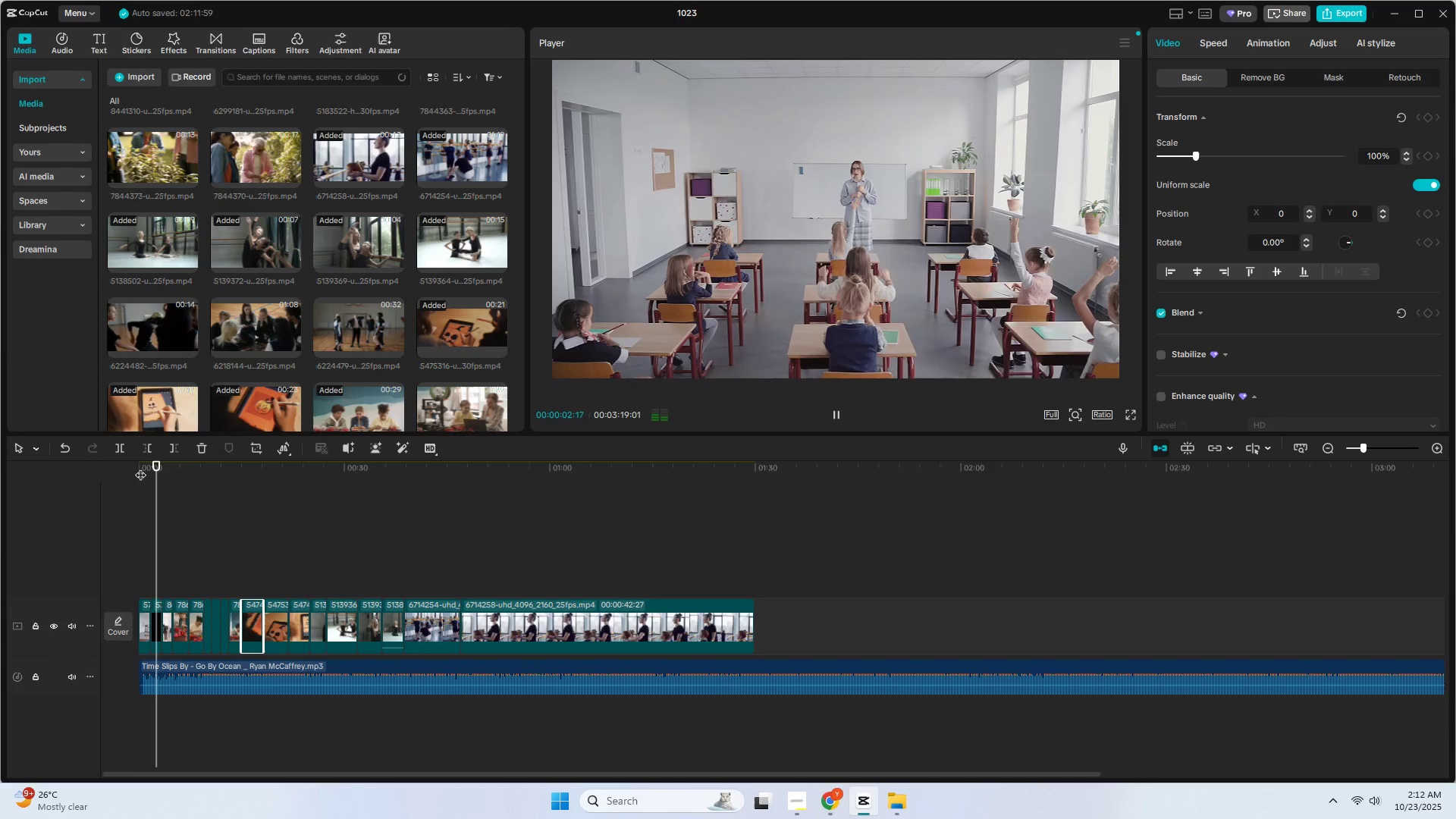 
key(Alt+AltLeft)
 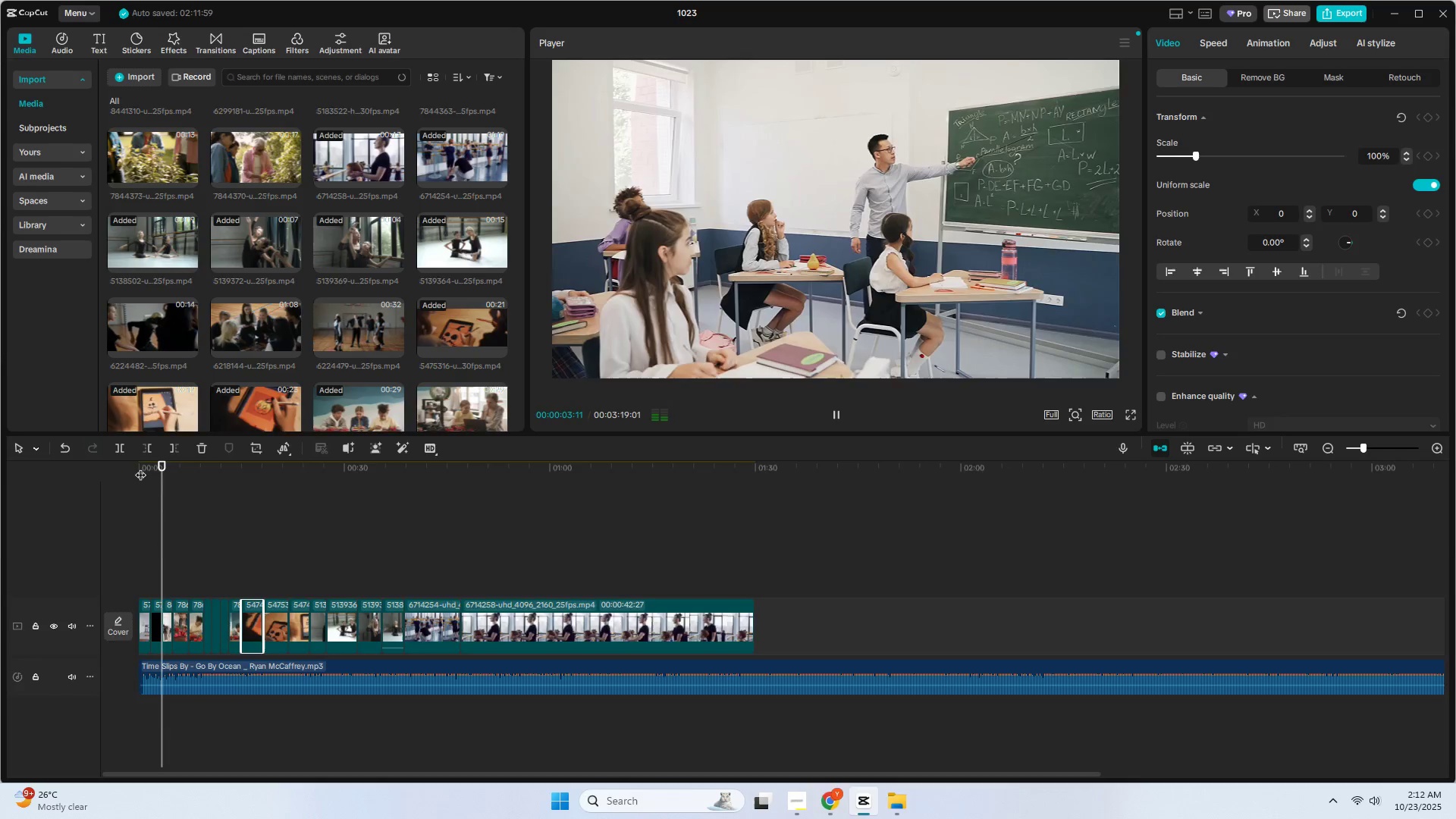 
key(Alt+Tab)
 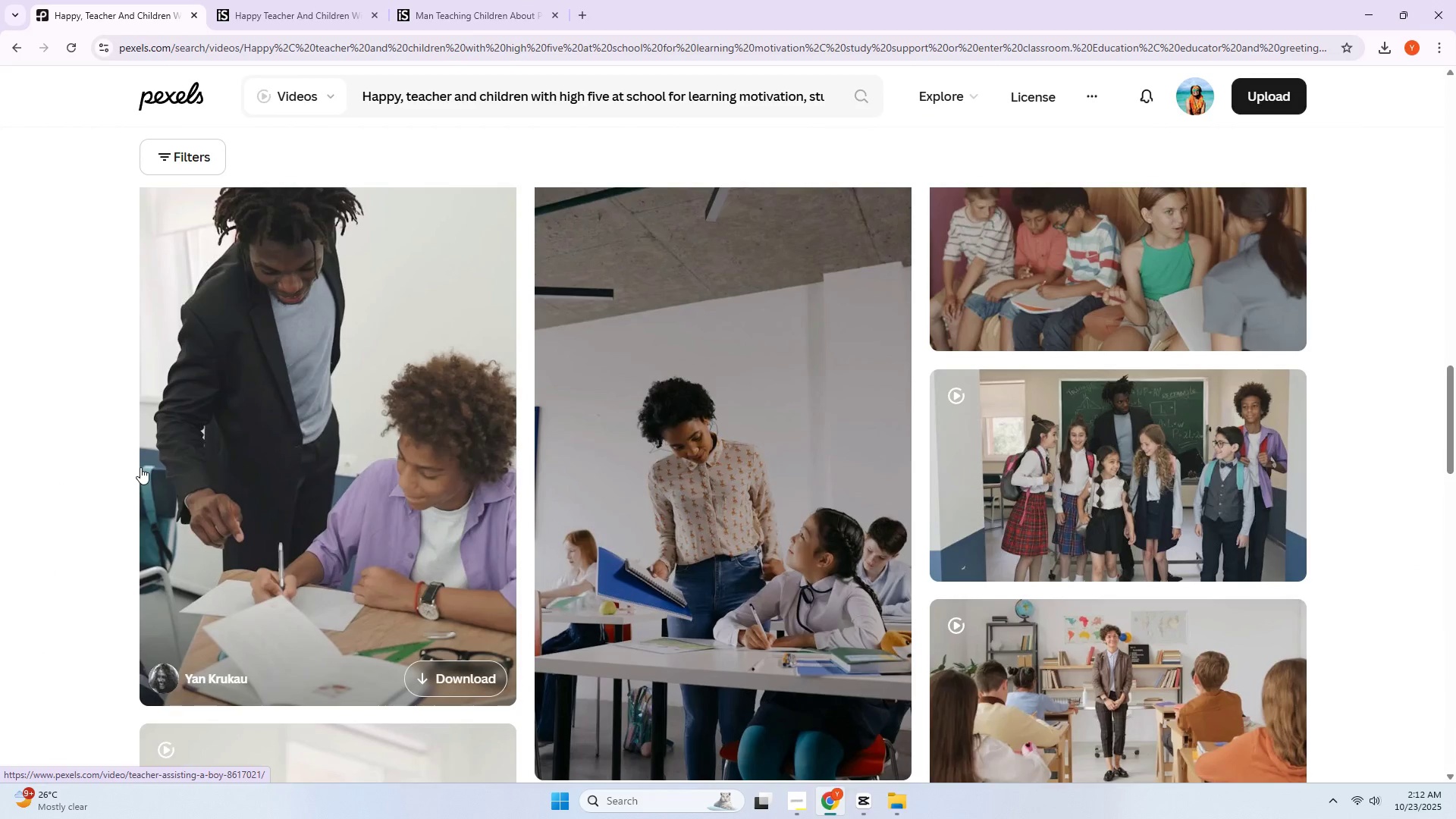 
key(Alt+AltLeft)
 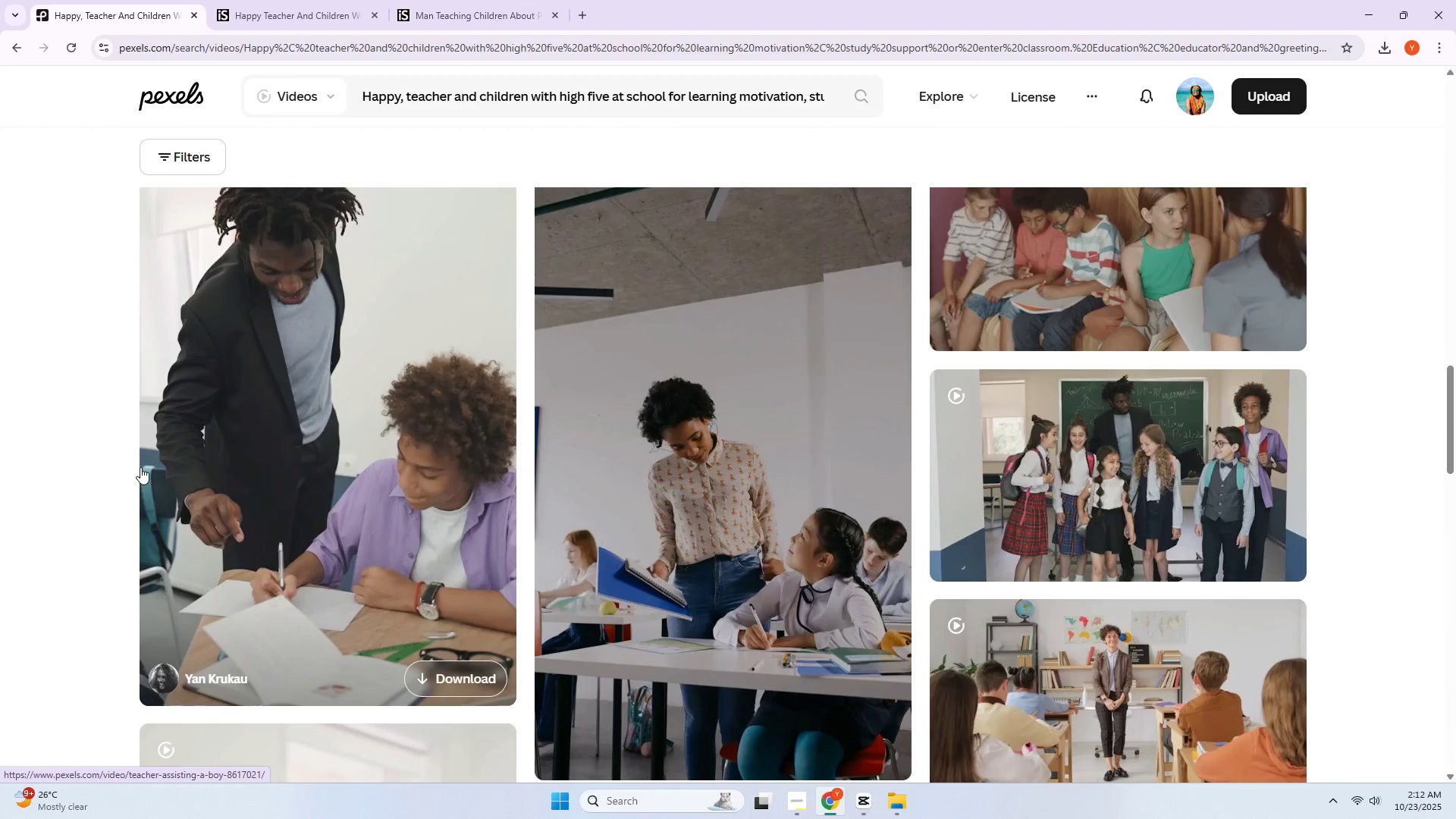 
key(Alt+Tab)
 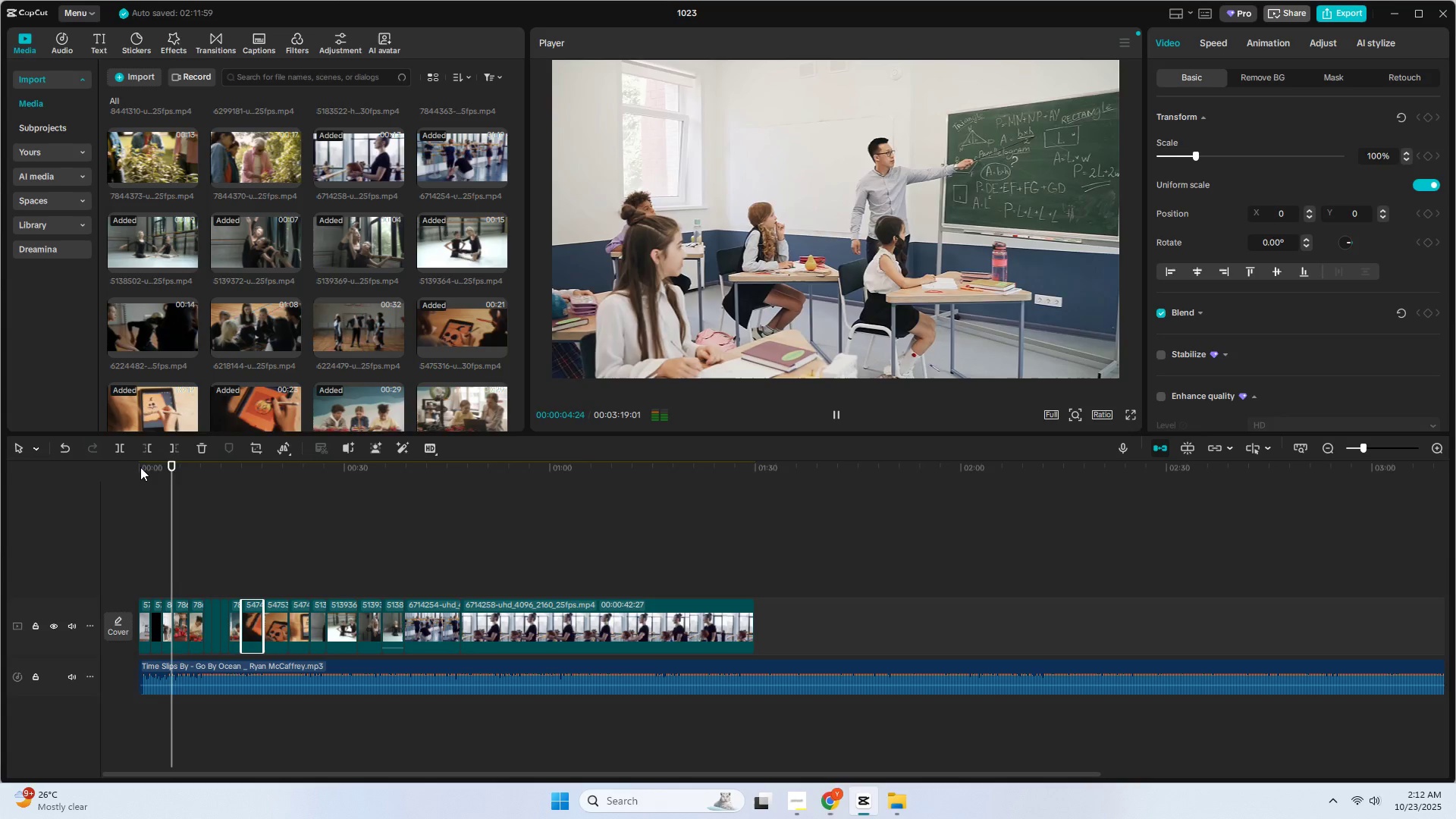 
key(Alt+Tab)
 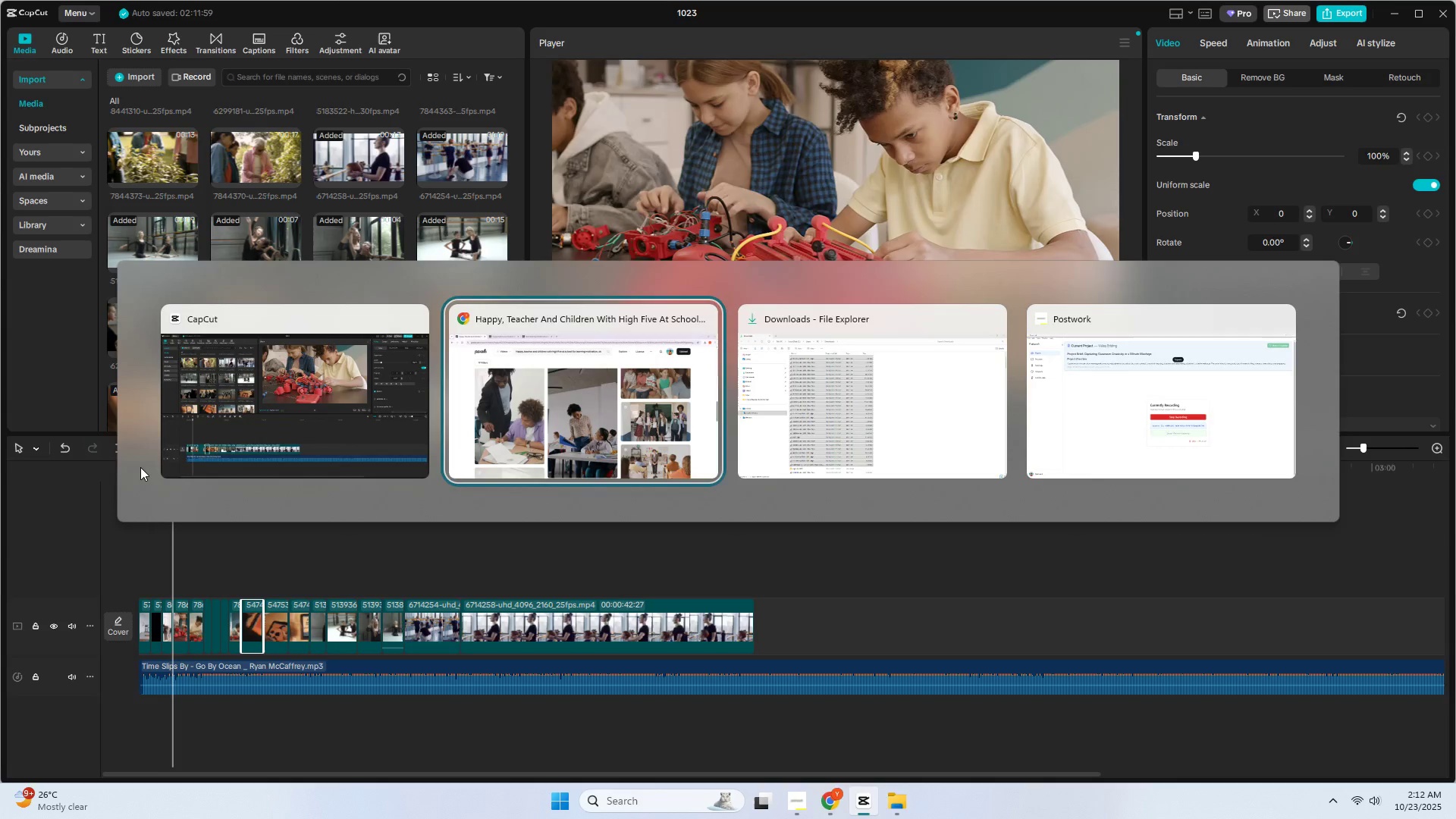 
key(Alt+Tab)
 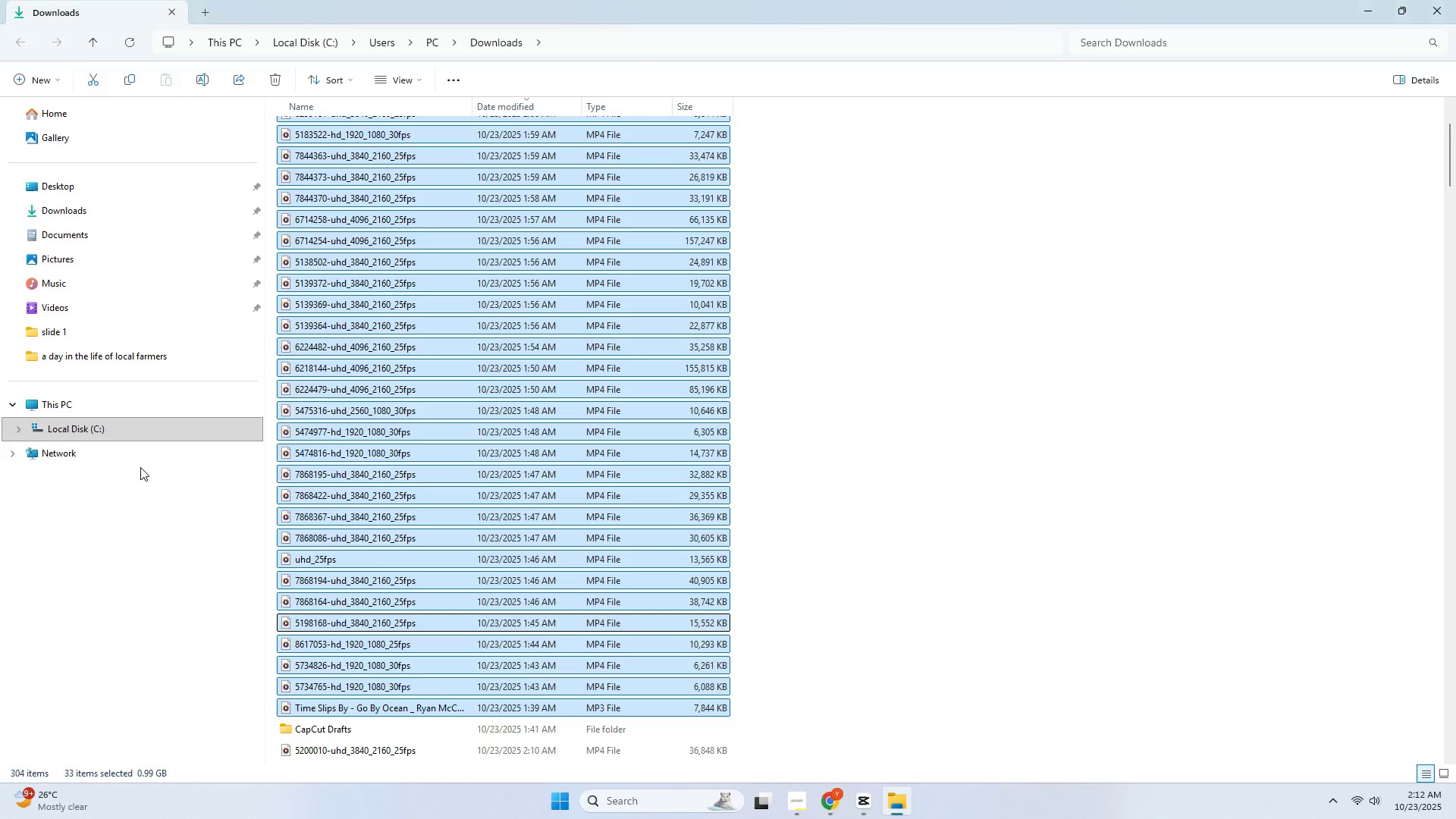 
key(Alt+Tab)
 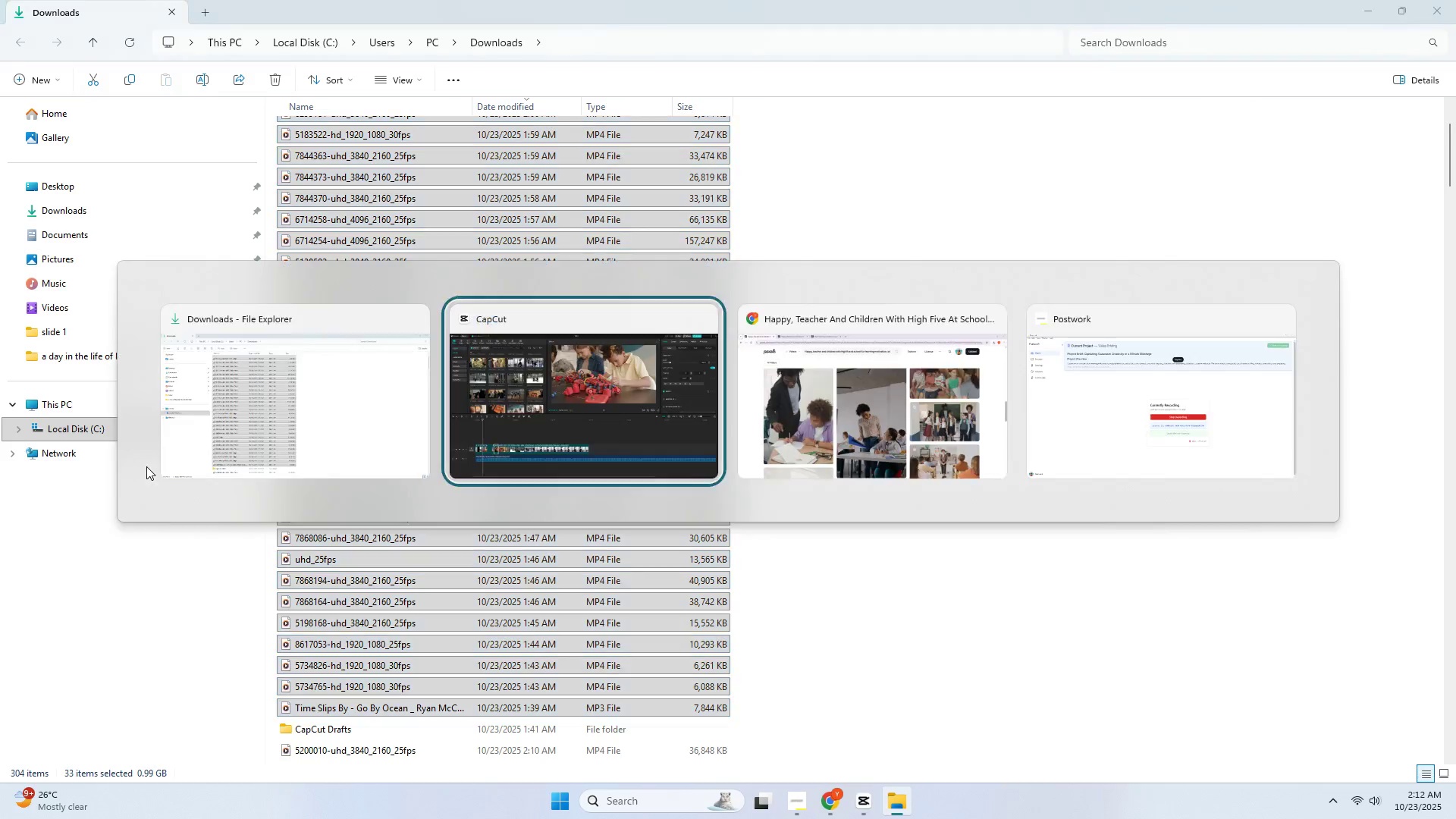 
key(Alt+Tab)
 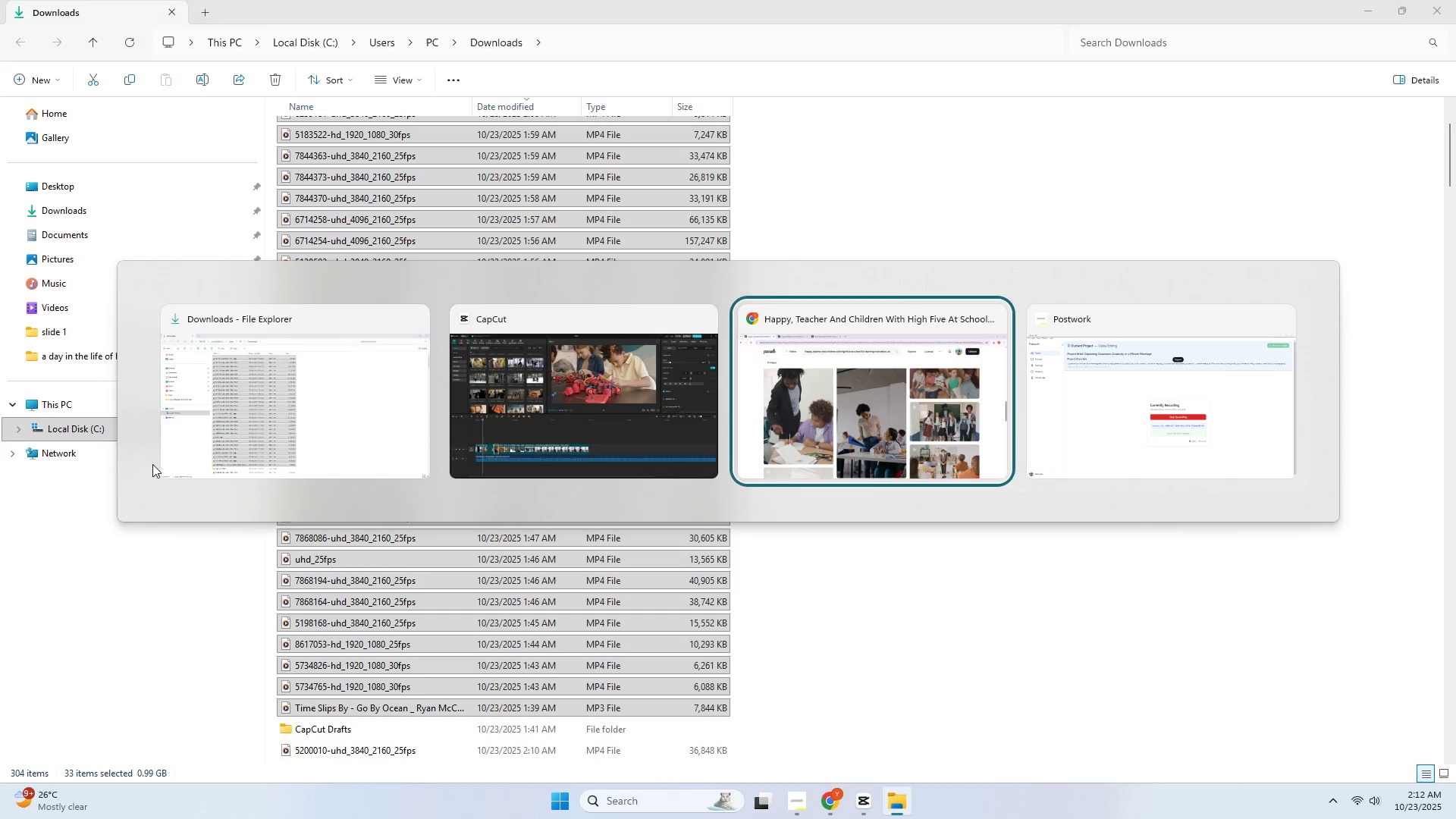 
key(Alt+Tab)